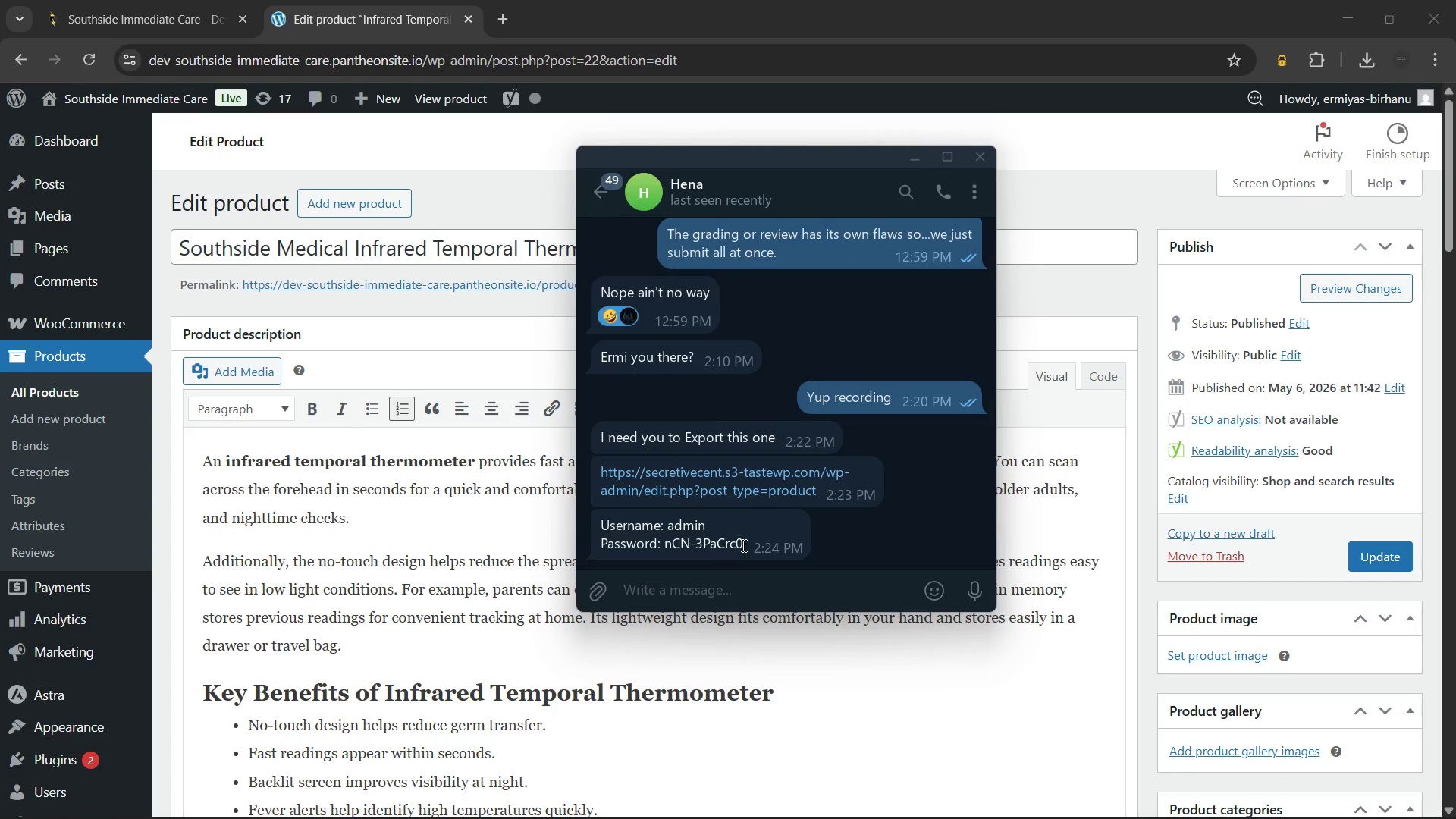 
left_click_drag(start_coordinate=[742, 545], to_coordinate=[663, 544])
 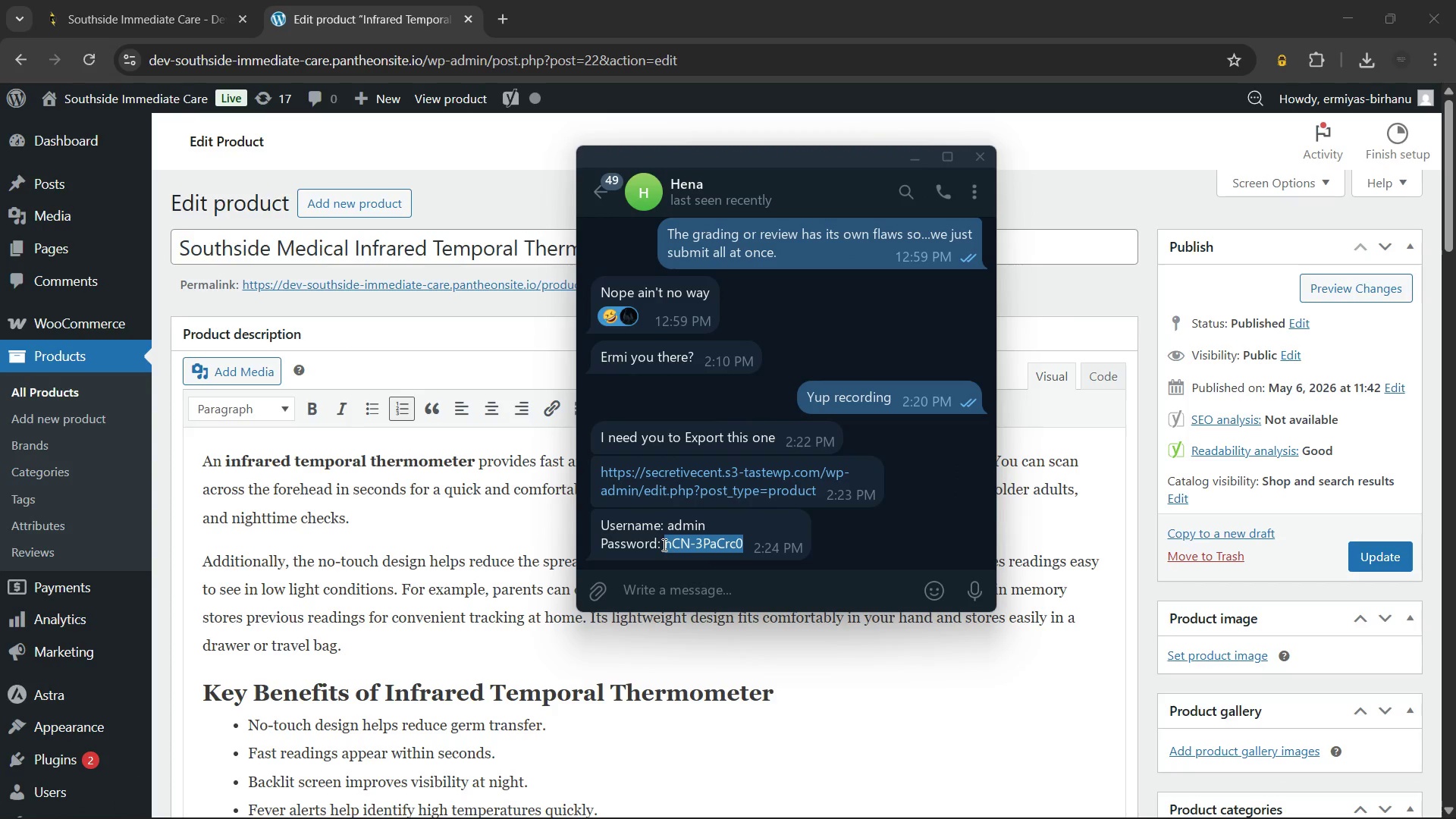 
key(Control+C)
 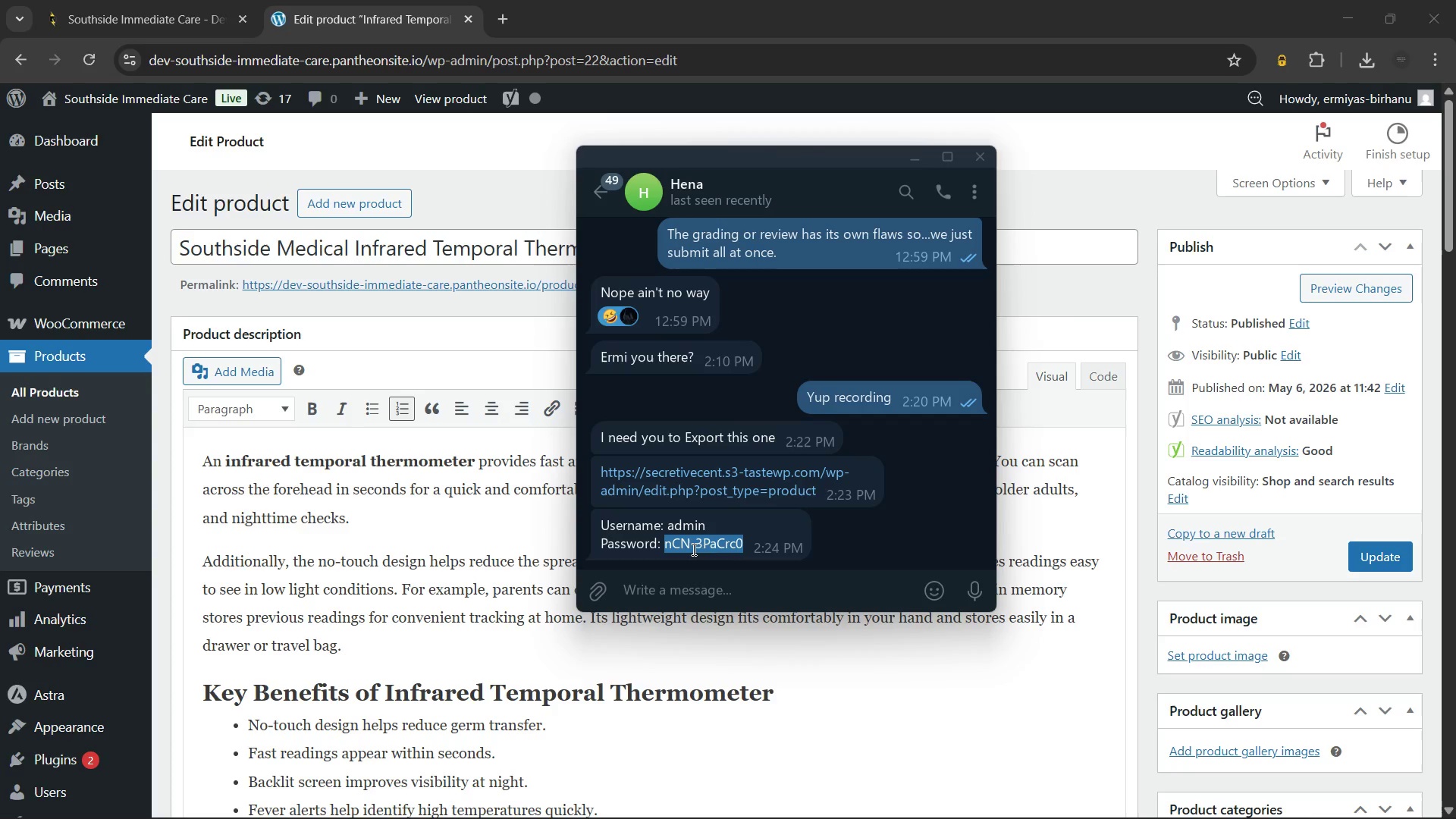 
left_click([692, 549])
 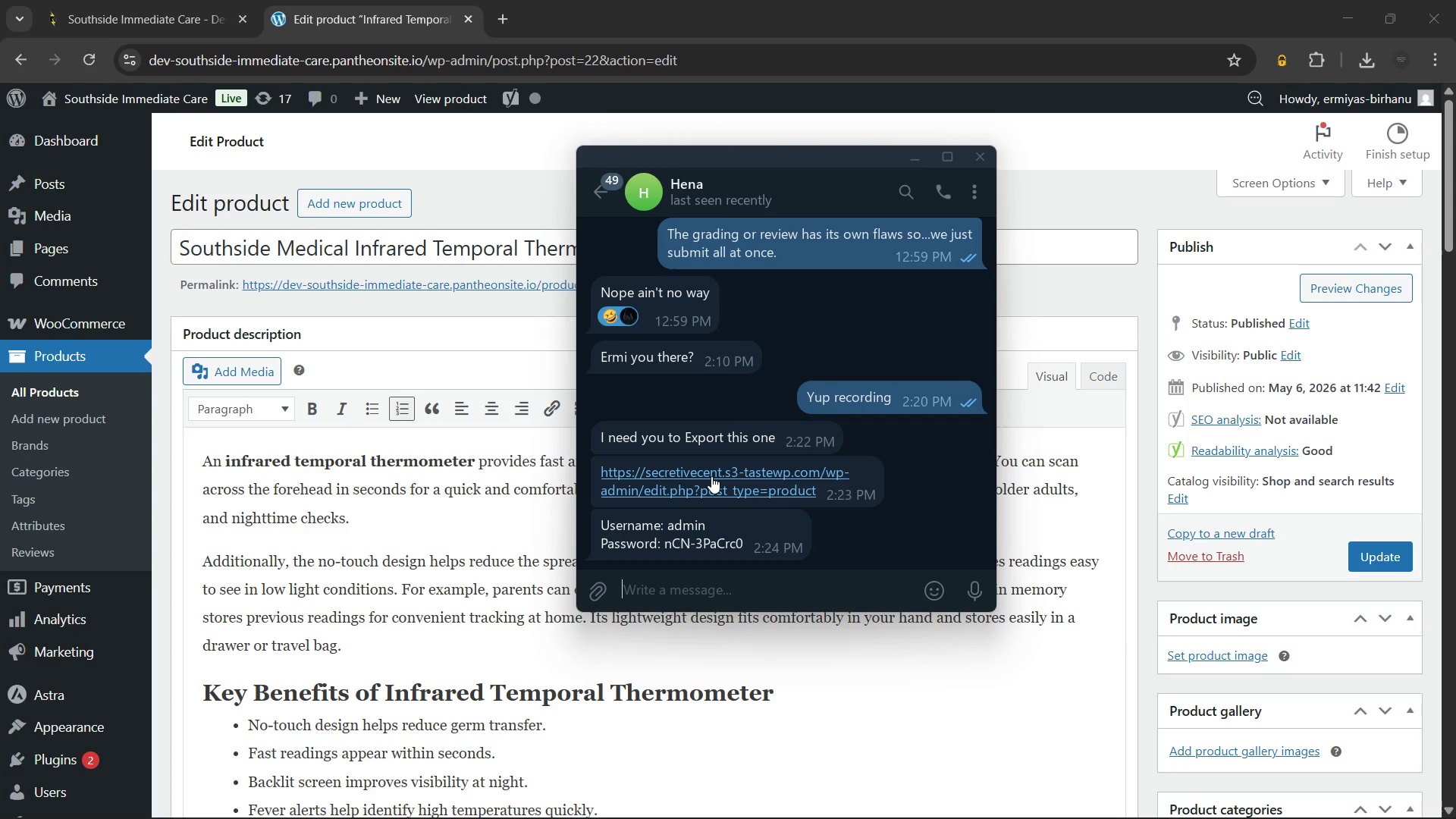 
left_click([711, 476])
 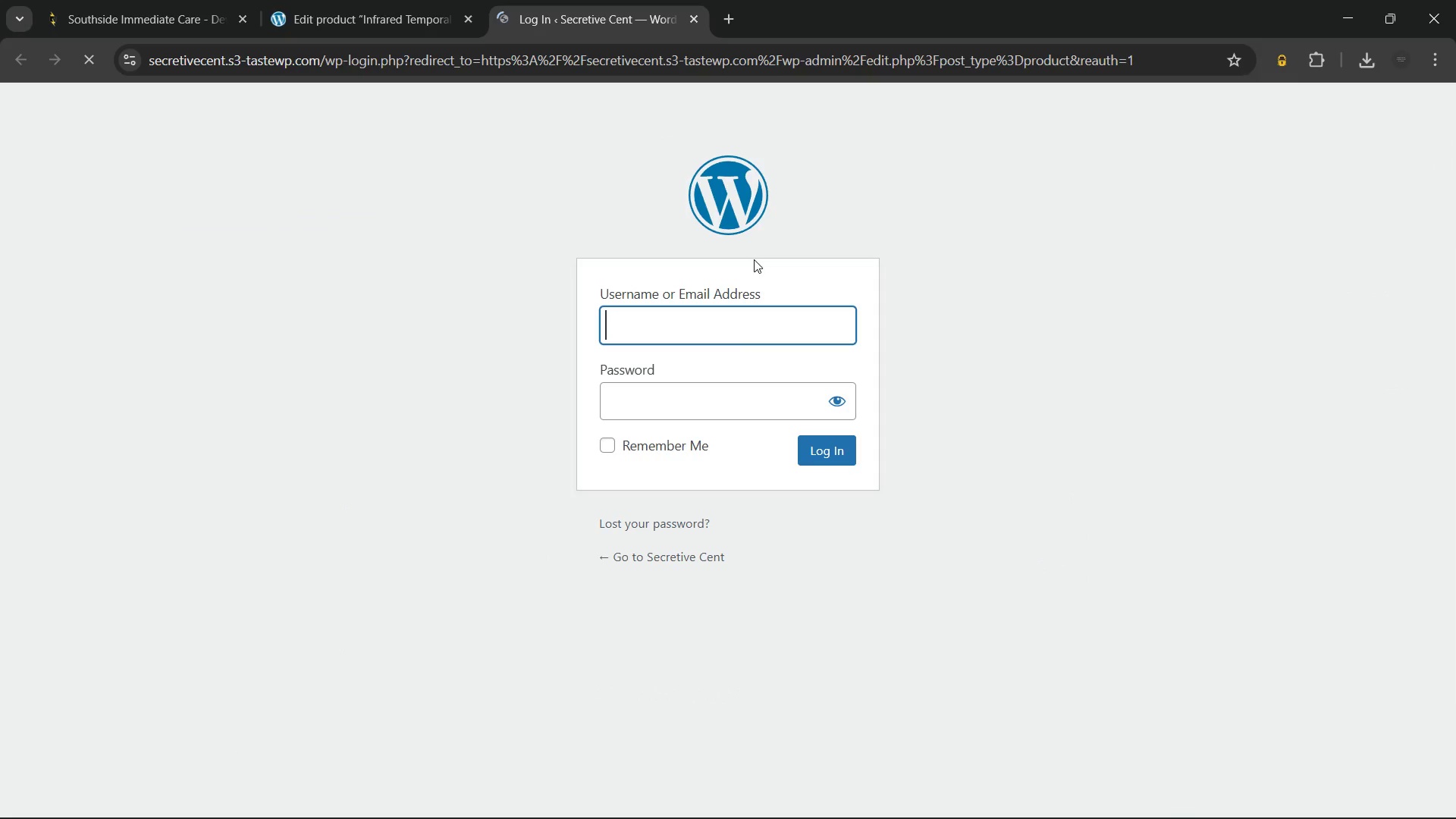 
type([redacted])
 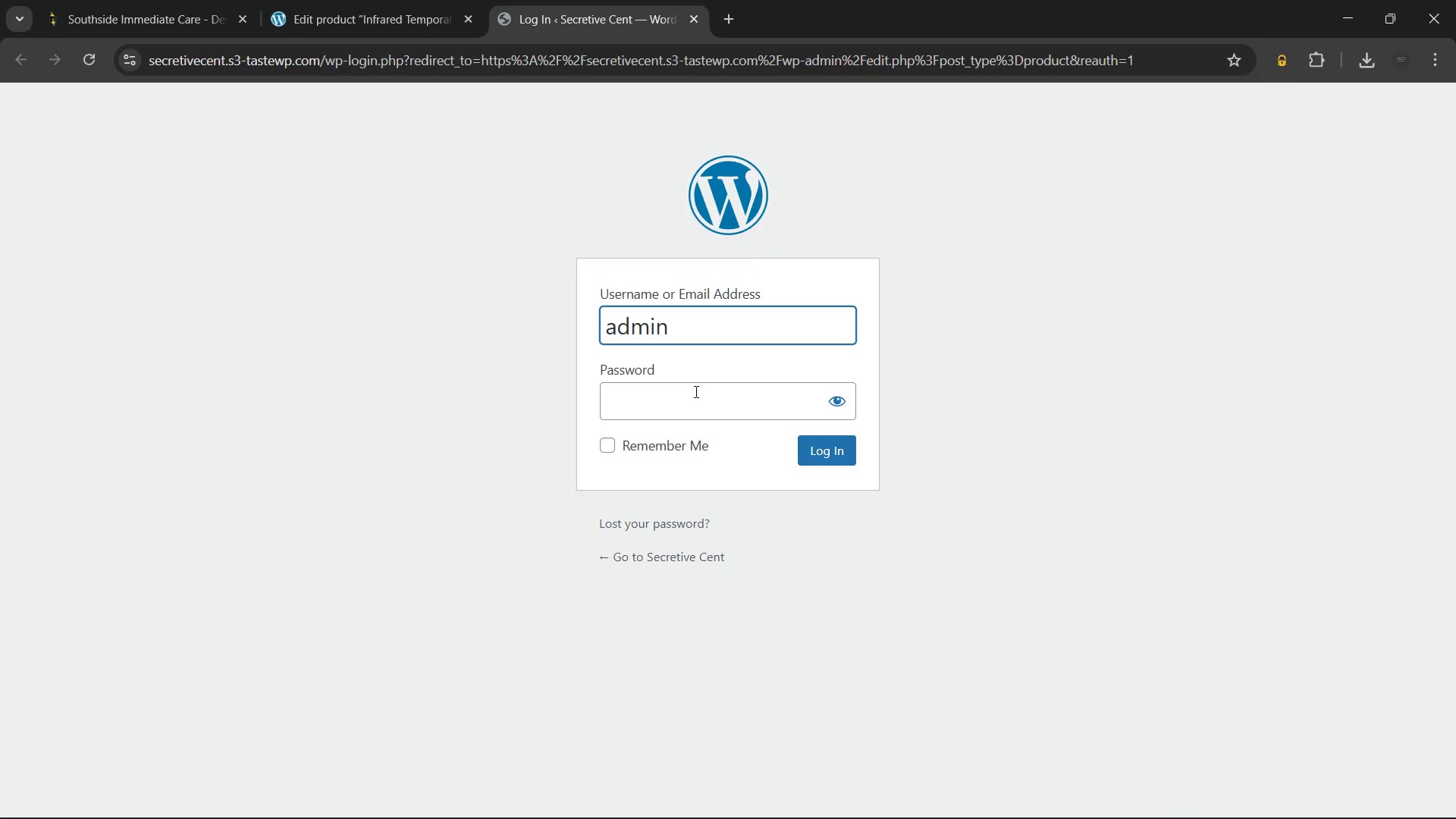 
left_click([692, 395])
 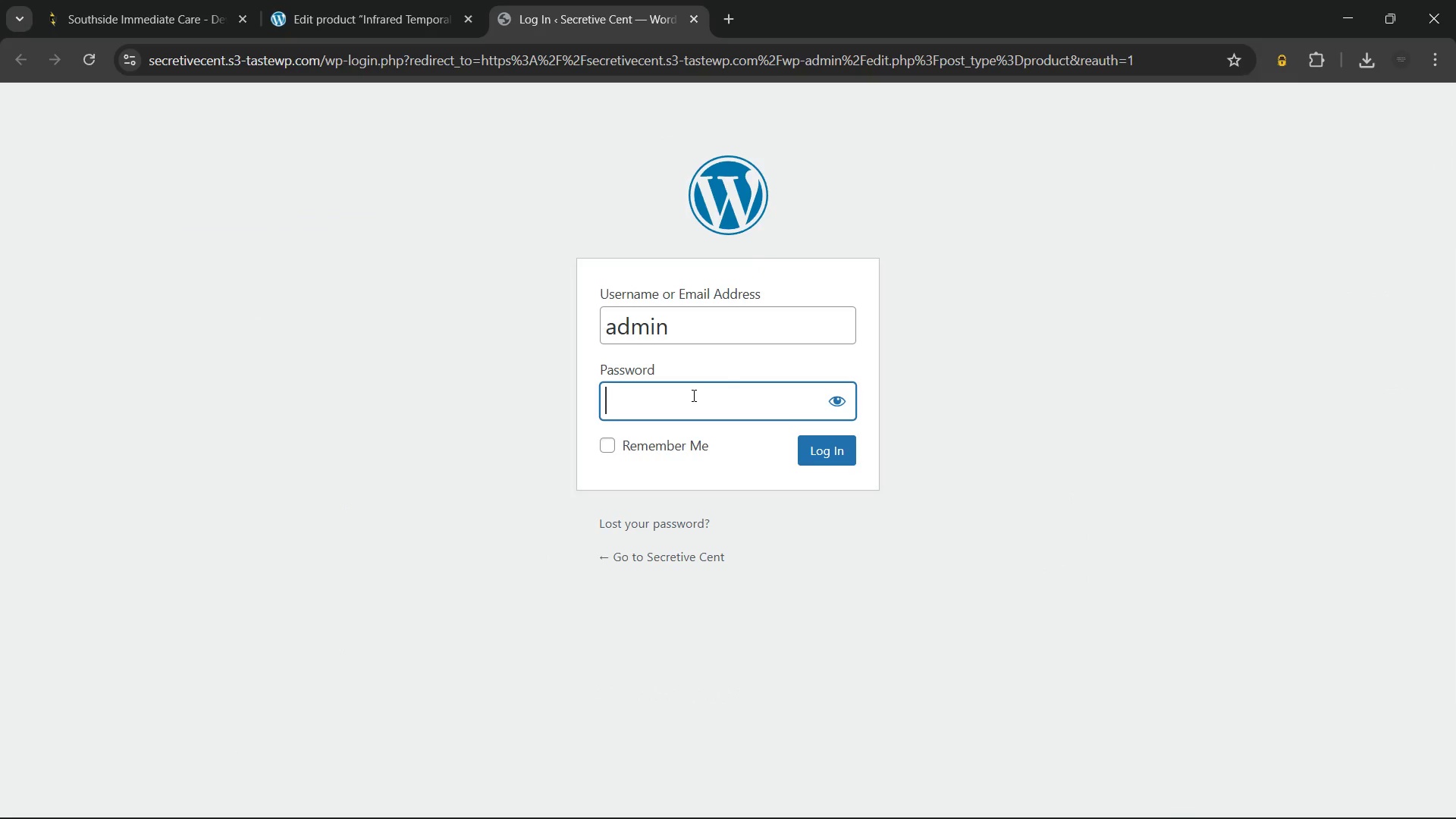 
key(Control+V)
 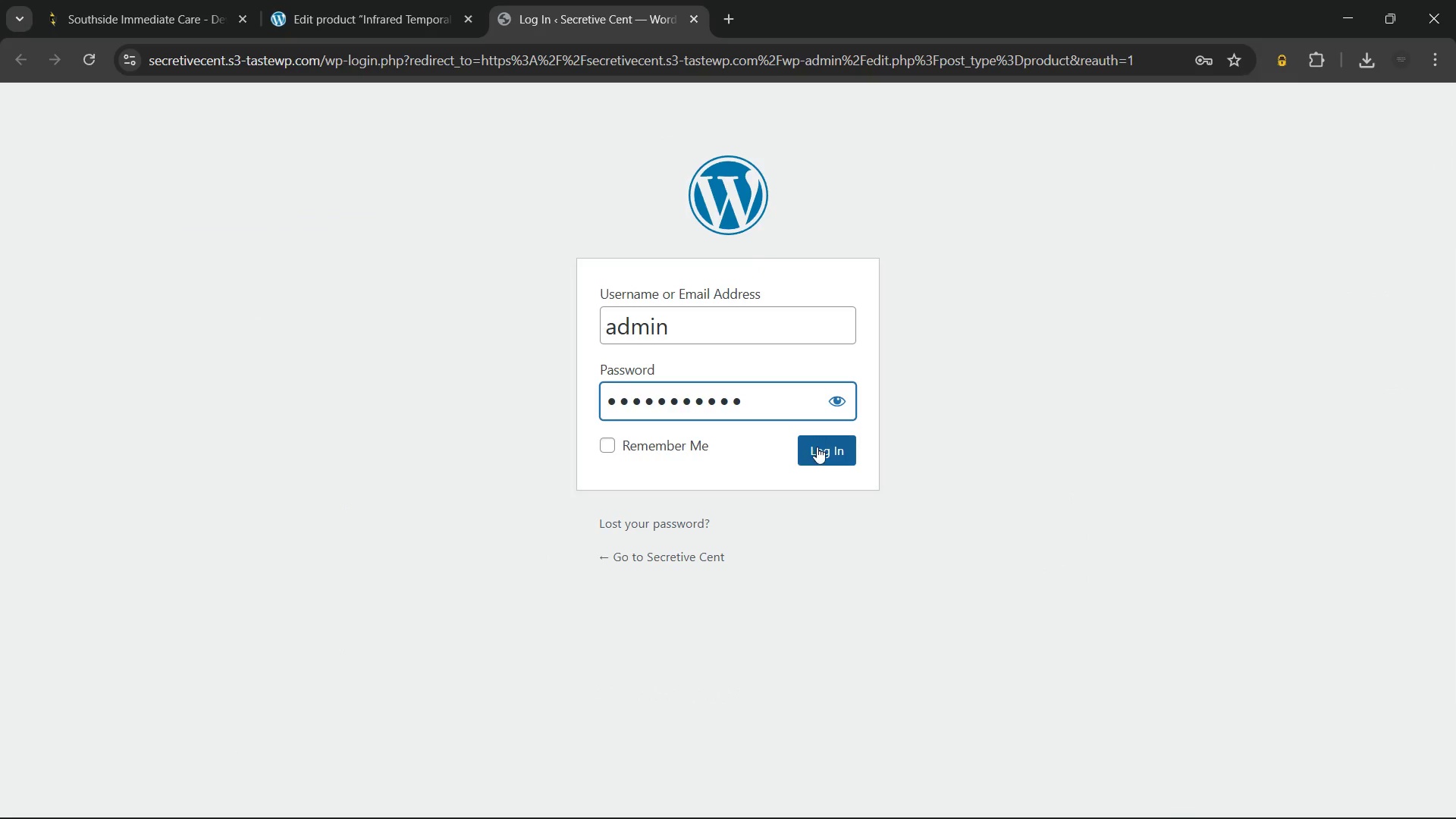 
left_click([817, 447])
 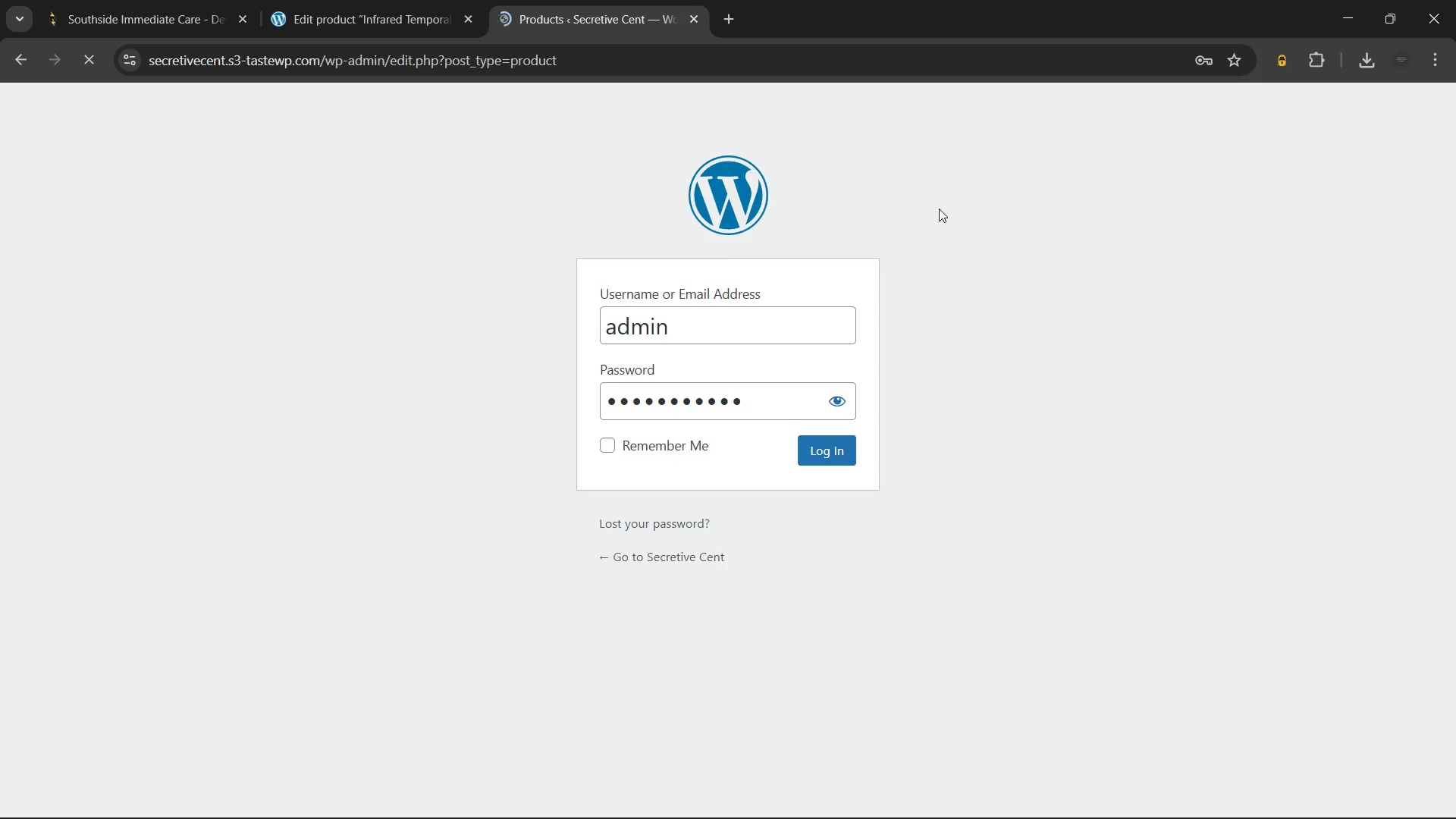 
wait(8.66)
 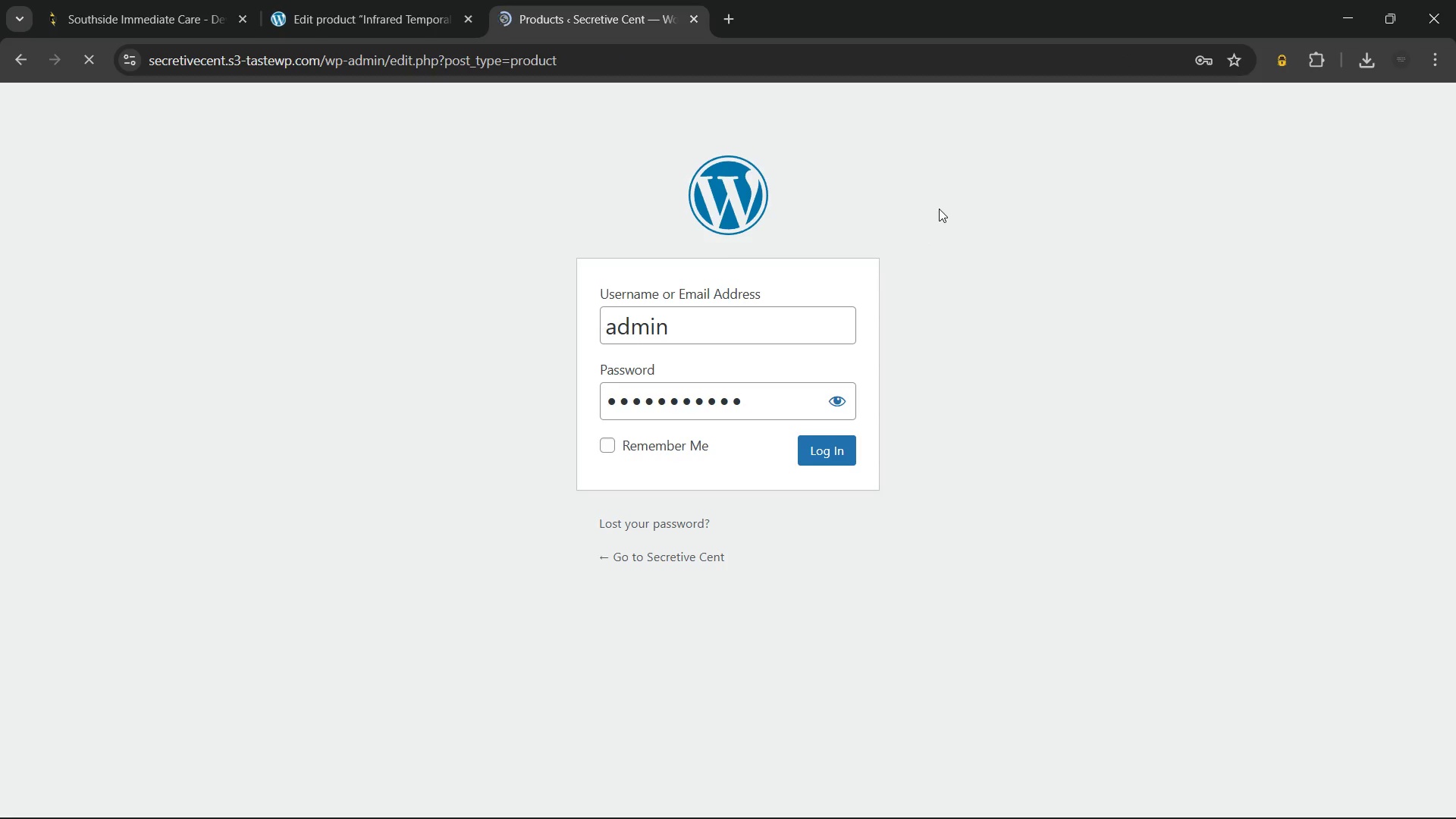 
left_click([1224, 101])
 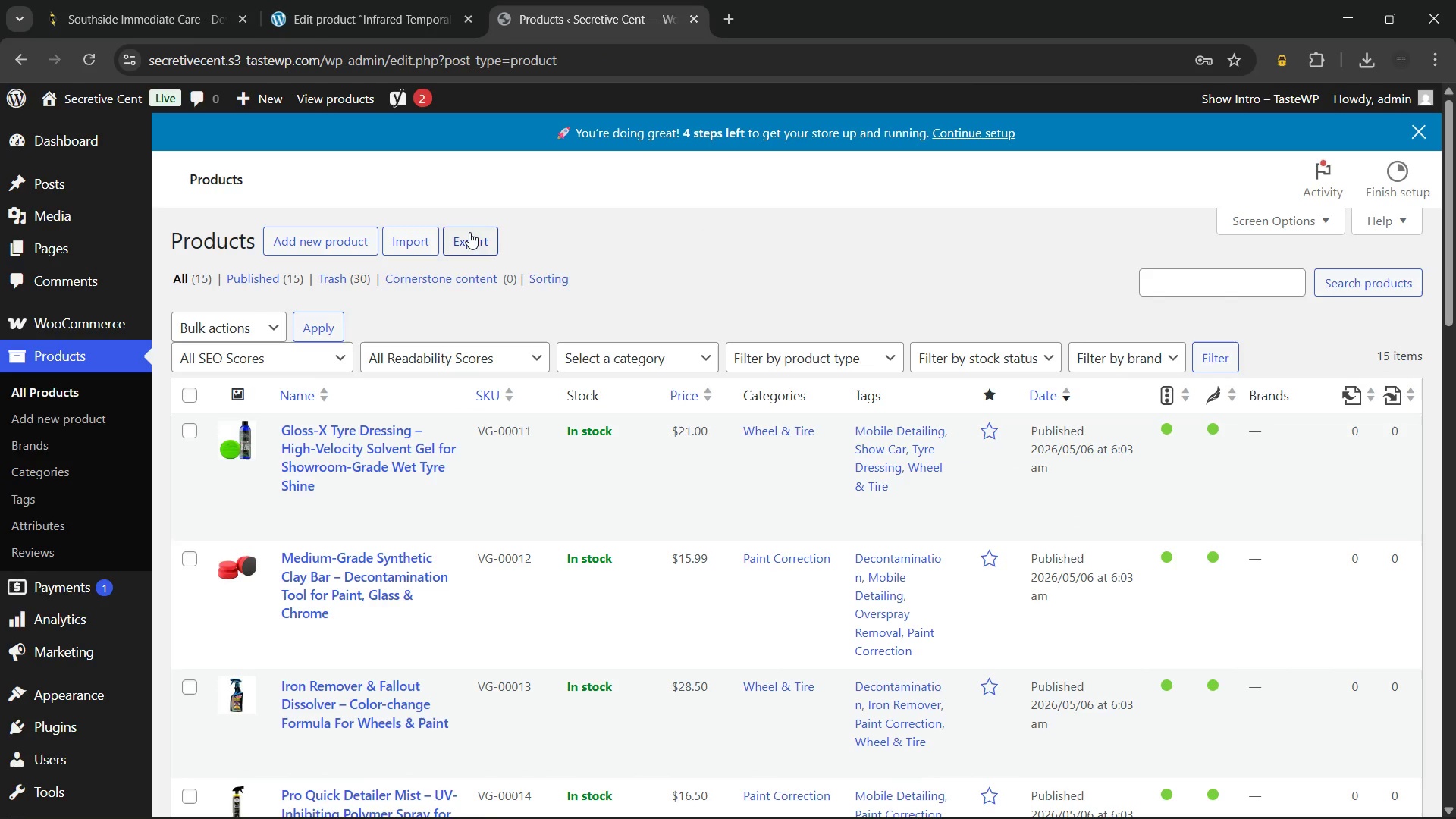 
left_click([469, 231])
 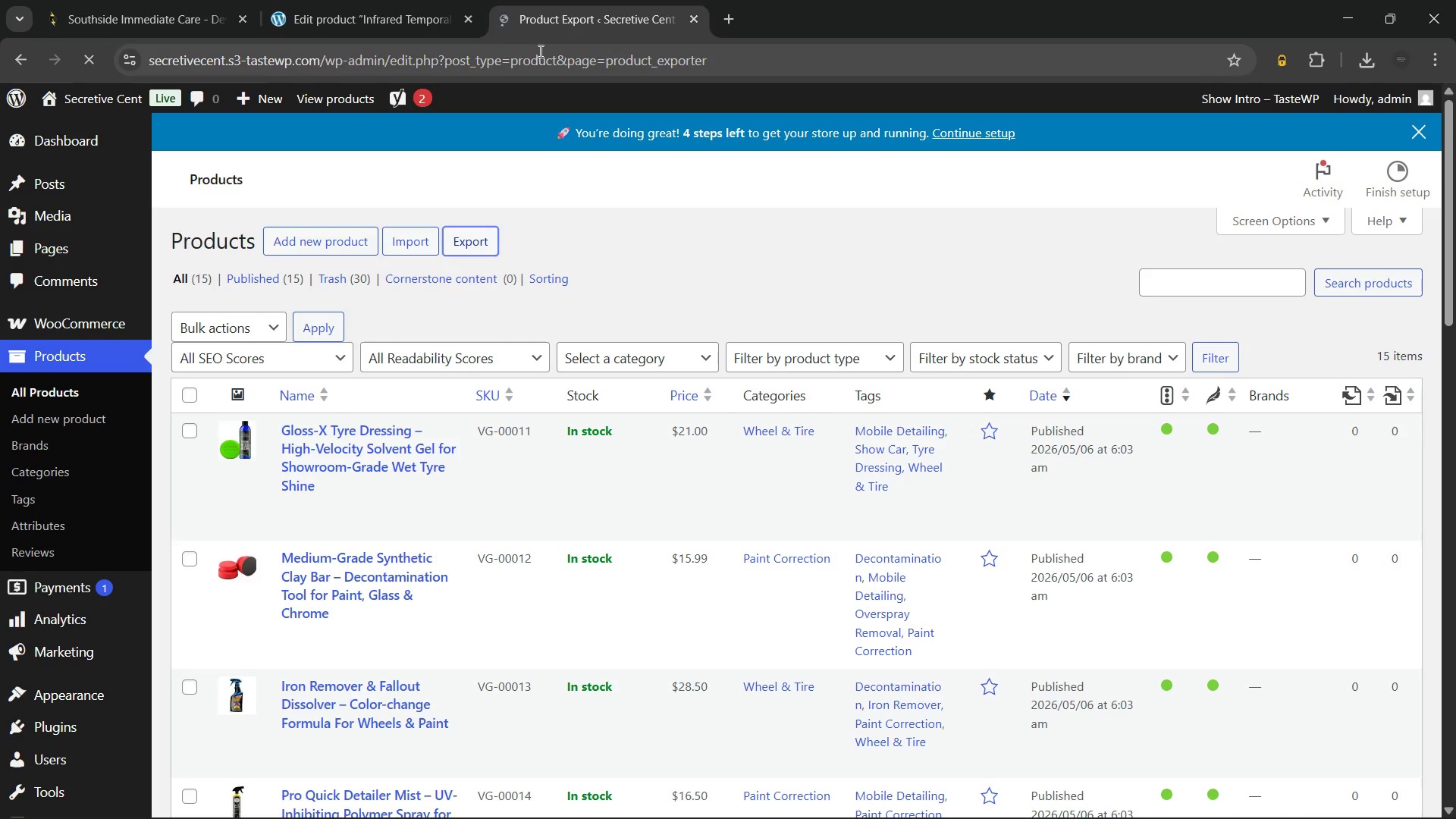 
mouse_move([781, 269])
 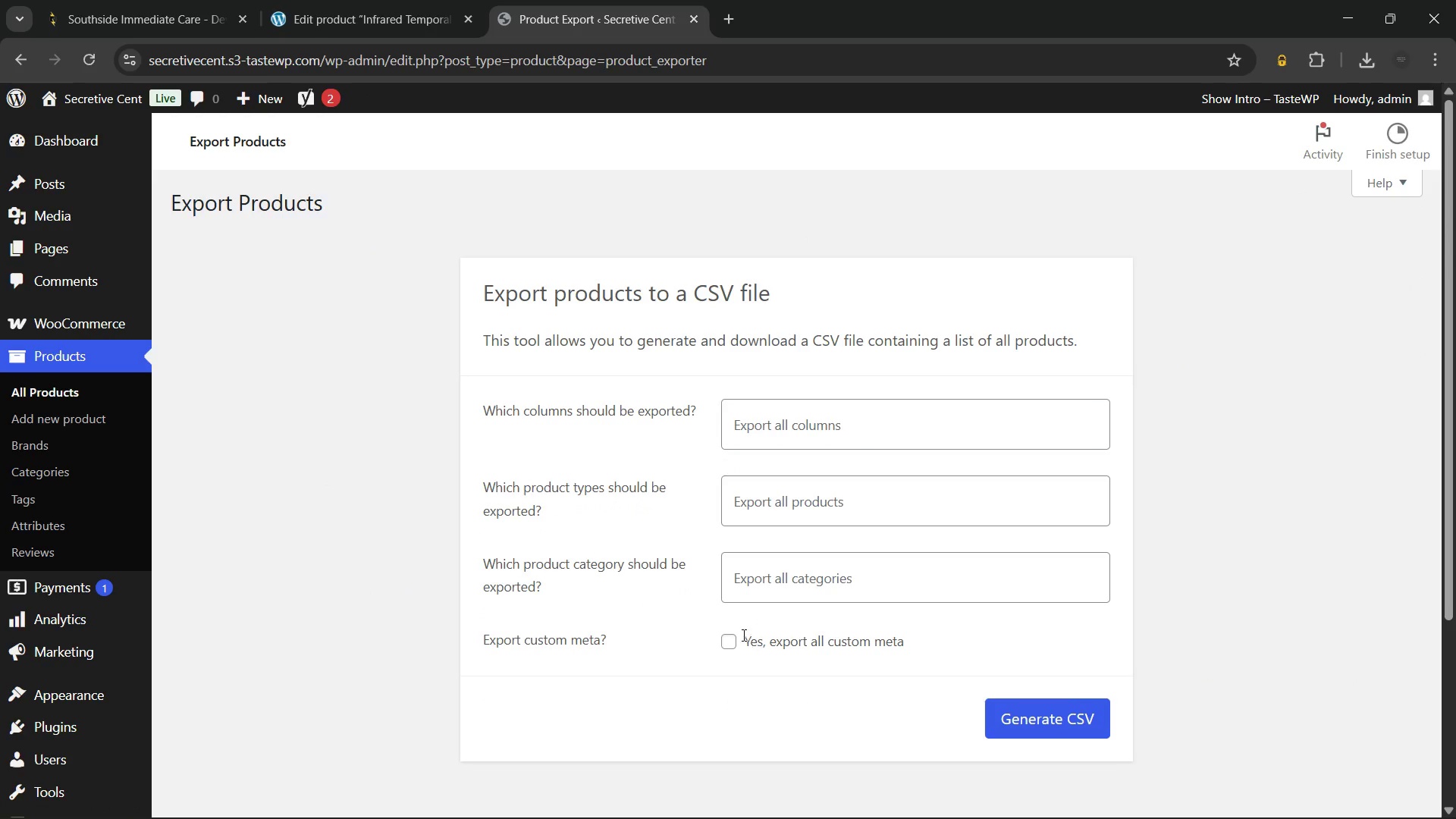 
left_click([735, 635])
 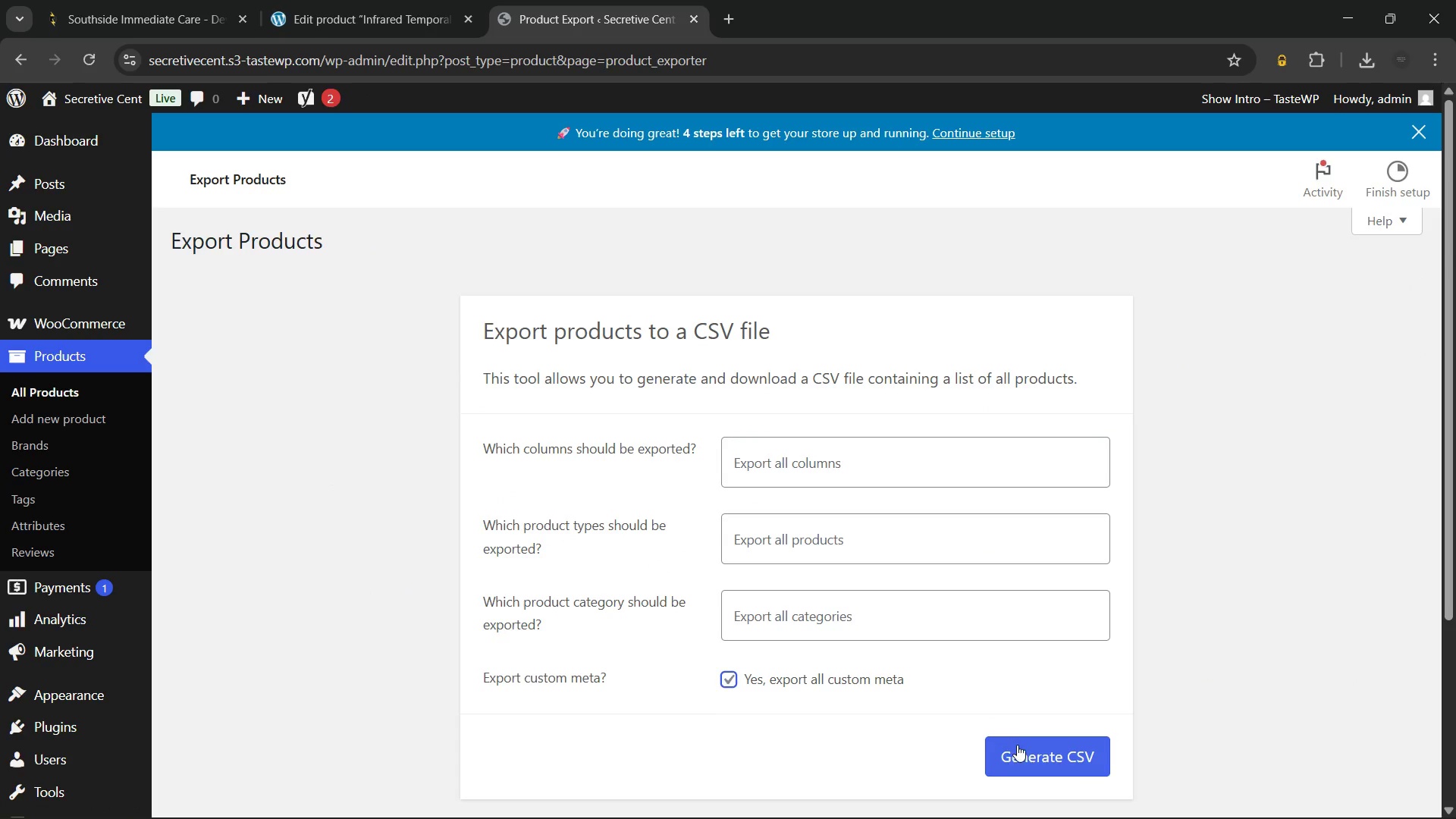 
left_click([1017, 745])
 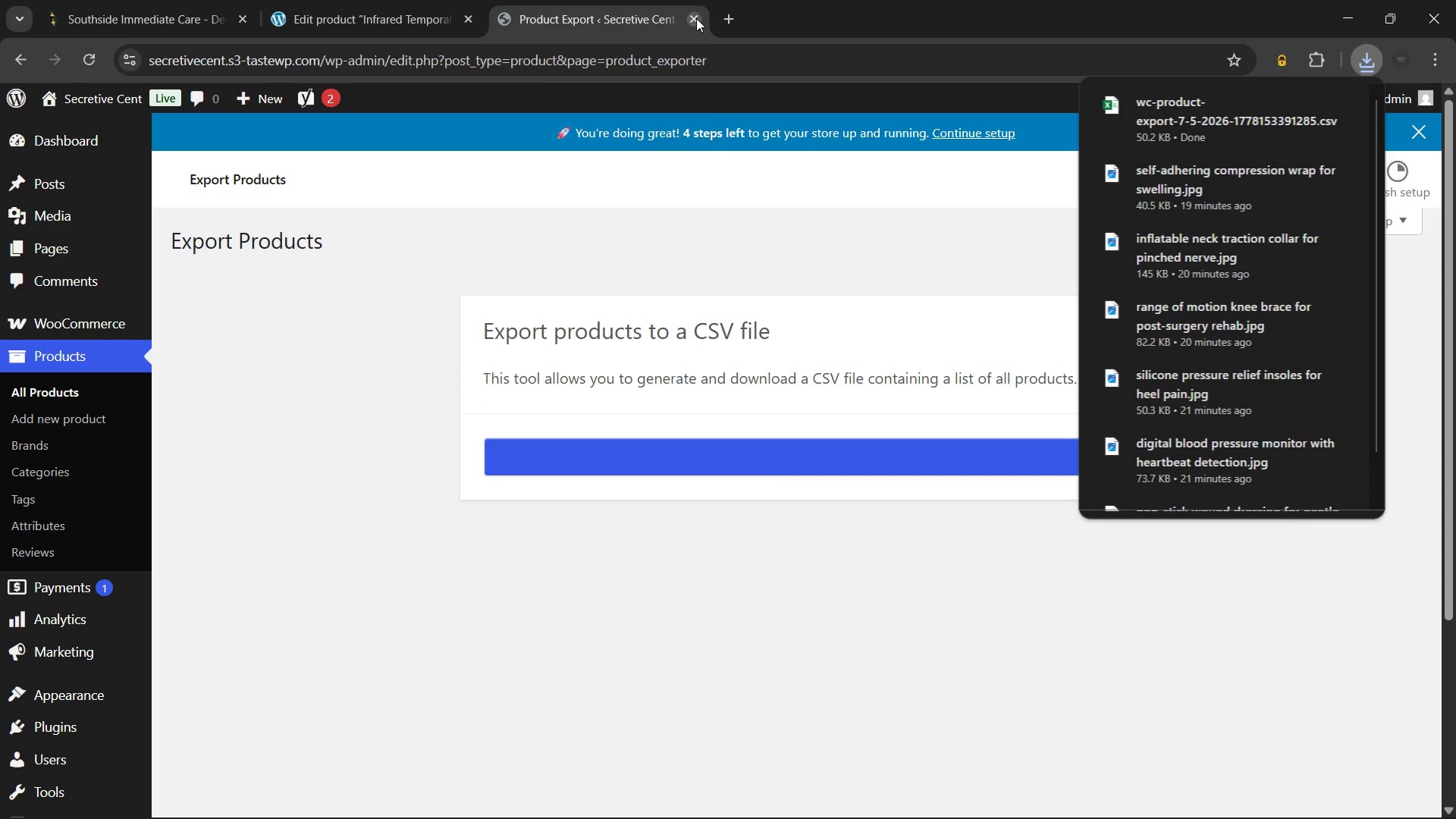 
left_click([696, 18])
 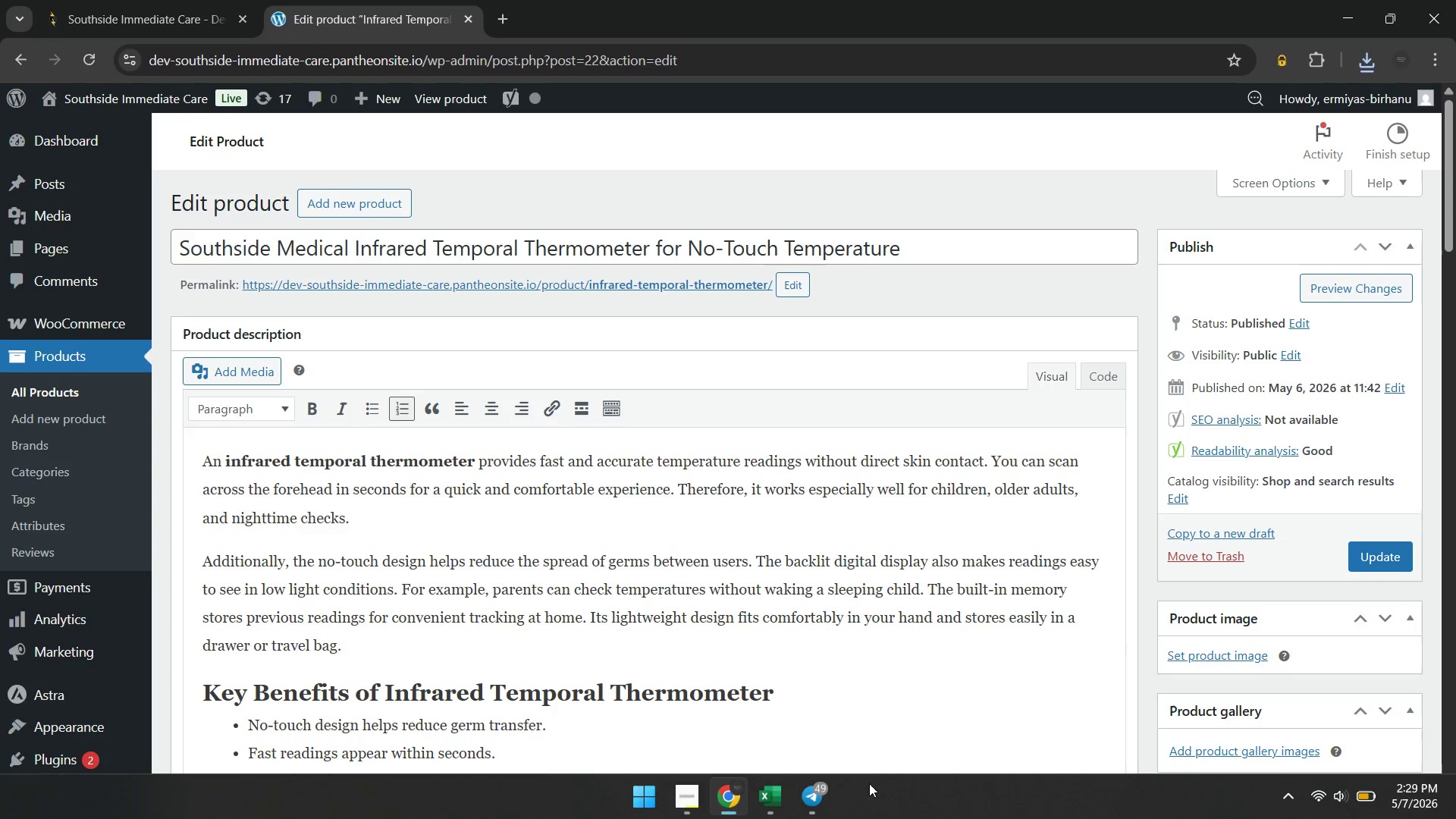 
left_click([824, 788])
 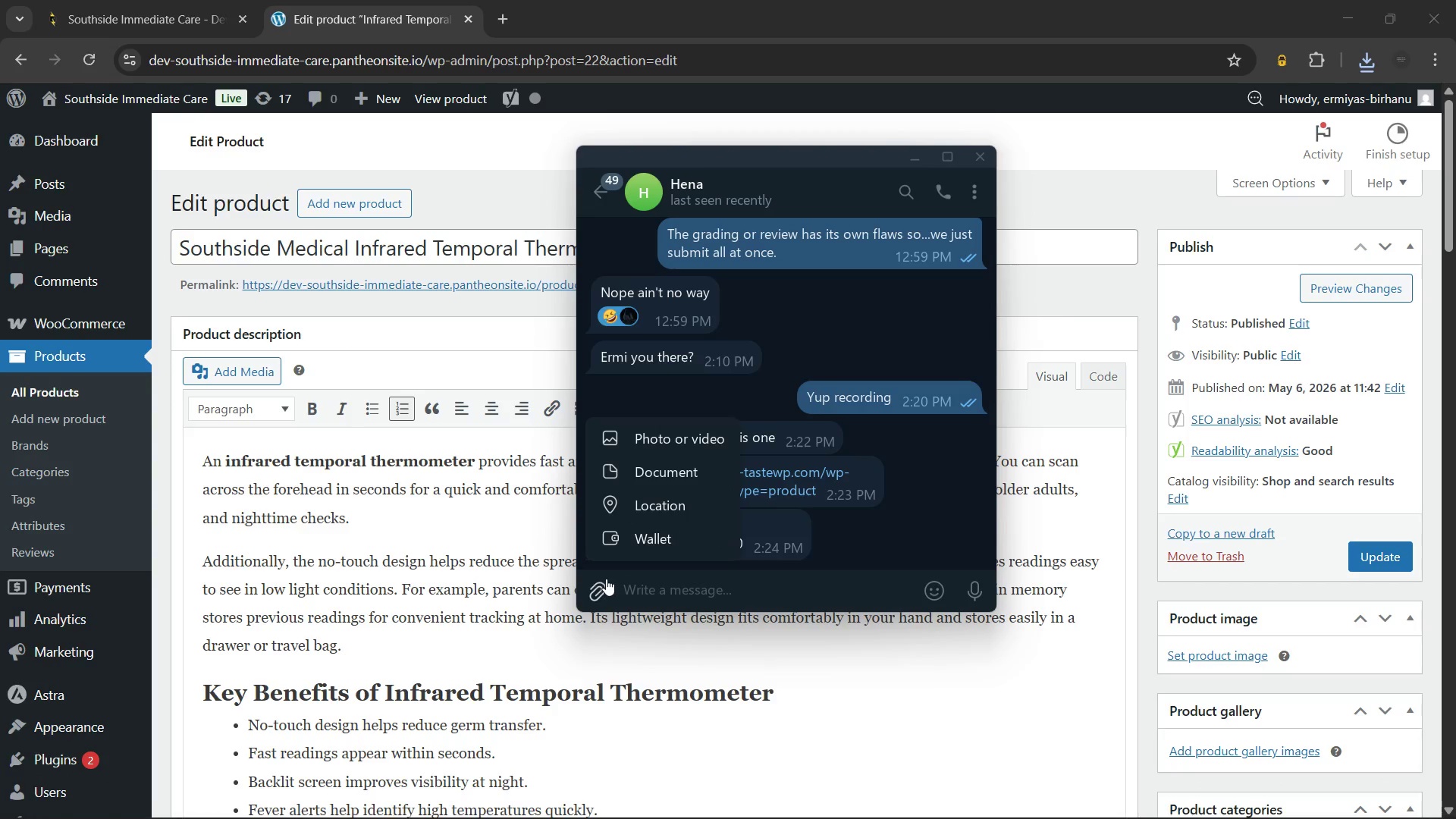 
left_click([601, 581])
 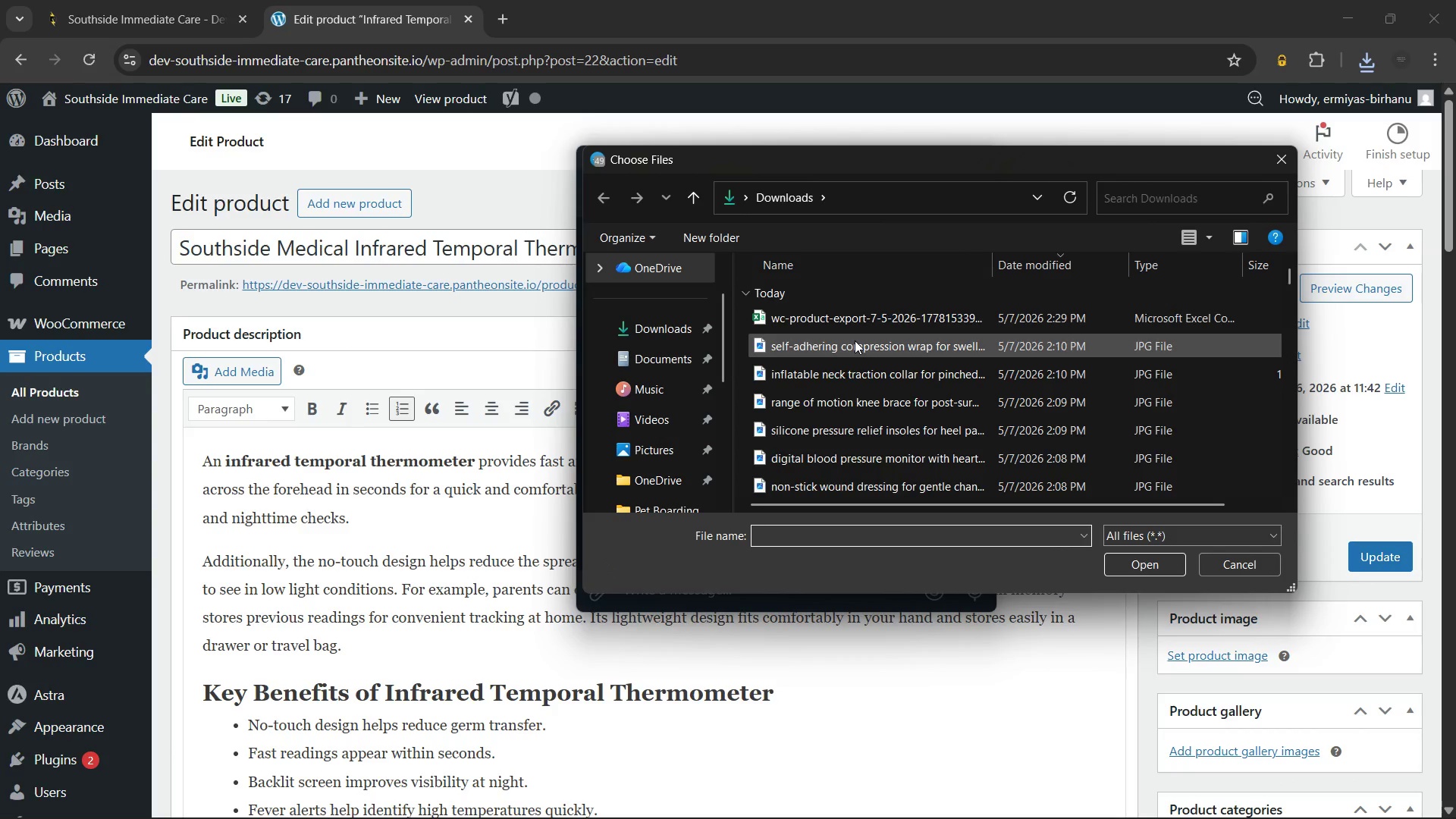 
left_click([874, 314])
 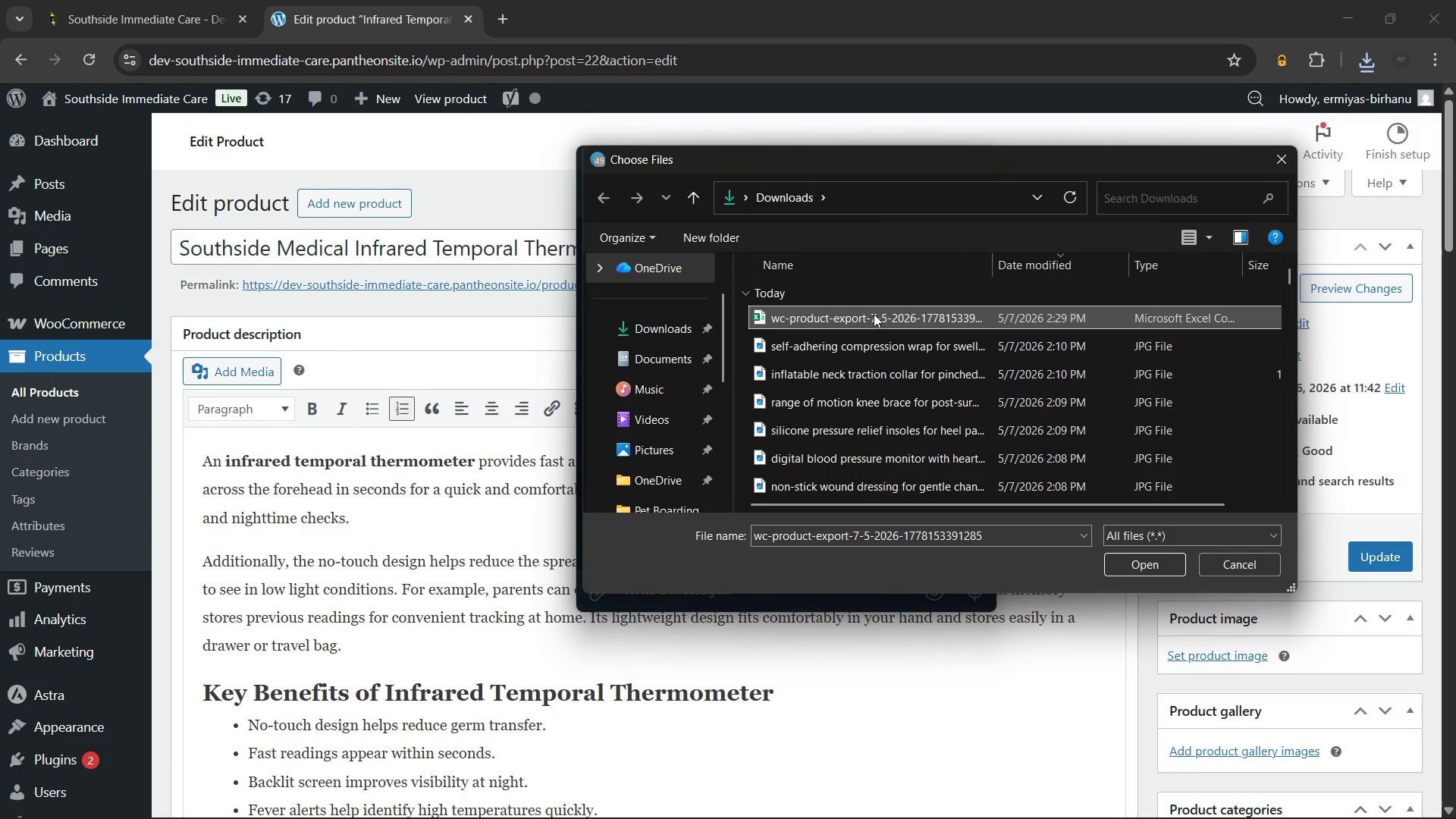 
key(Enter)
 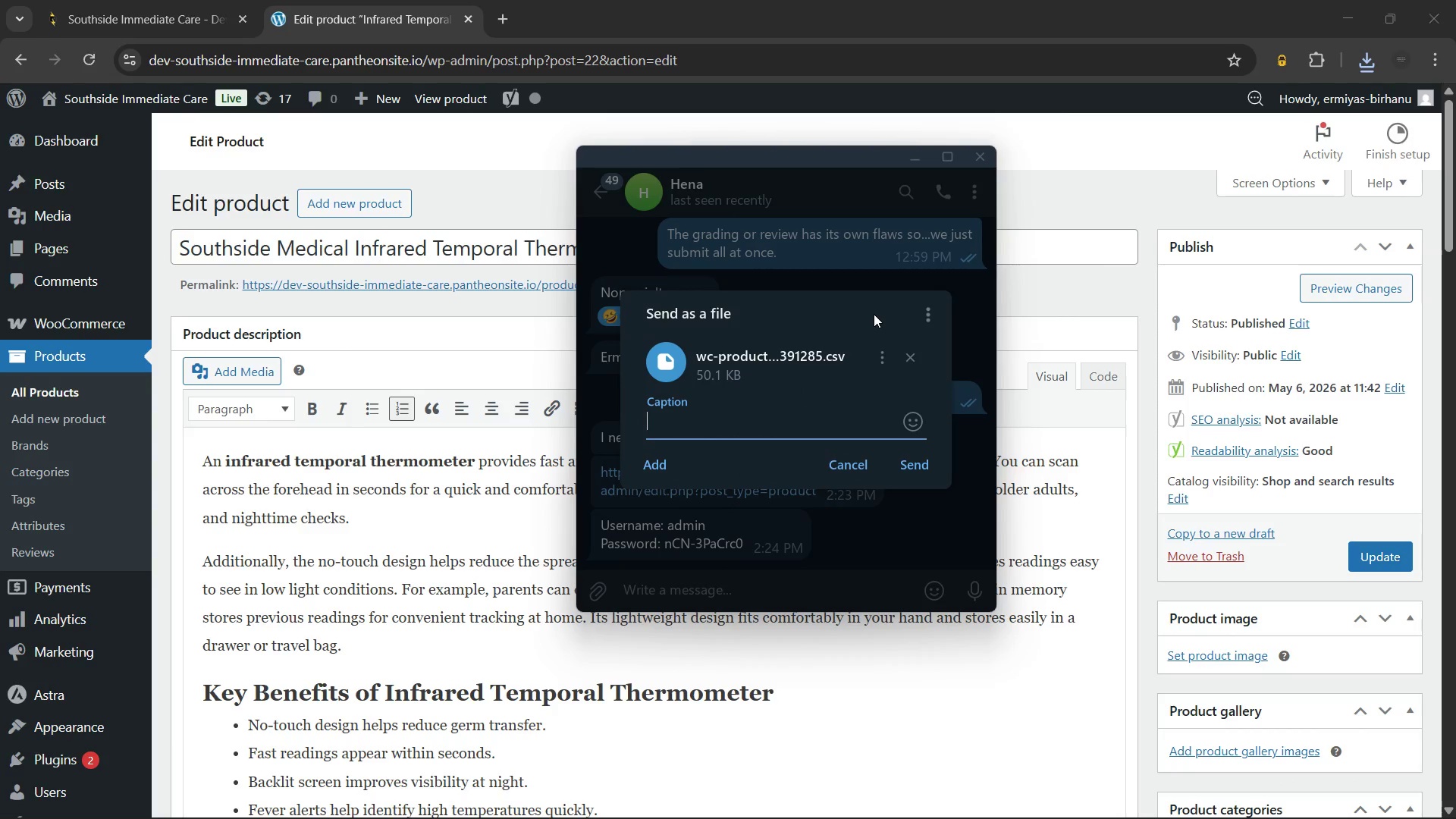 
key(Enter)
 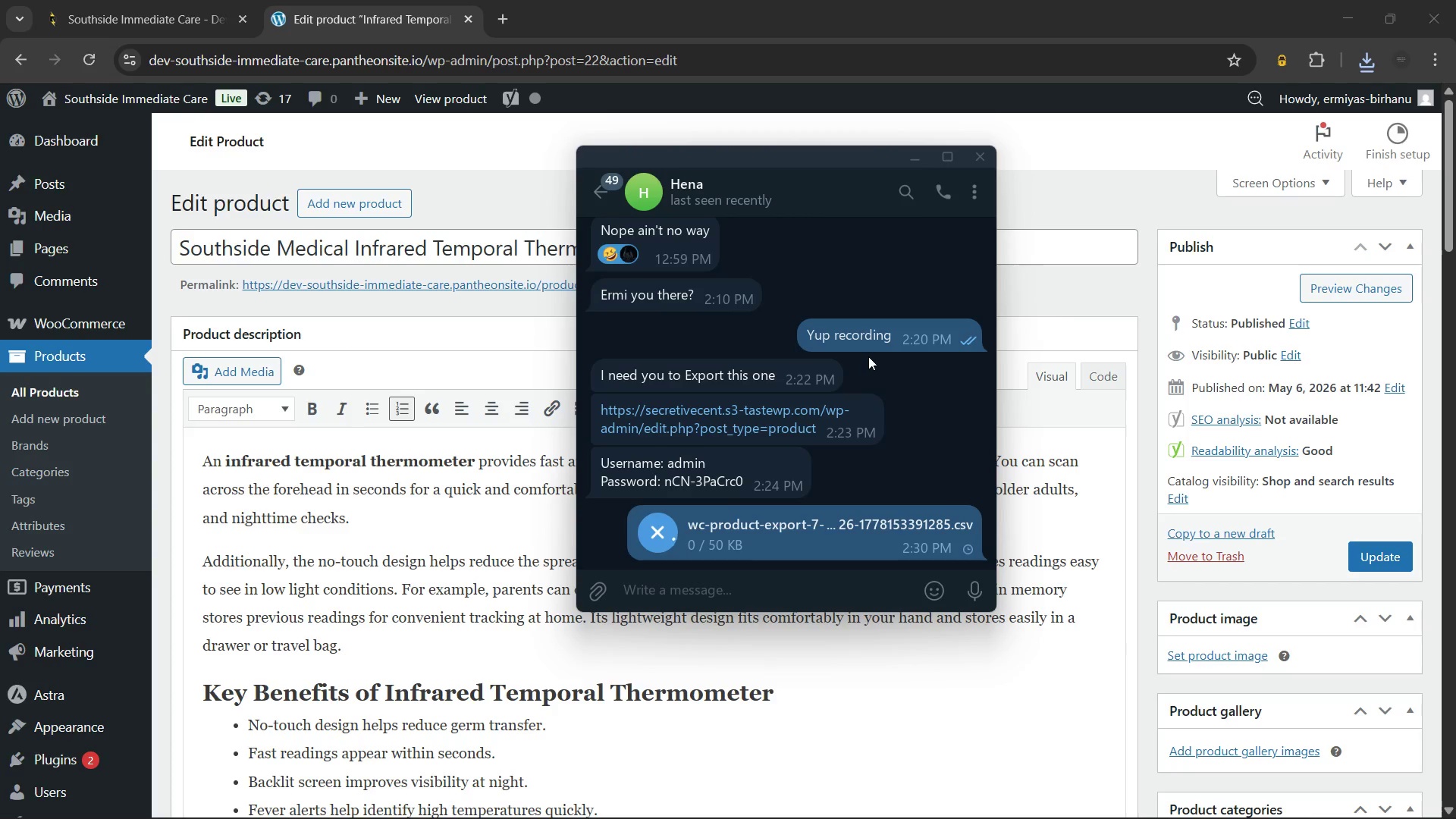 
wait(5.17)
 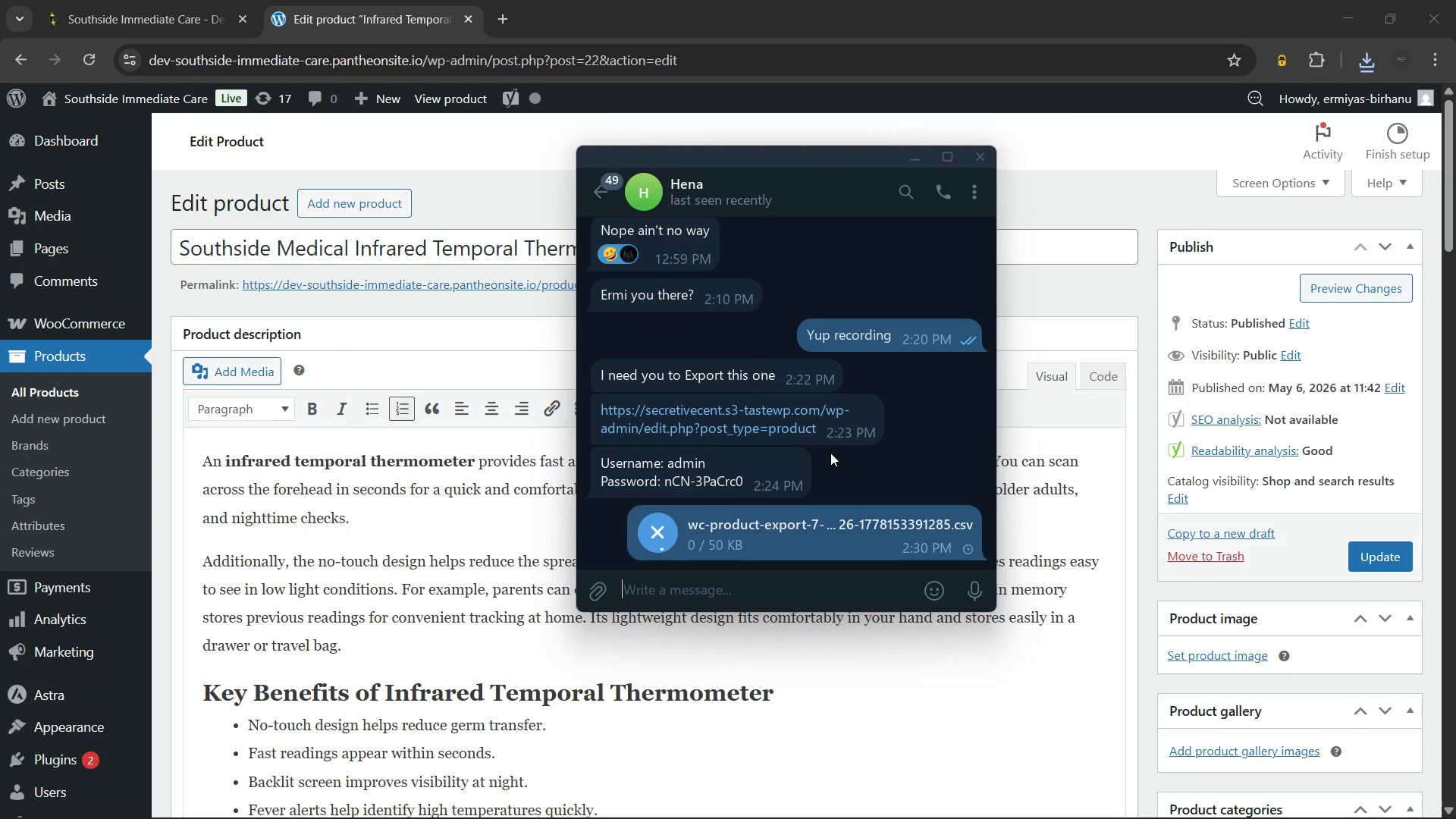 
key(Escape)
 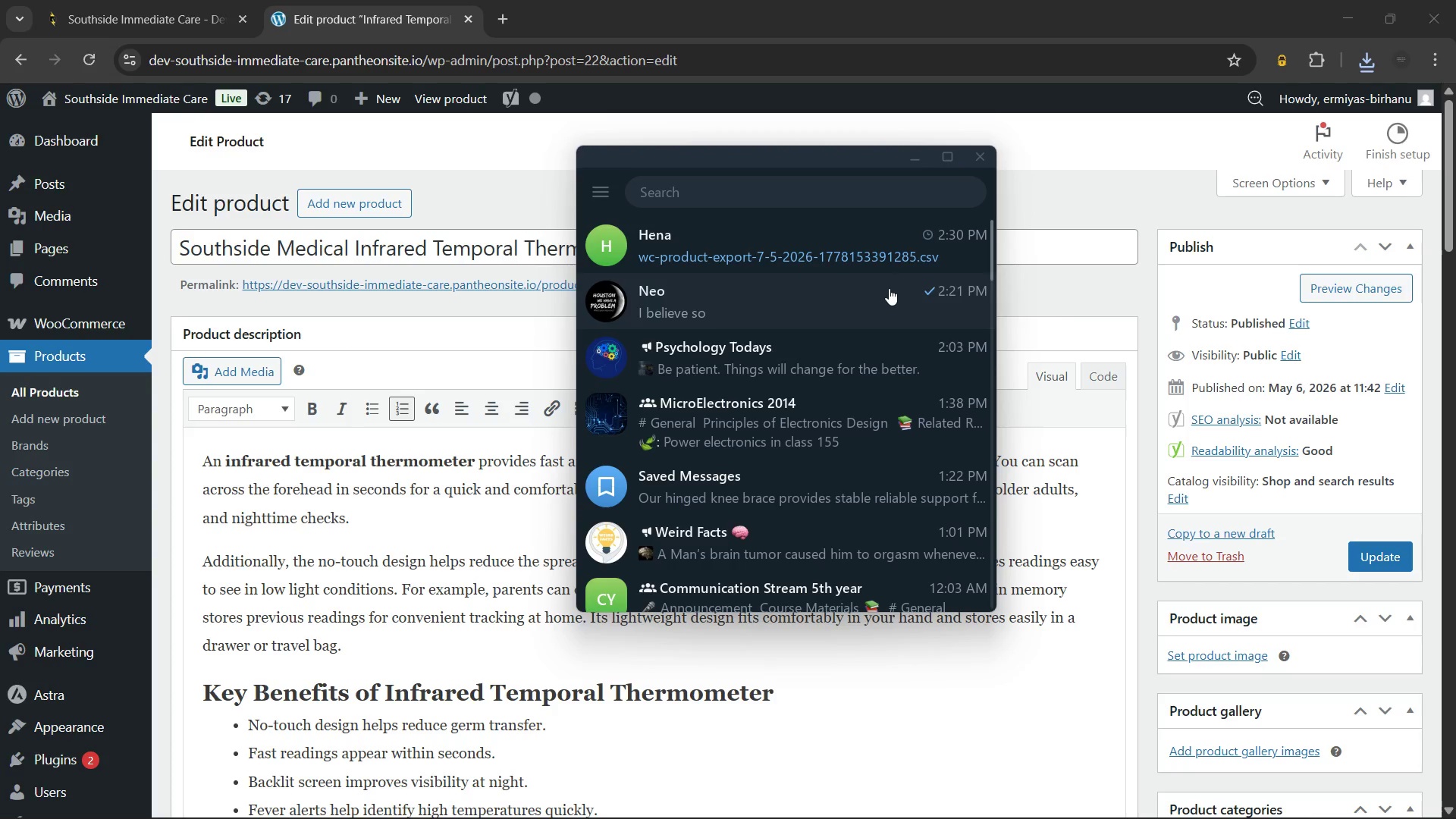 
left_click([887, 246])
 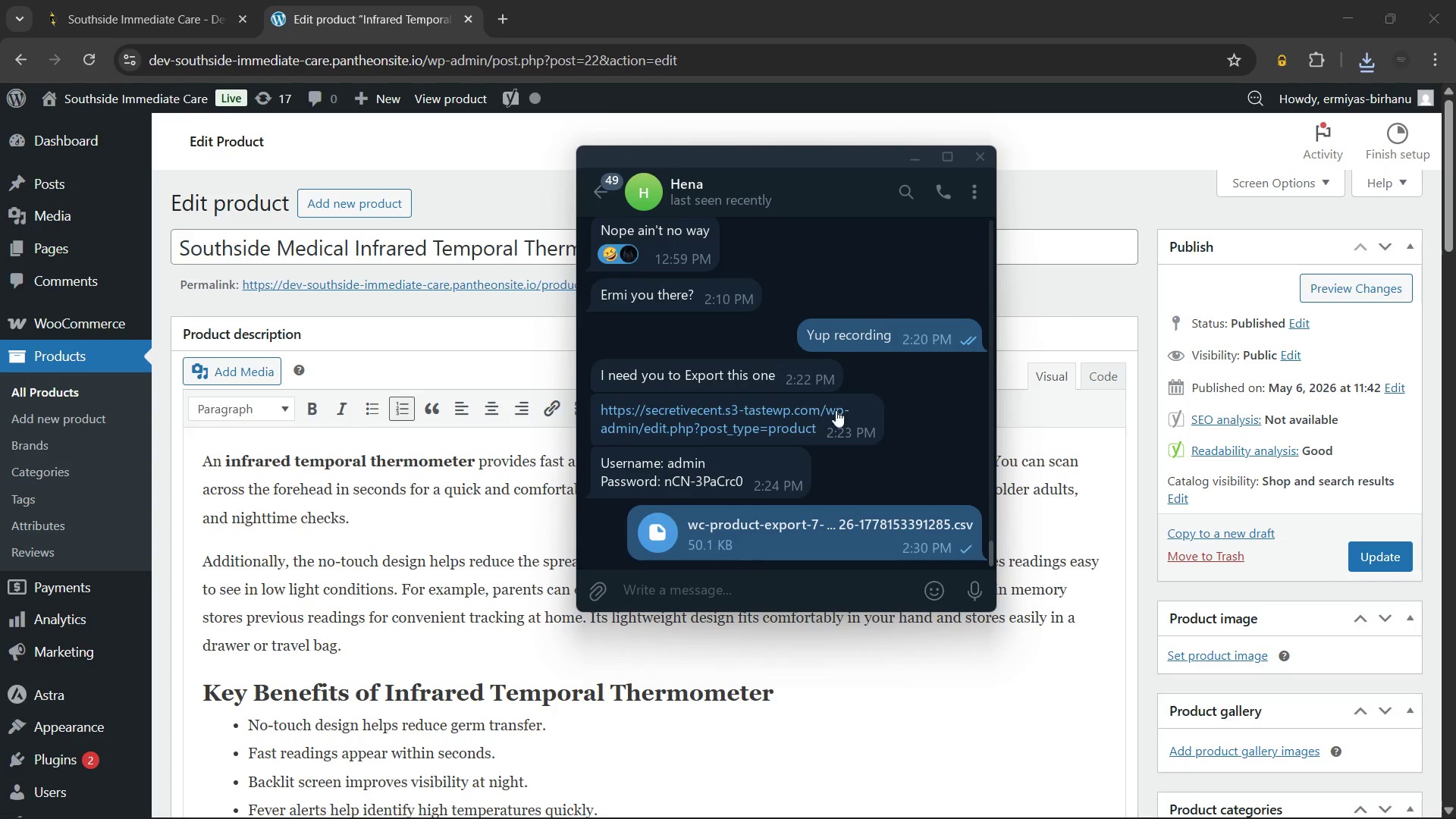 
key(Escape)
 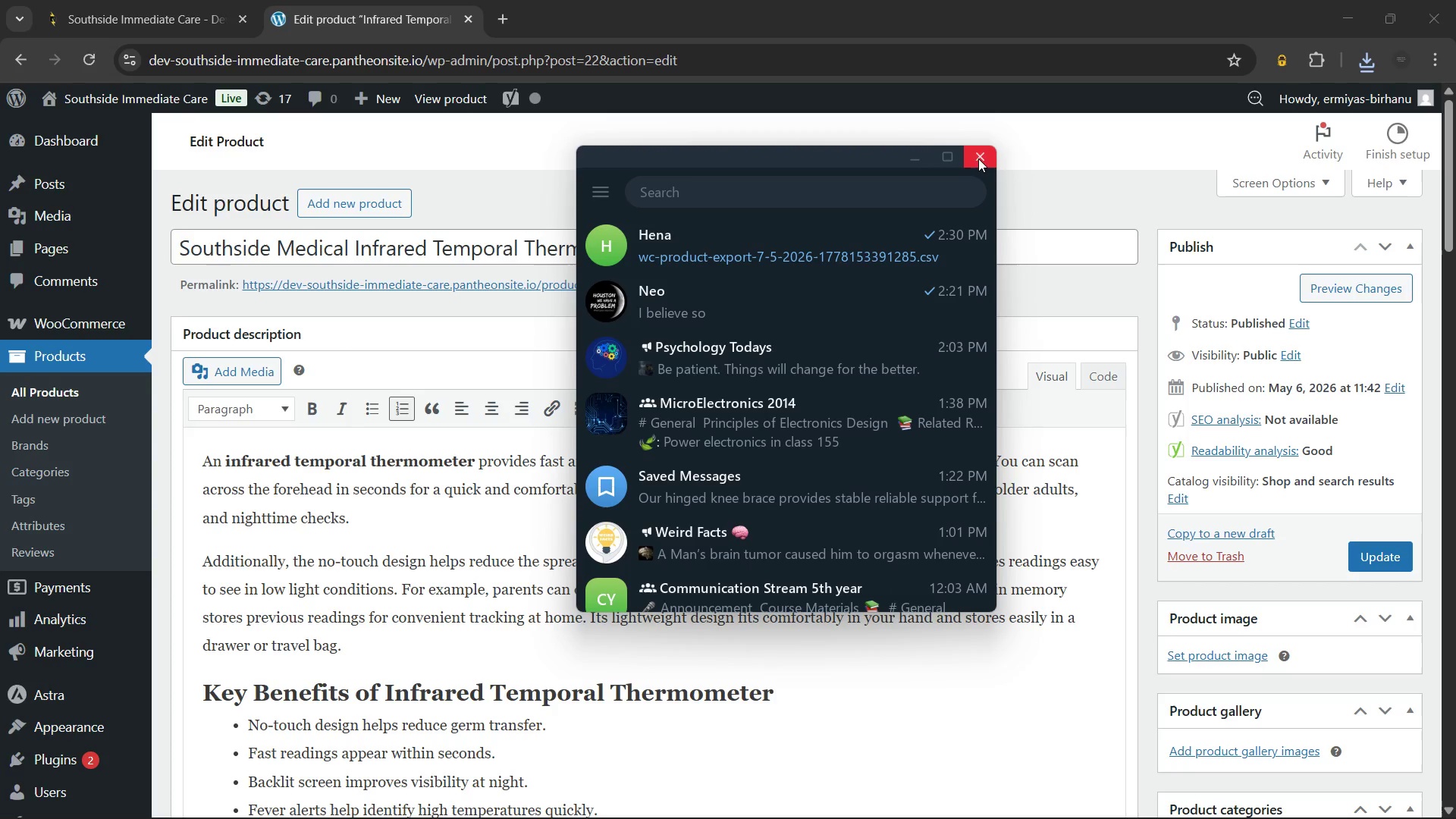 
left_click([978, 154])
 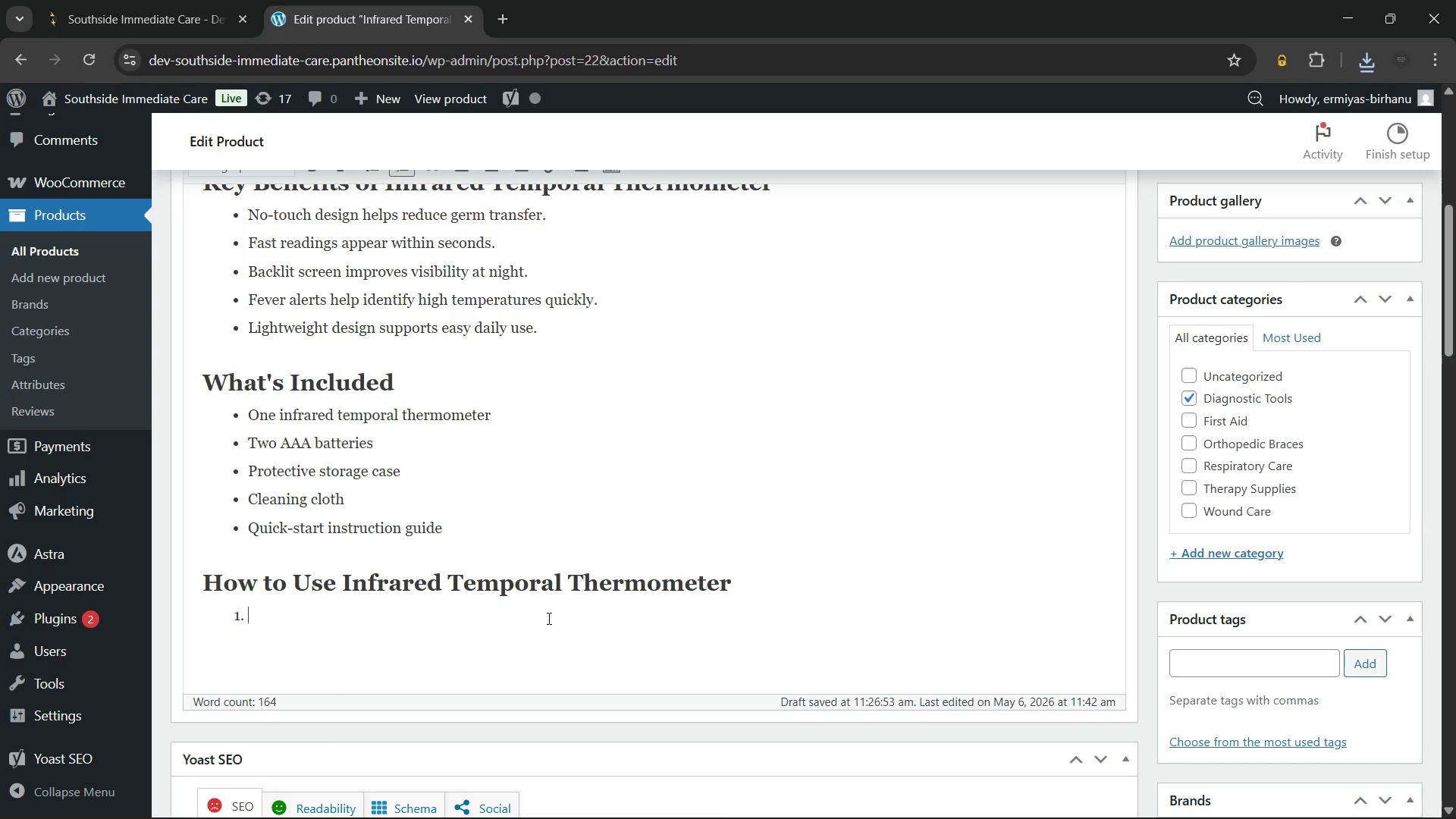 
wait(10.38)
 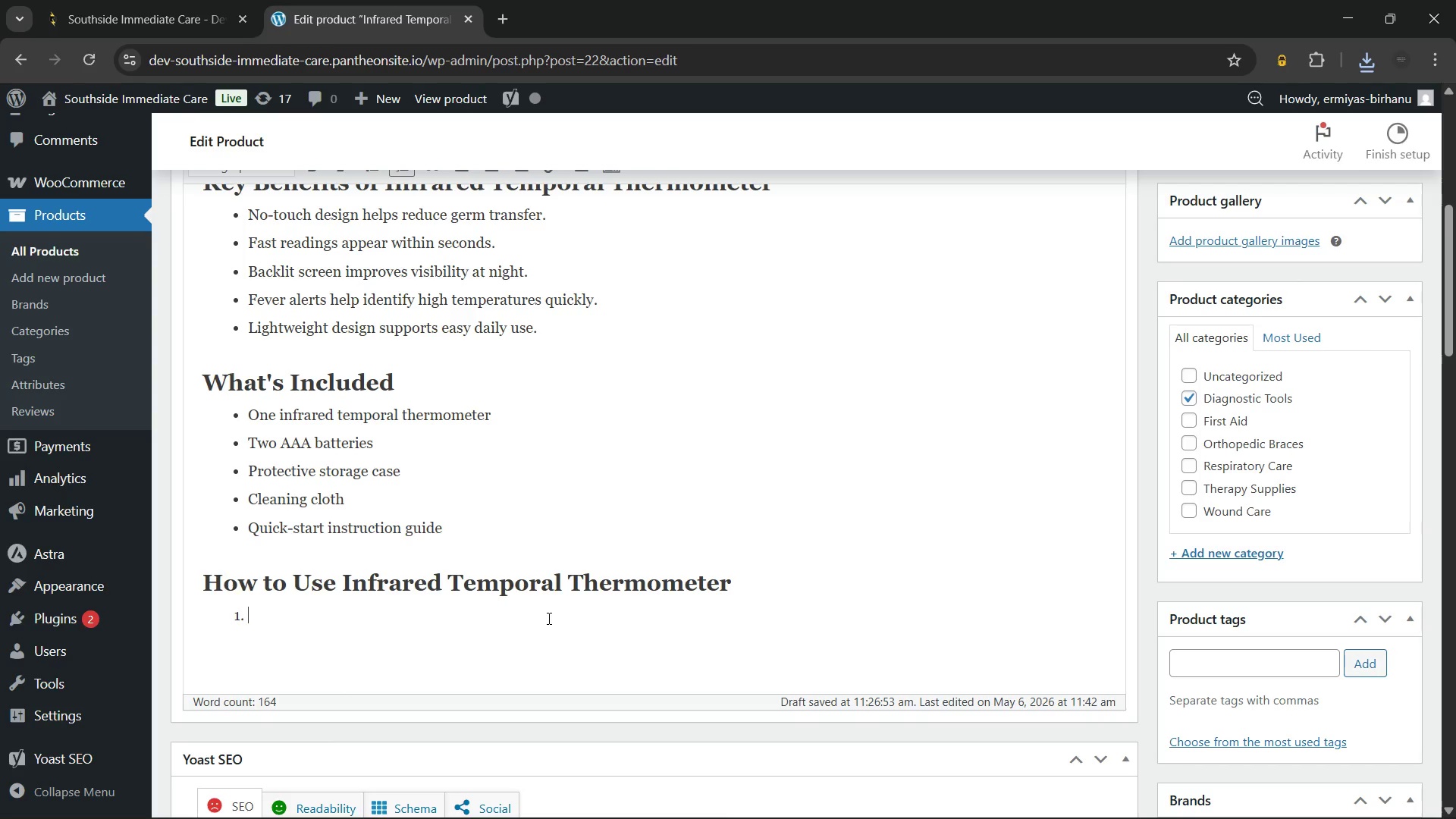 
type(Press)
 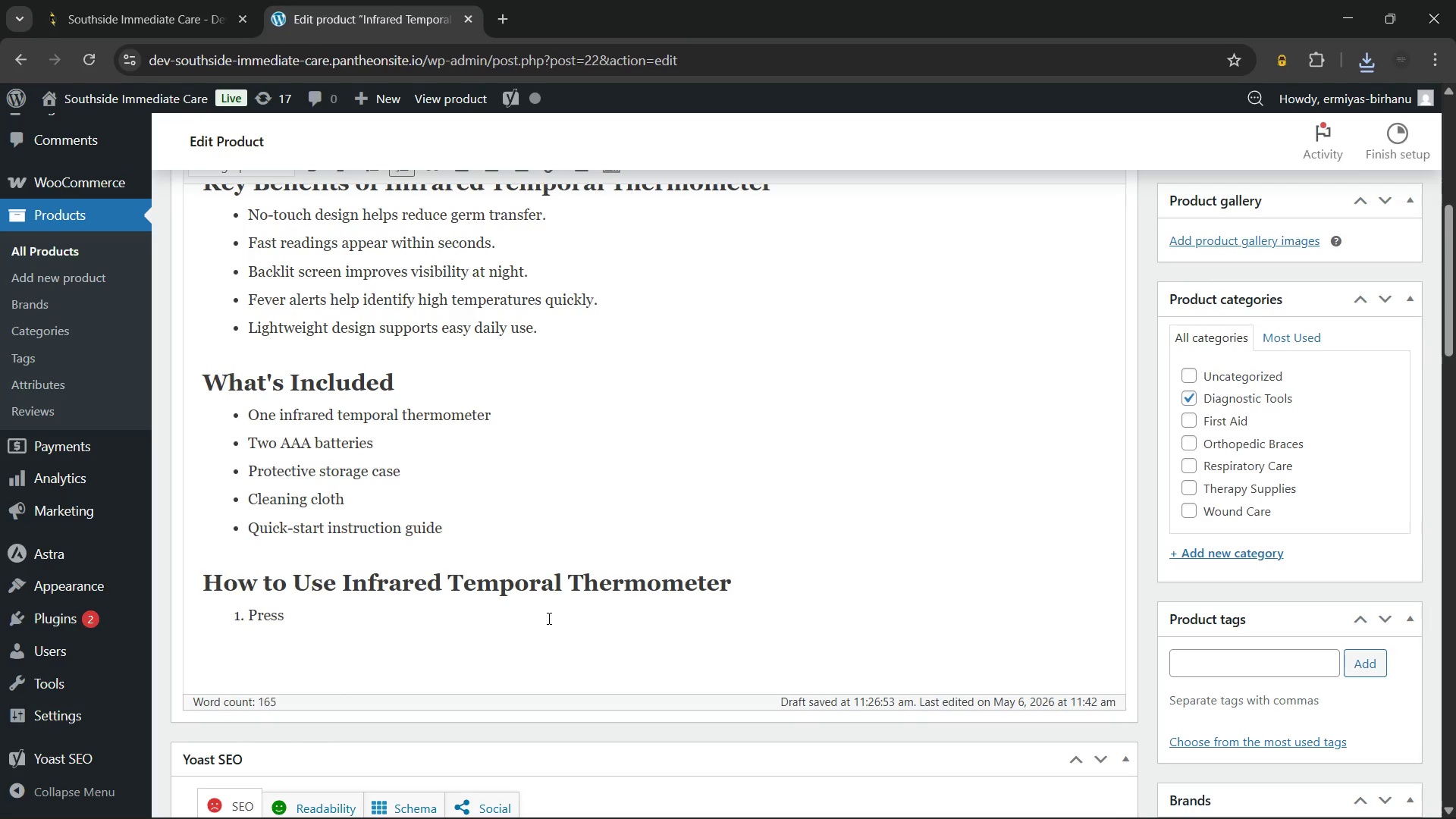 
type( the power button to turn on the device.)
 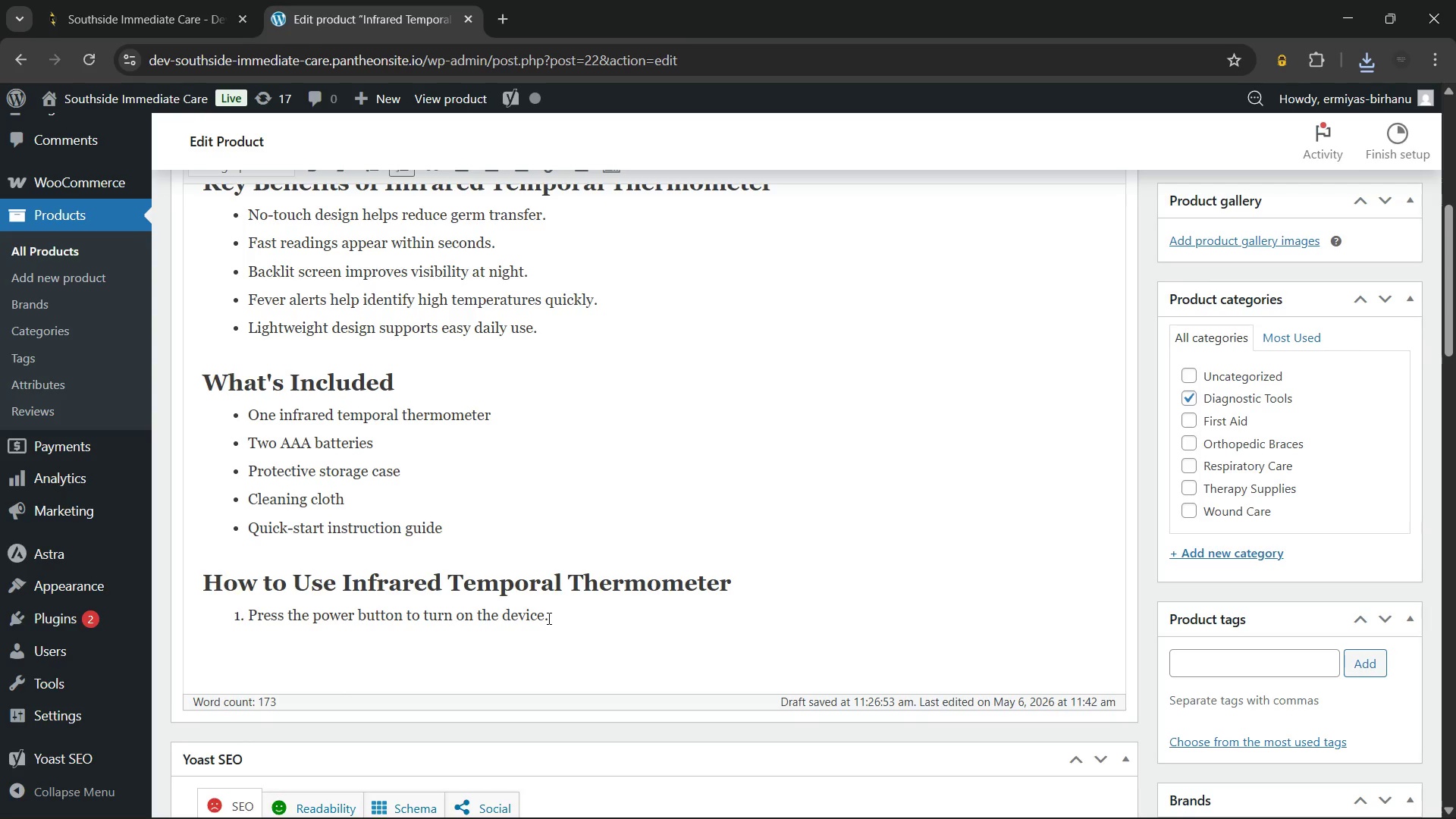 
key(Enter)
 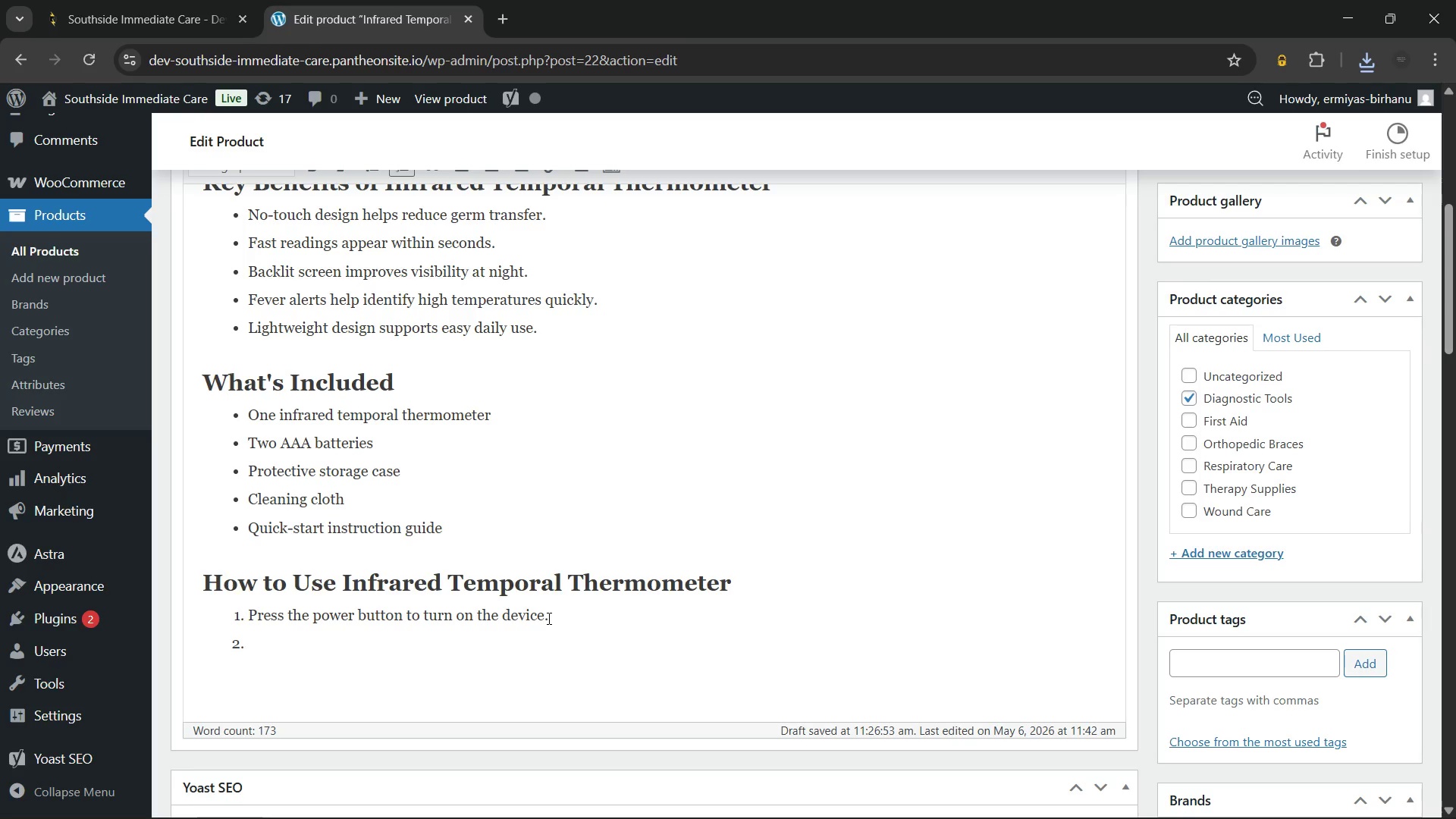 
type(Select forehead scanning mode.)
 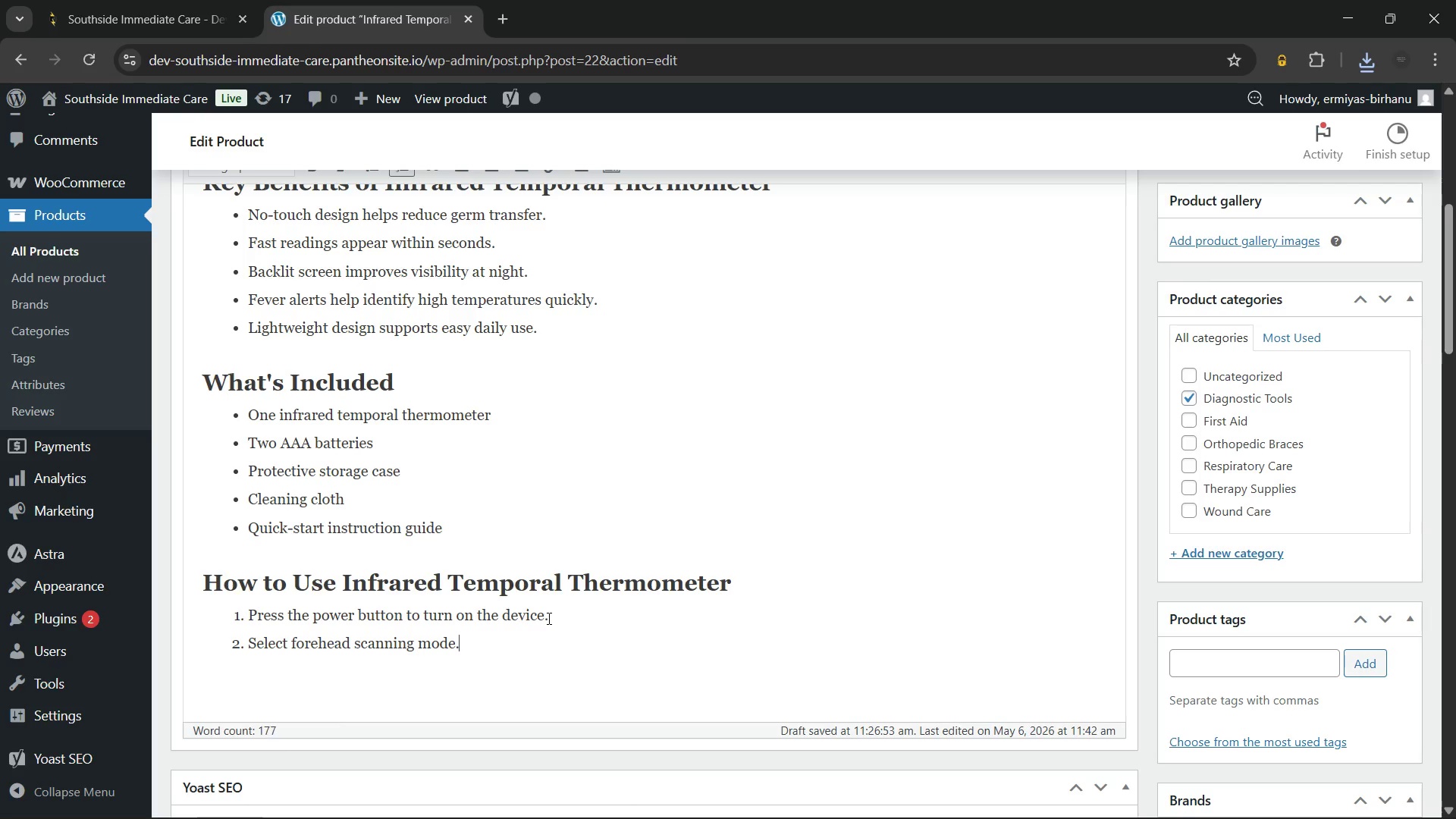 
key(Enter)
 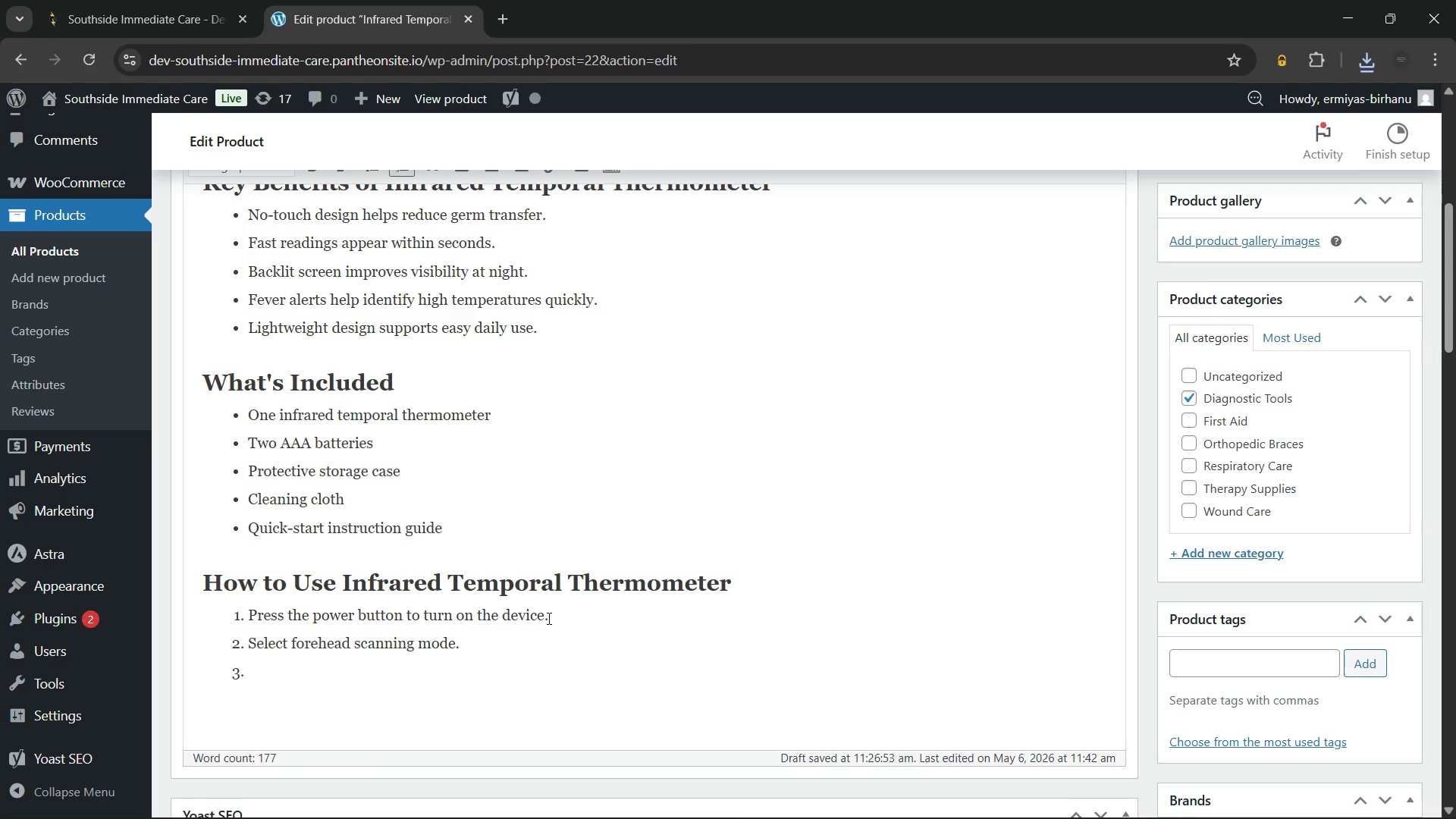 
type(Move the thermometer gently across the forehead.)
 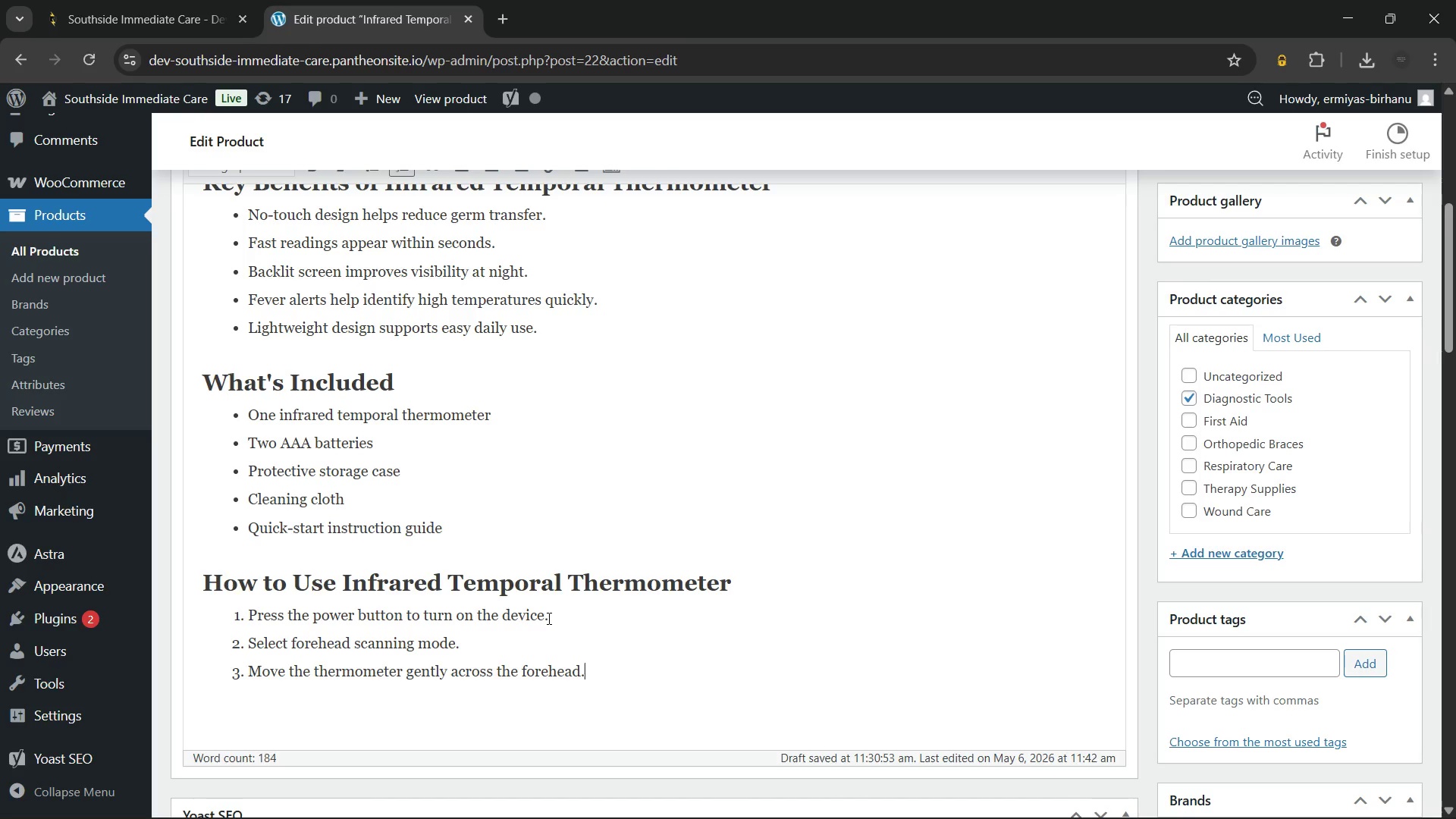 
key(Enter)
 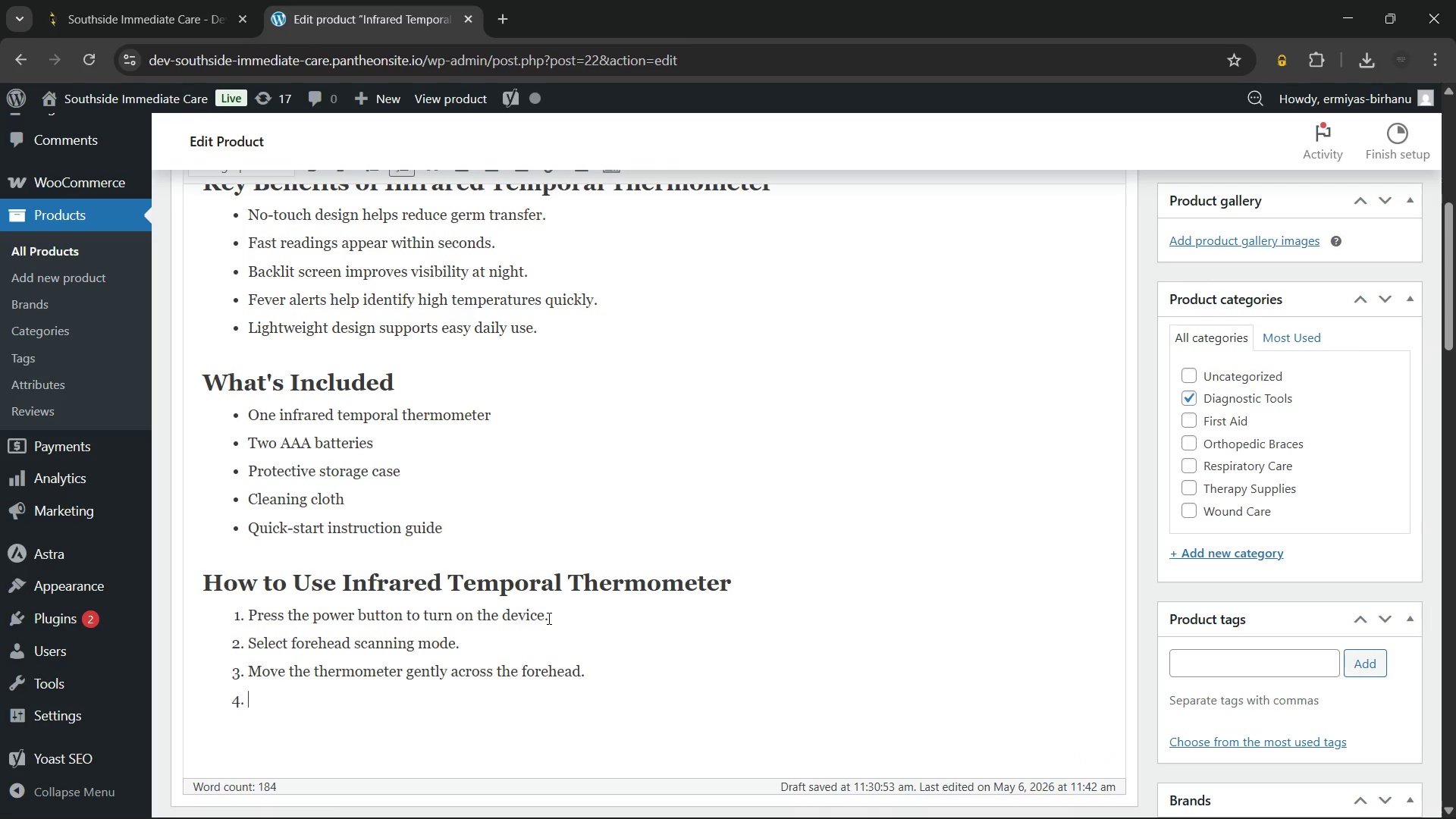 
type(Read the temperature on the digital display.)
 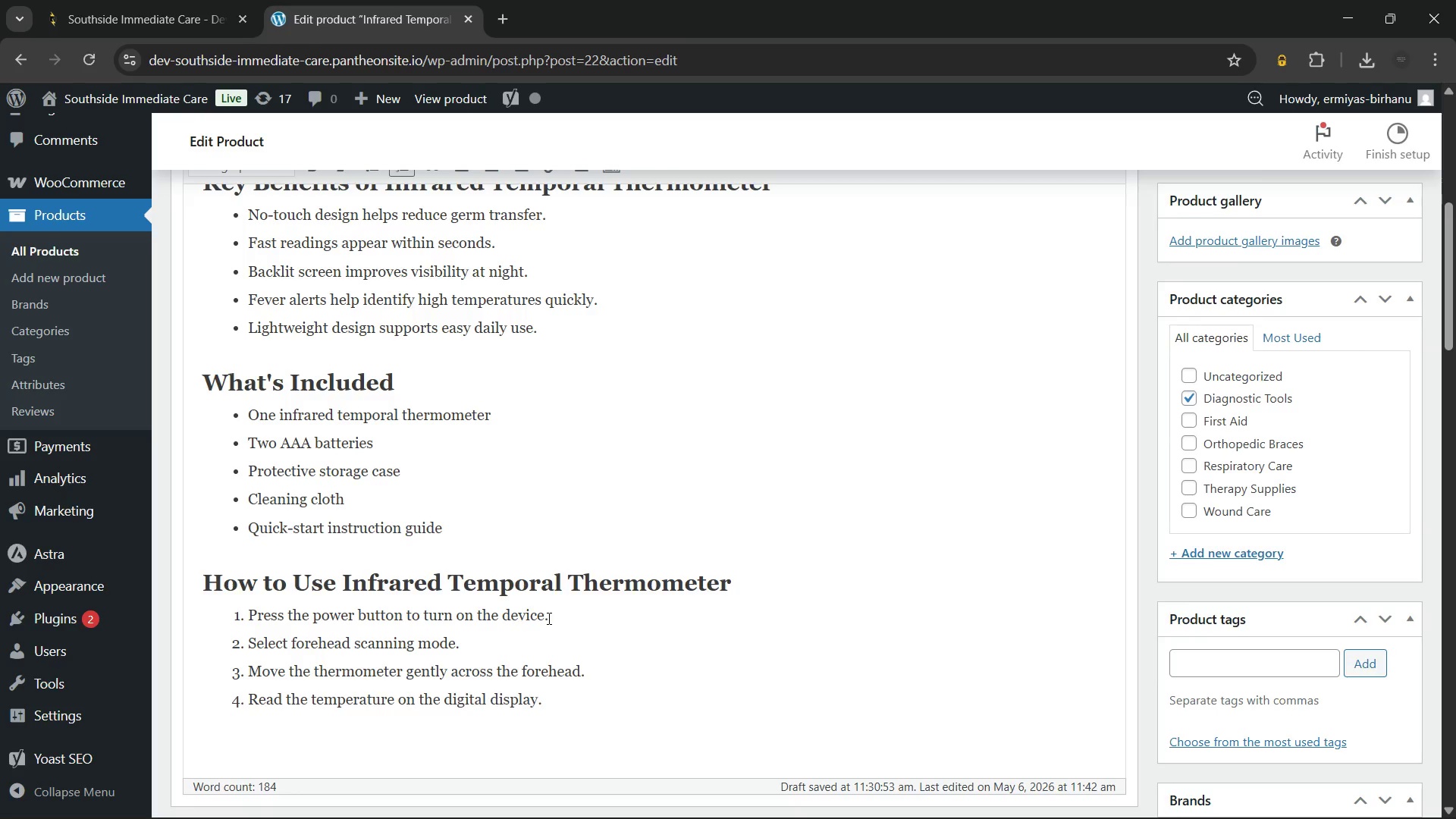 
key(Enter)
 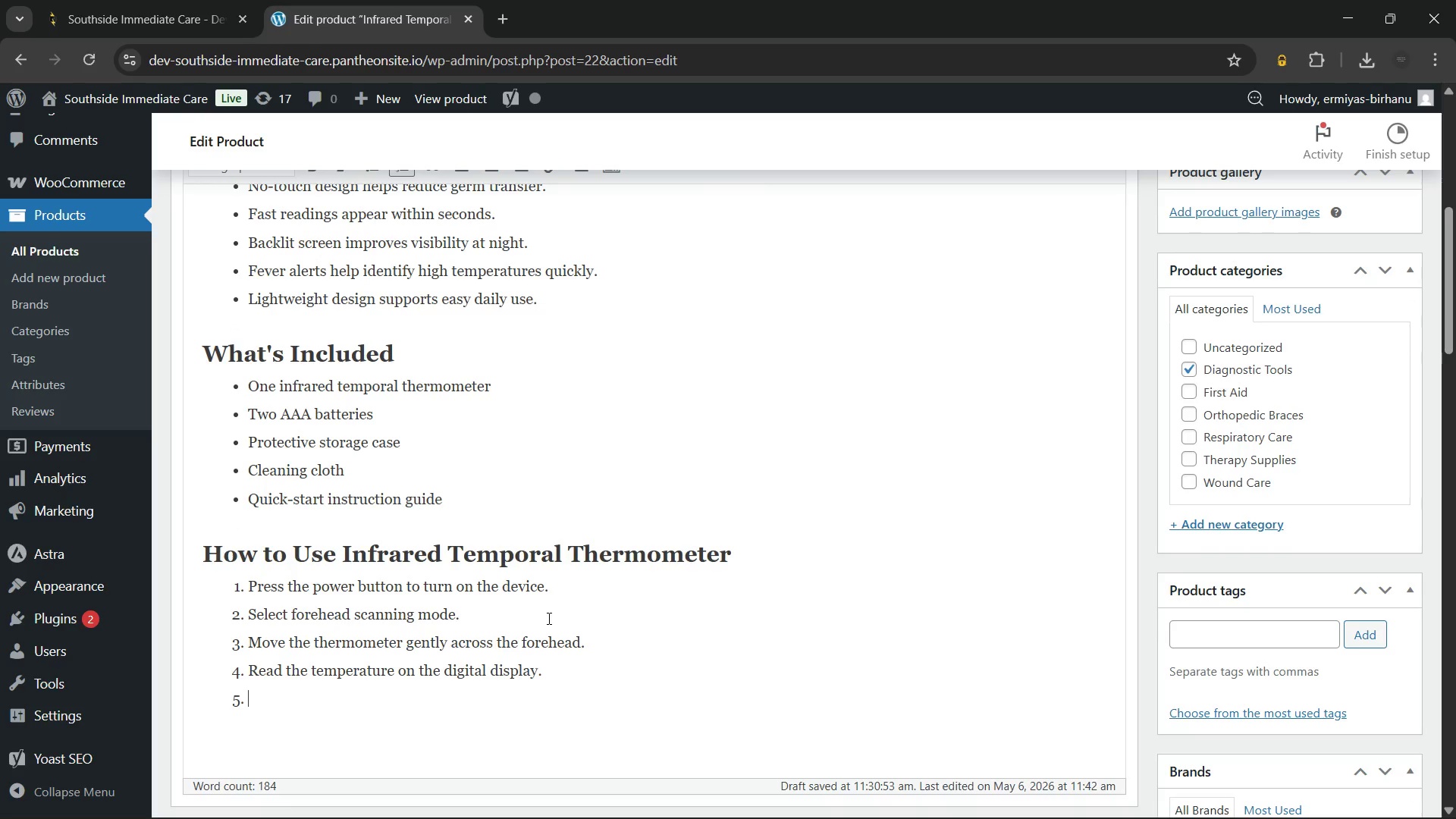 
type(Clean the sensor afte )
key(Backspace)
type(r each use.)
 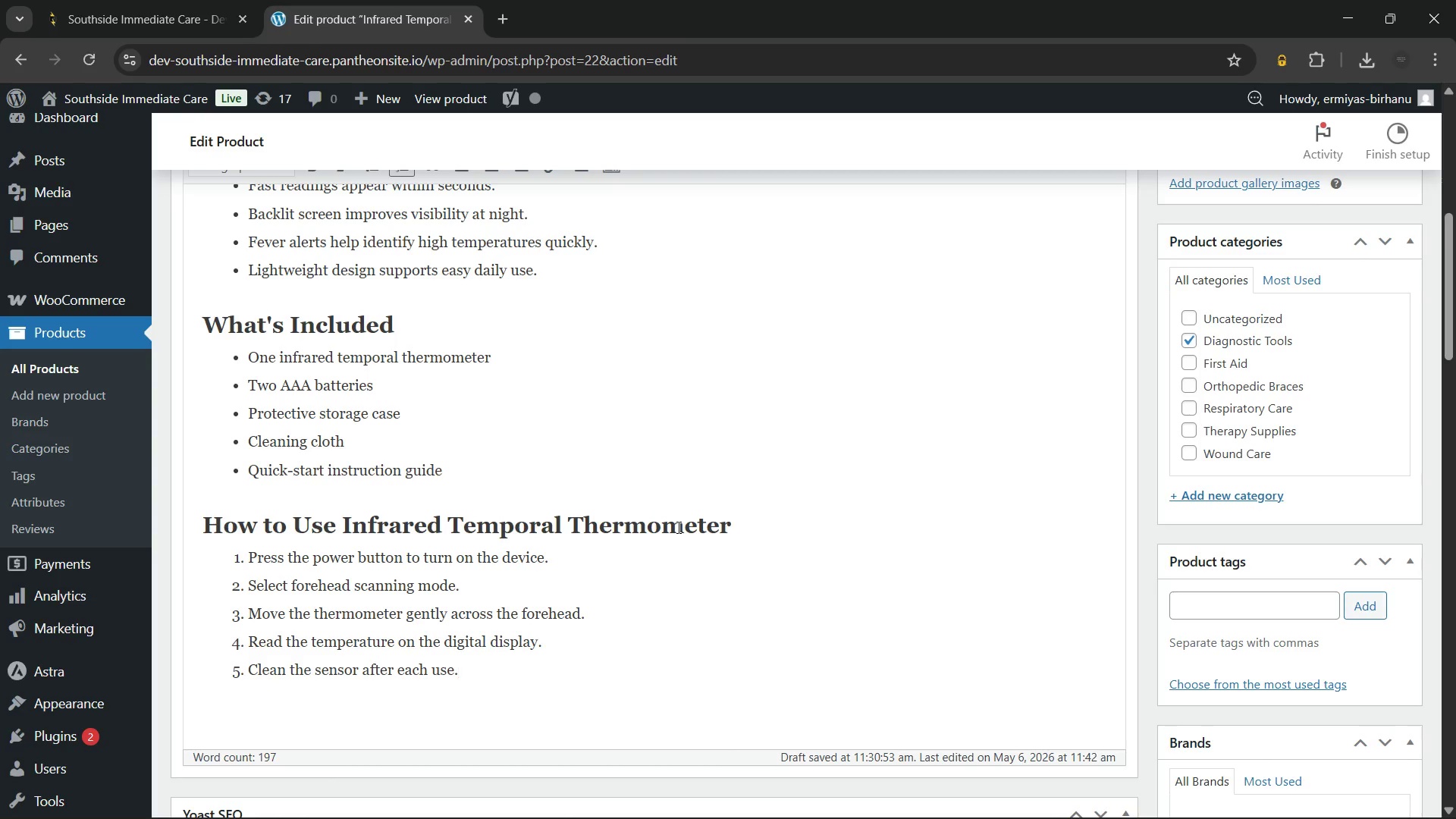 
wait(21.38)
 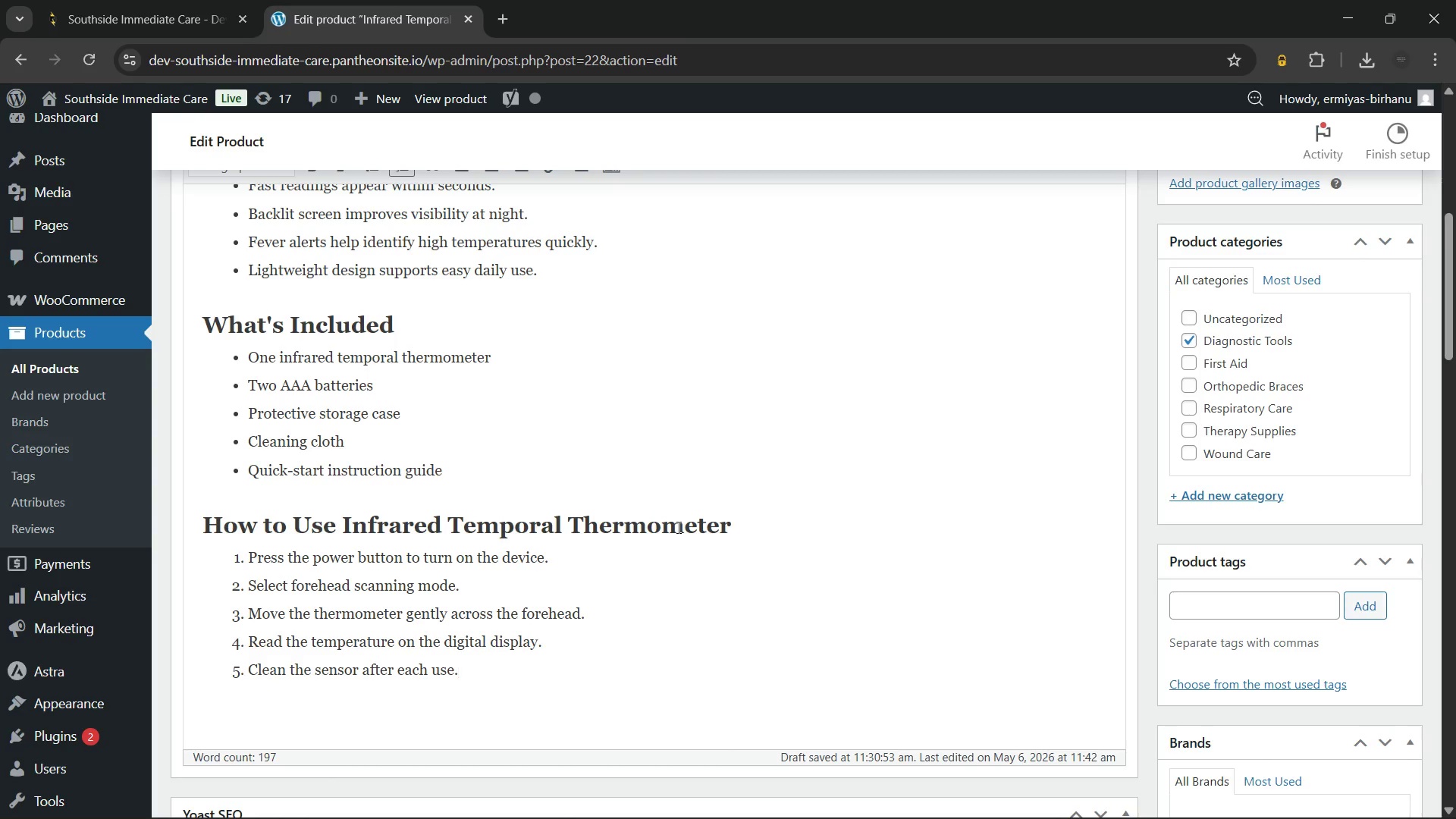 
left_click([1216, 649])
 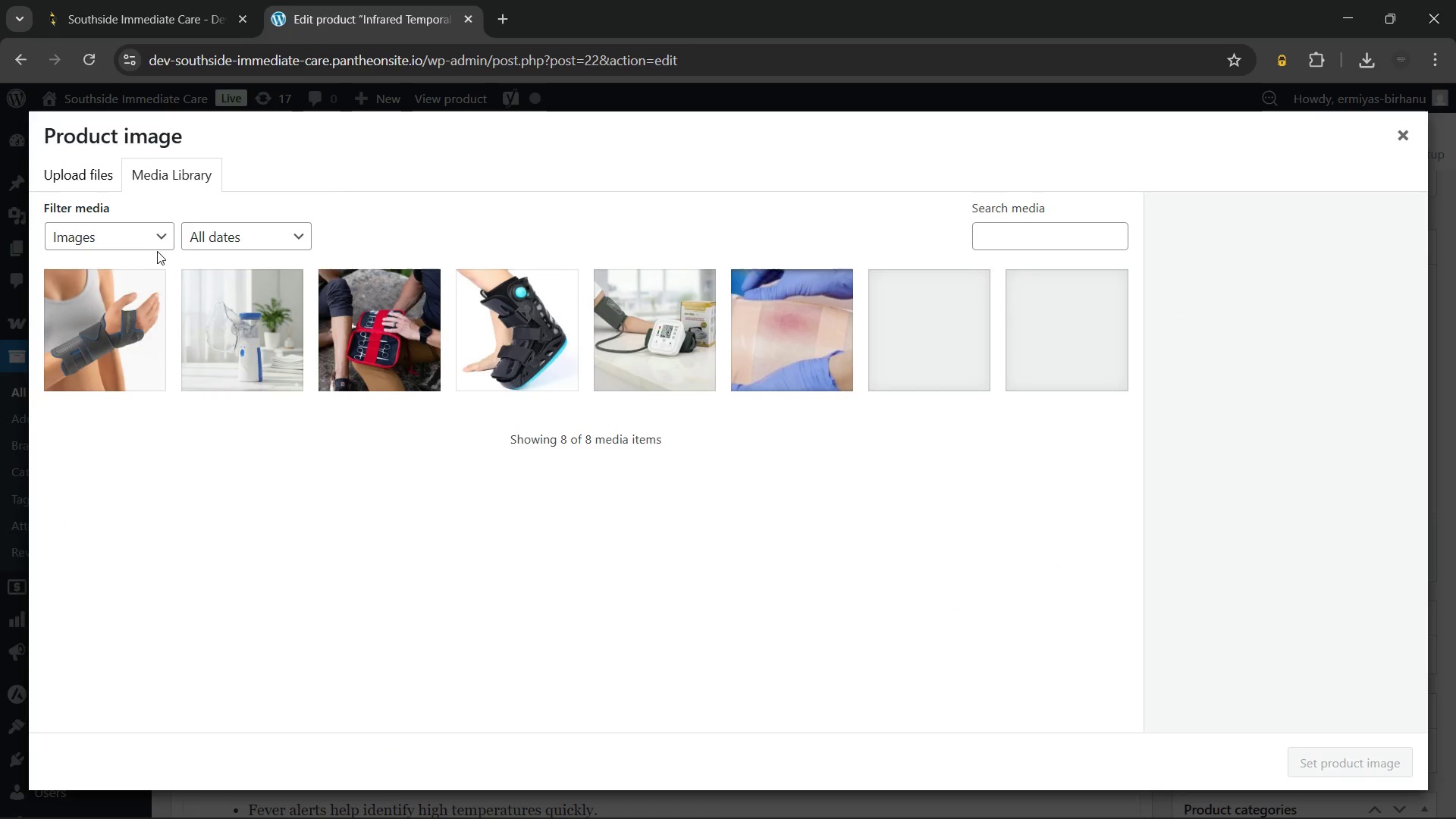 
left_click([89, 171])
 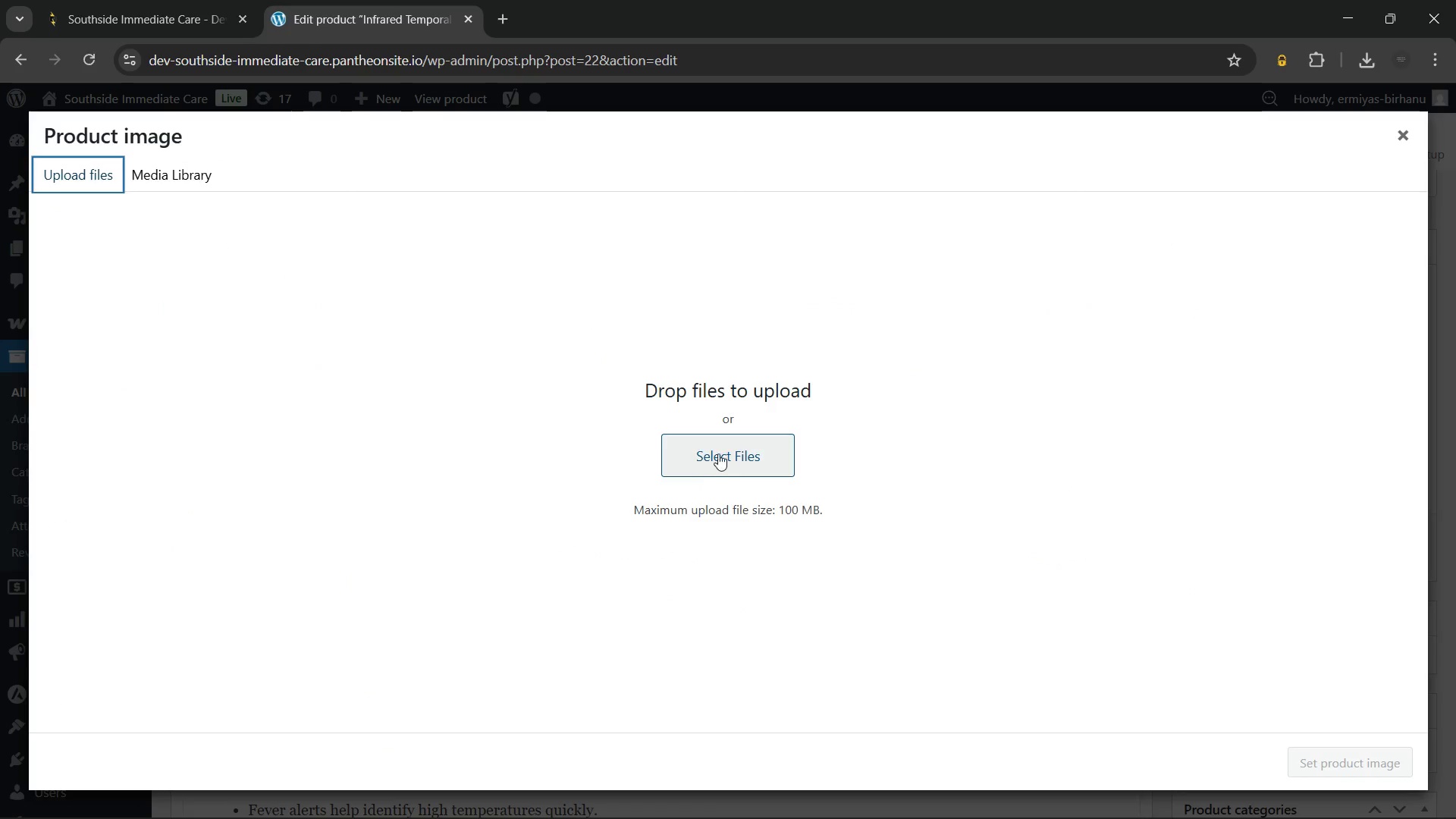 
left_click([718, 451])
 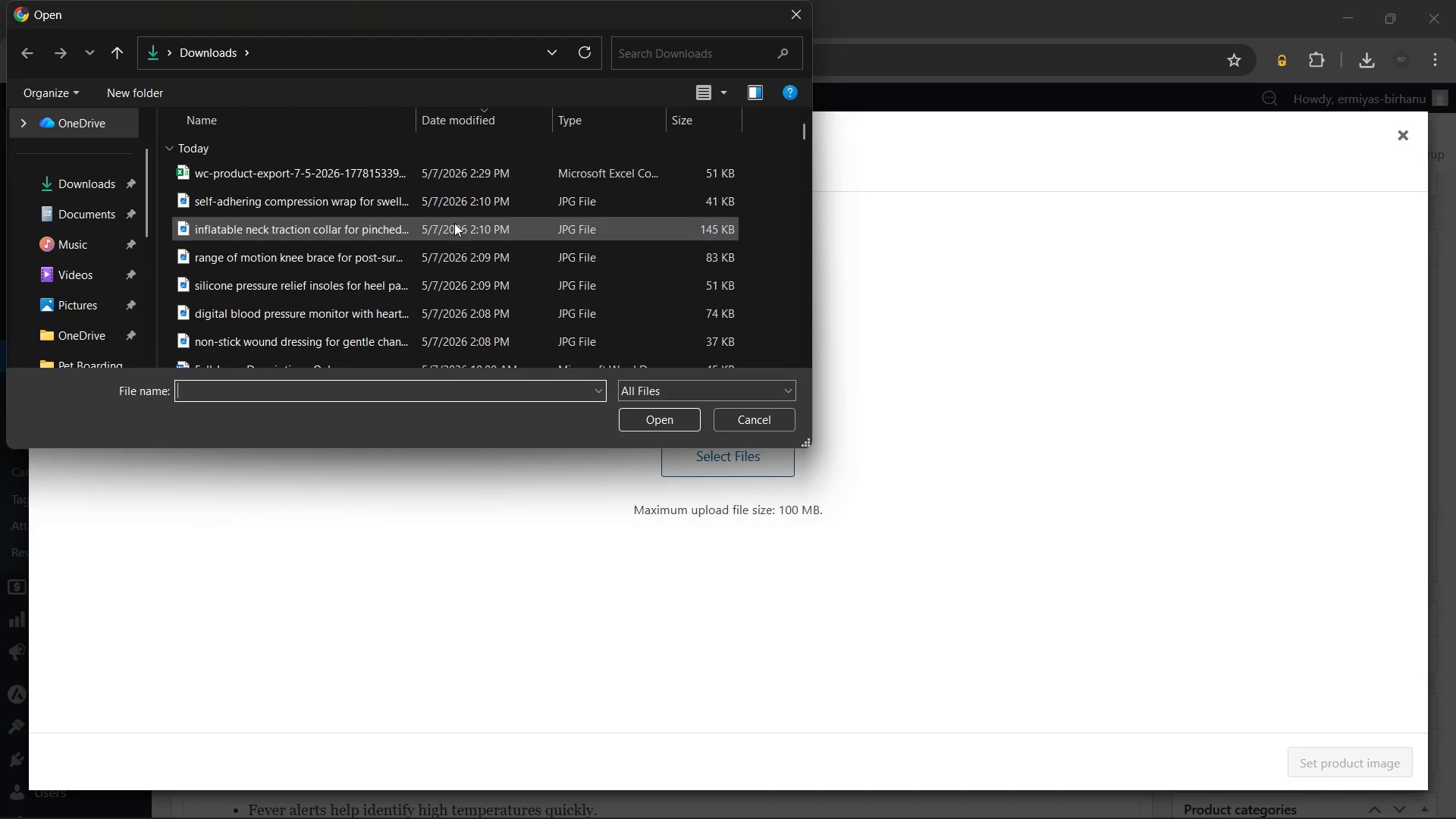 
scroll: coordinate [452, 264], scroll_direction: down, amount: 2.0
 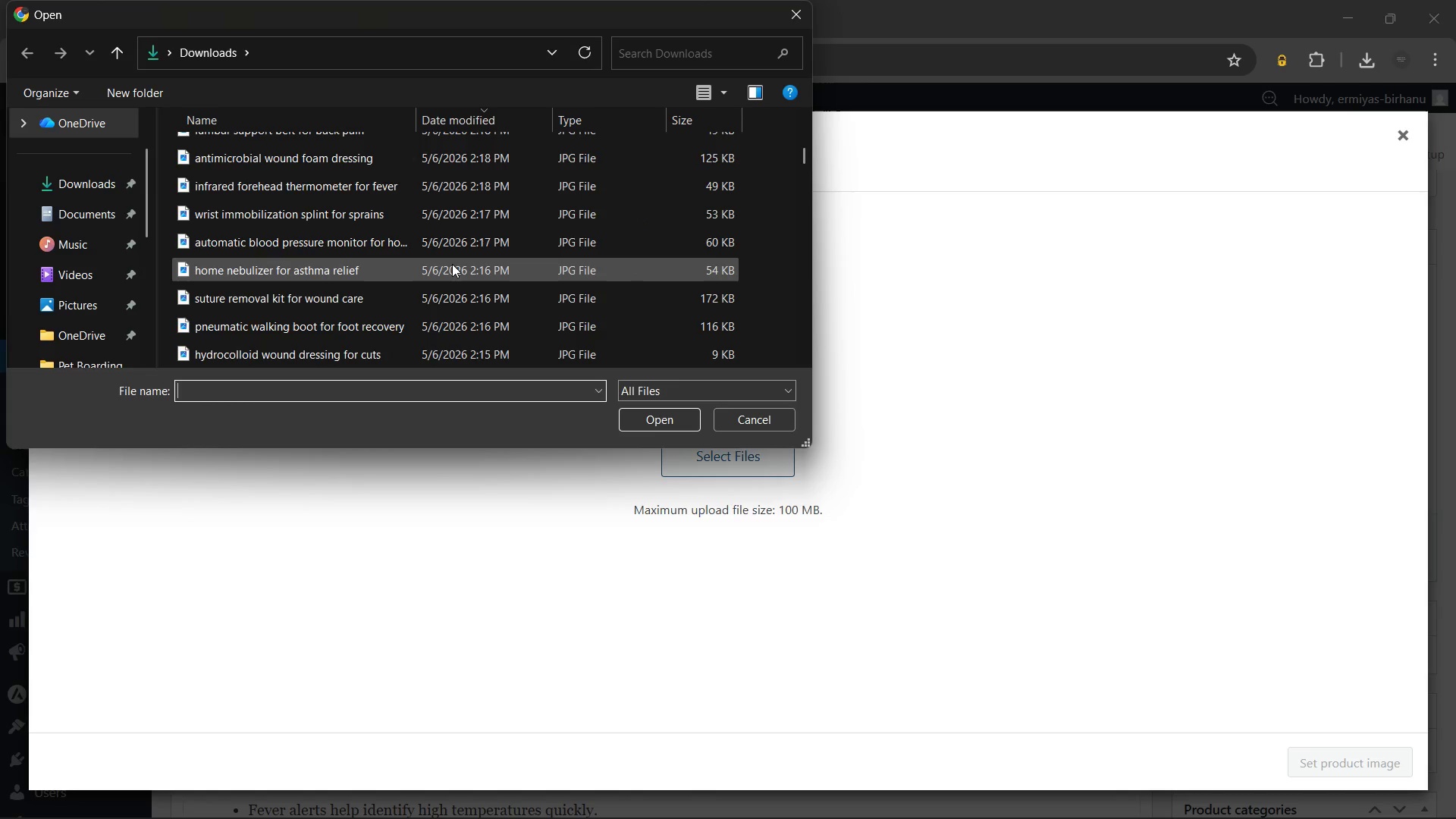 
left_click([402, 186])
 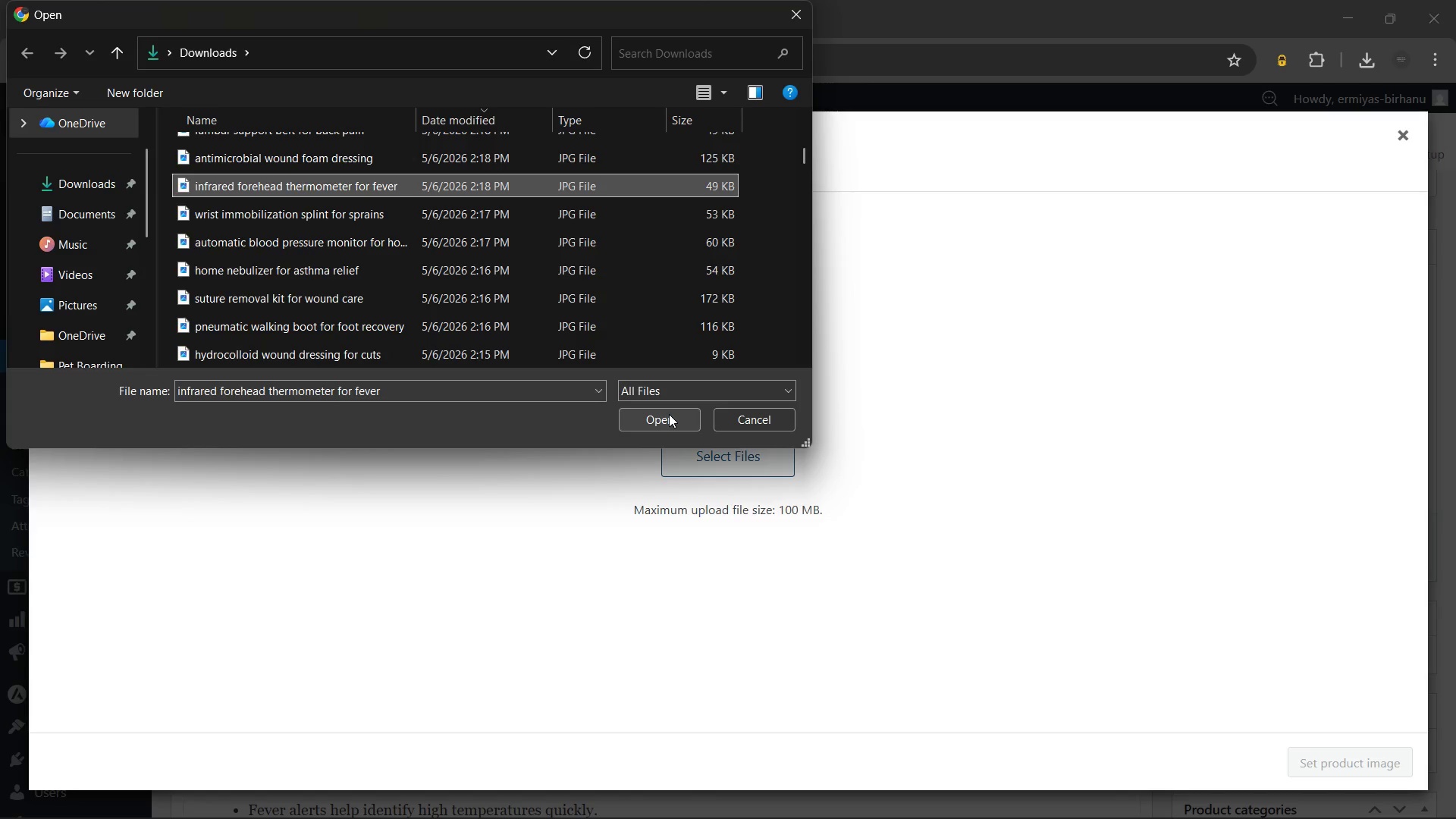 
left_click([669, 414])
 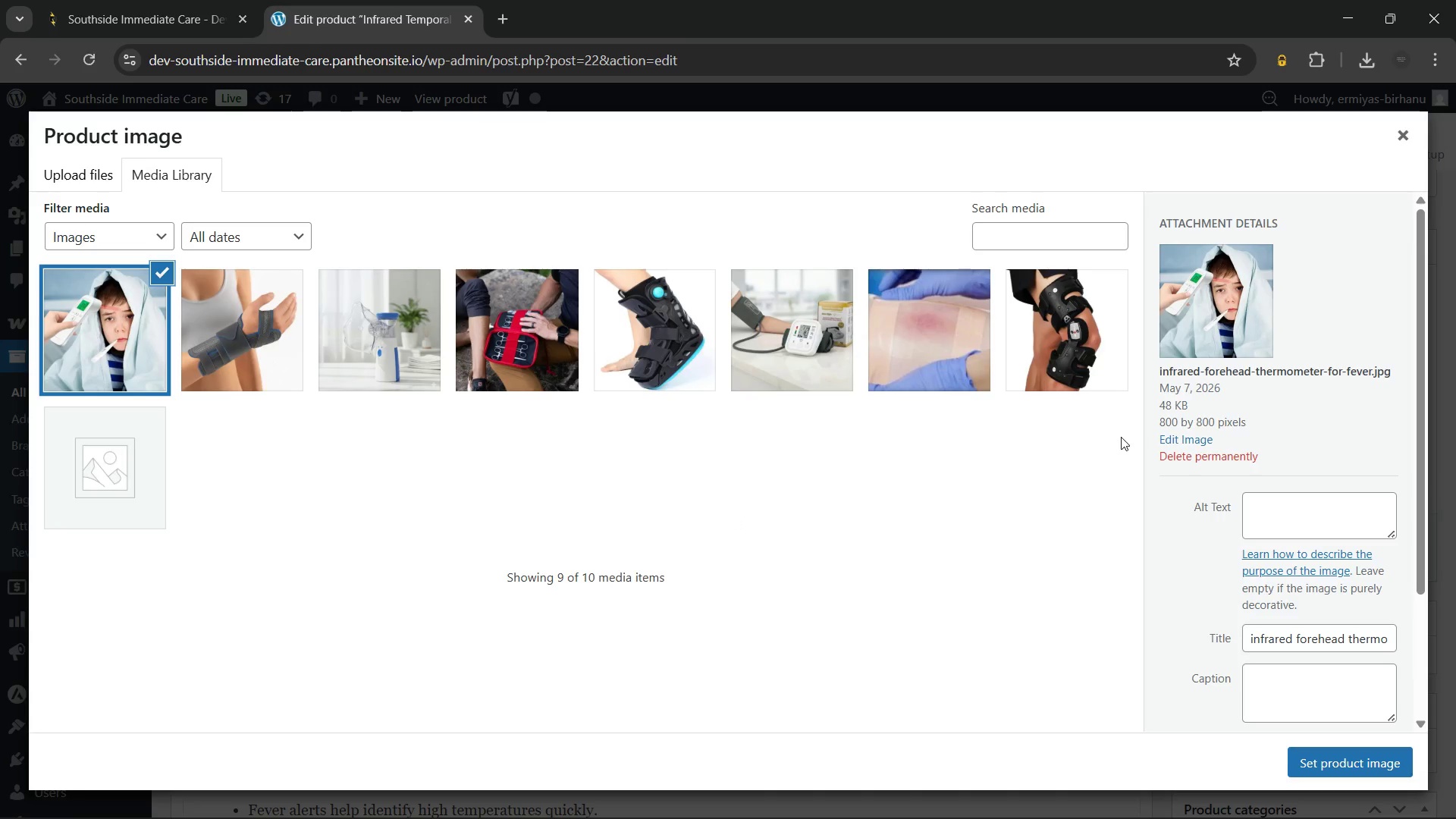 
left_click([1273, 522])
 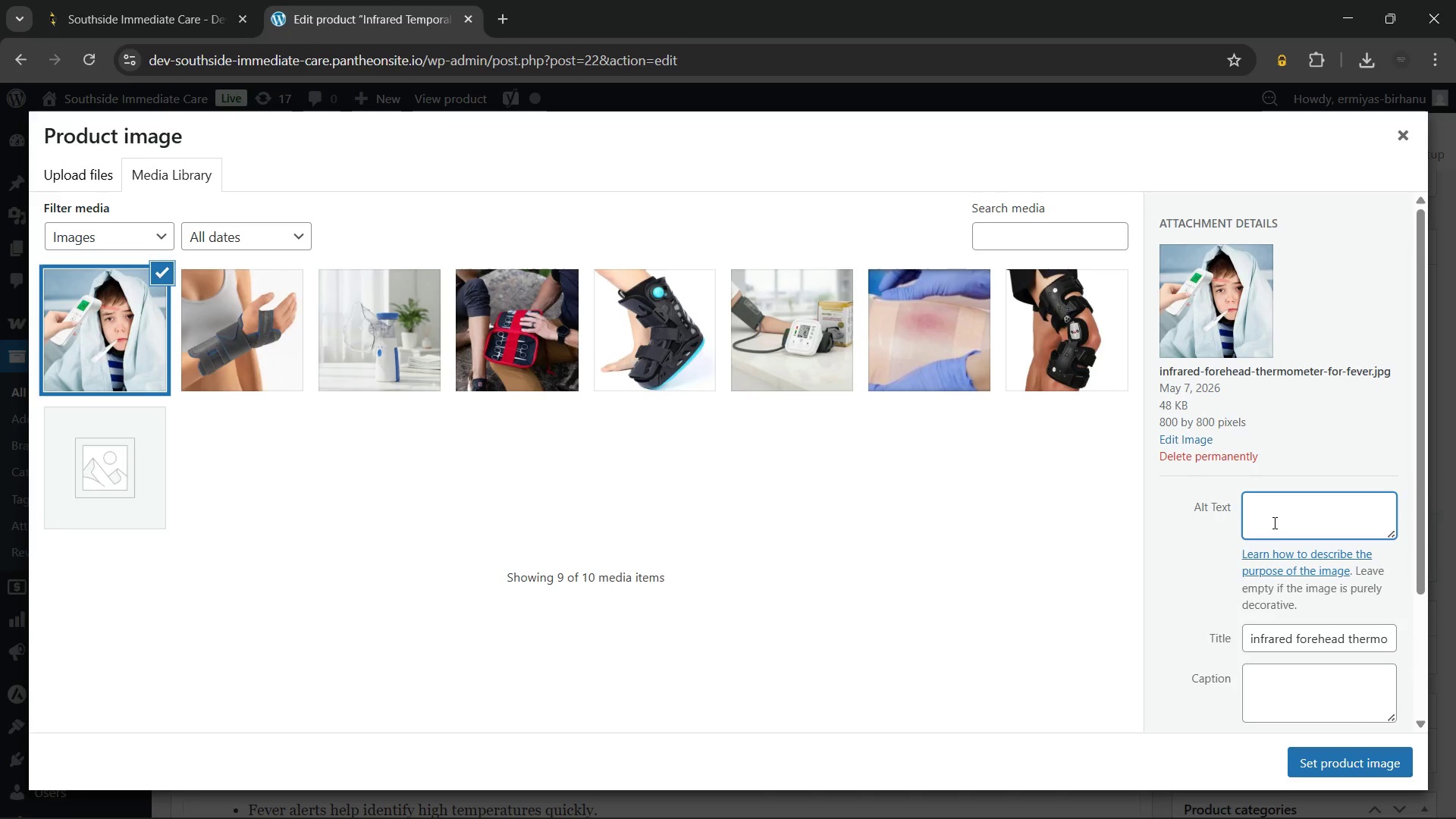 
type(Infrared temporal thermometer for fast no-touch)
 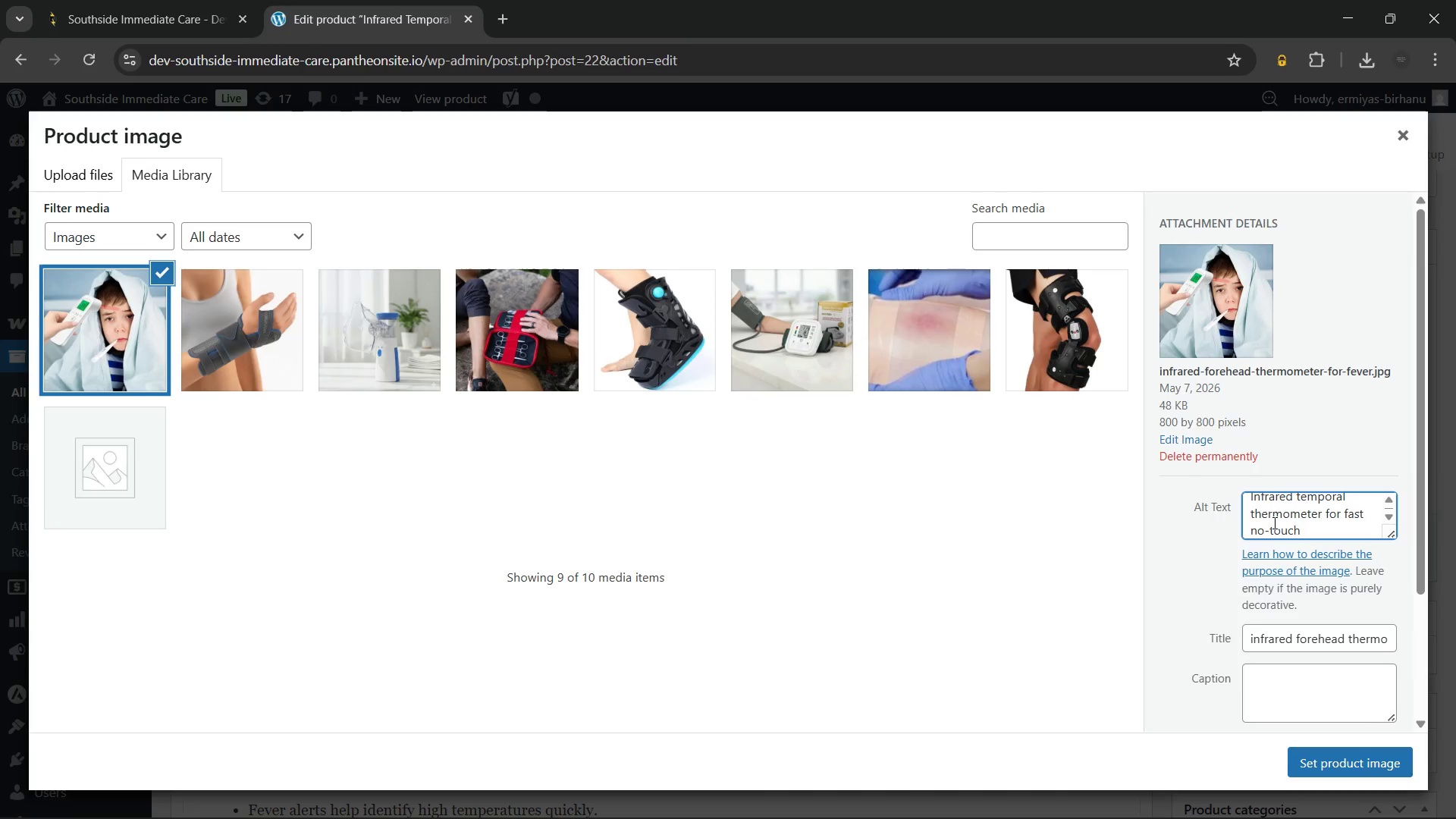 
type( forhead temperature readings)
 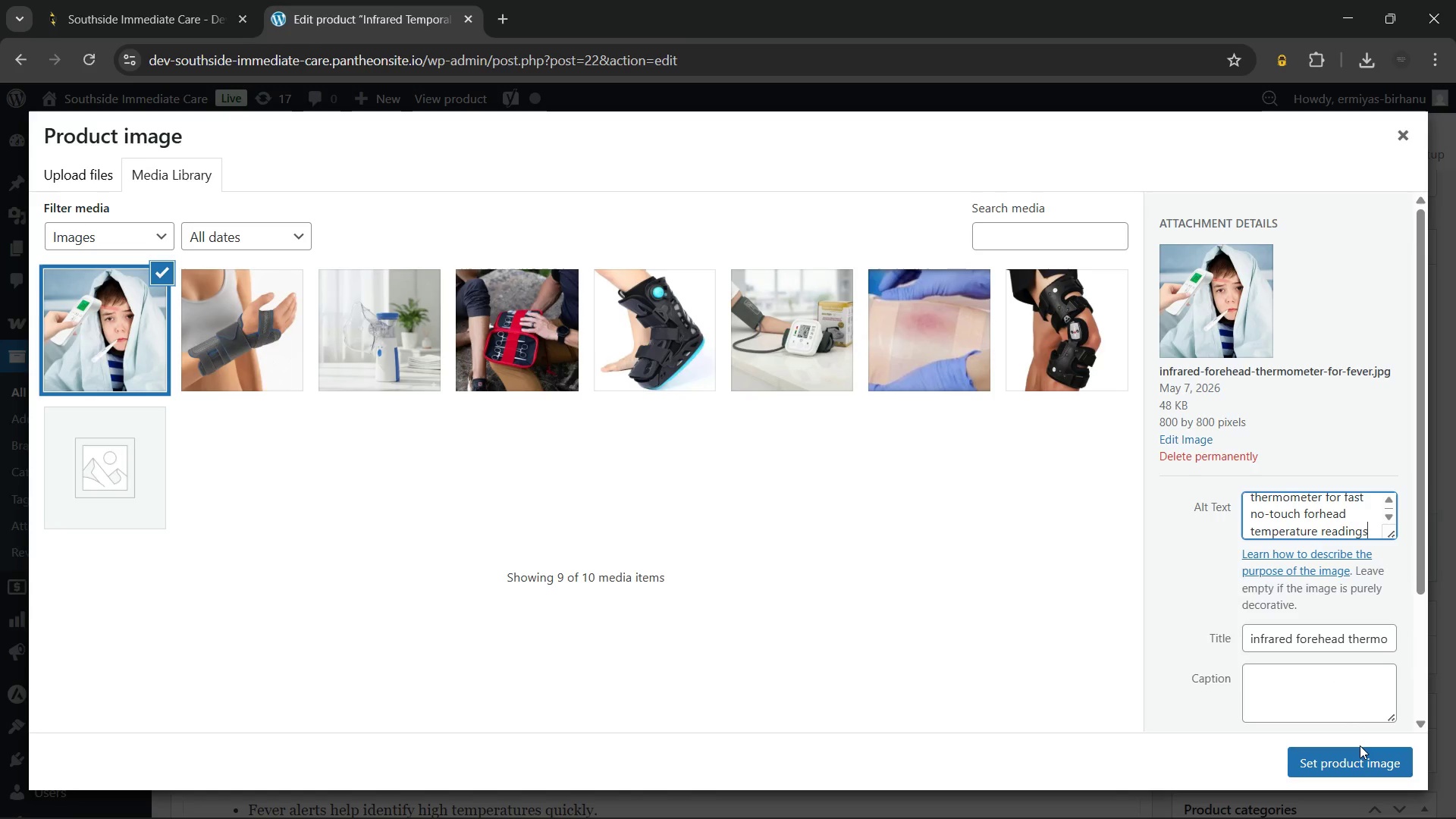 
left_click([1348, 761])
 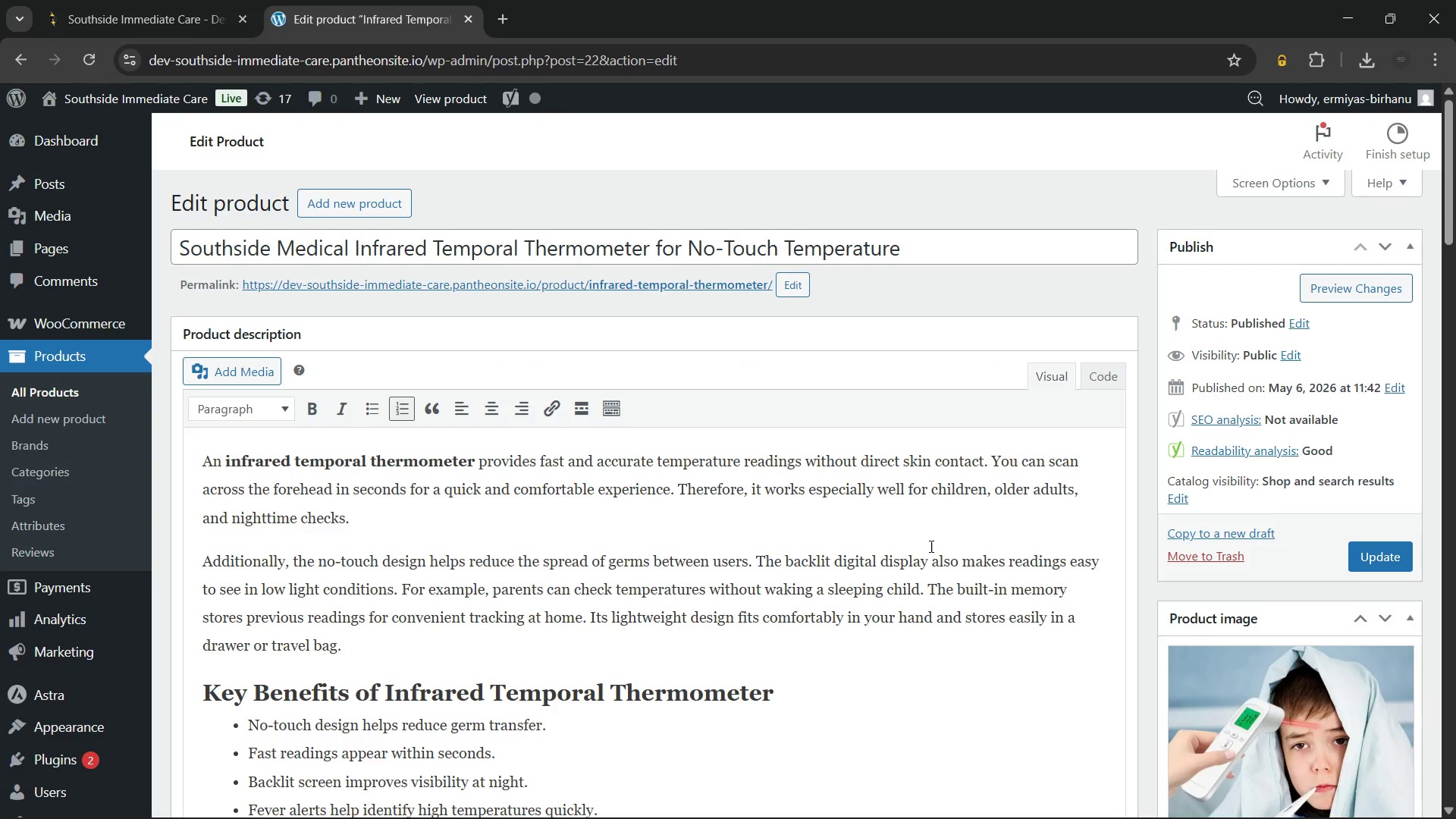 
left_click([753, 595])
 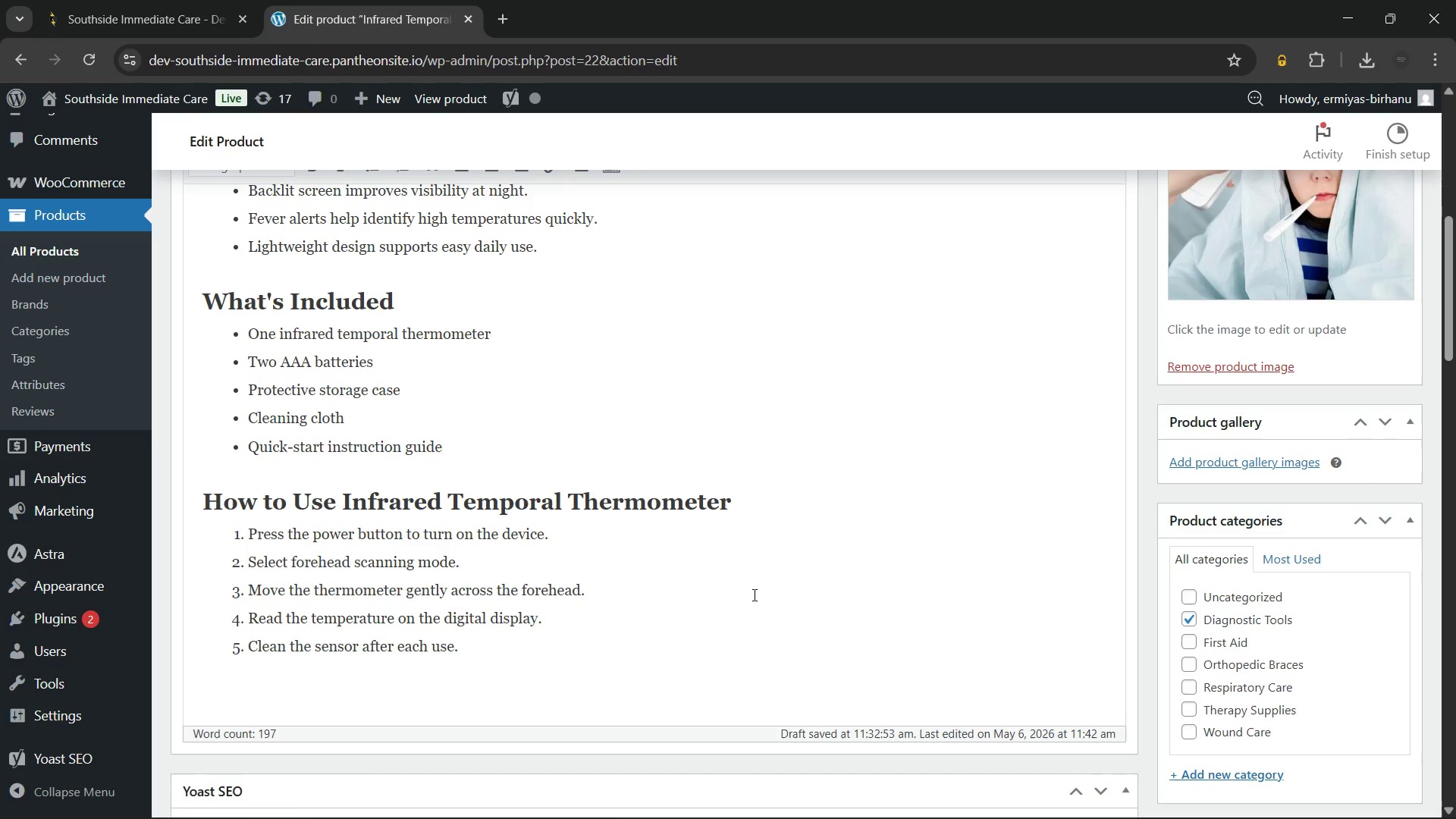 
wait(38.67)
 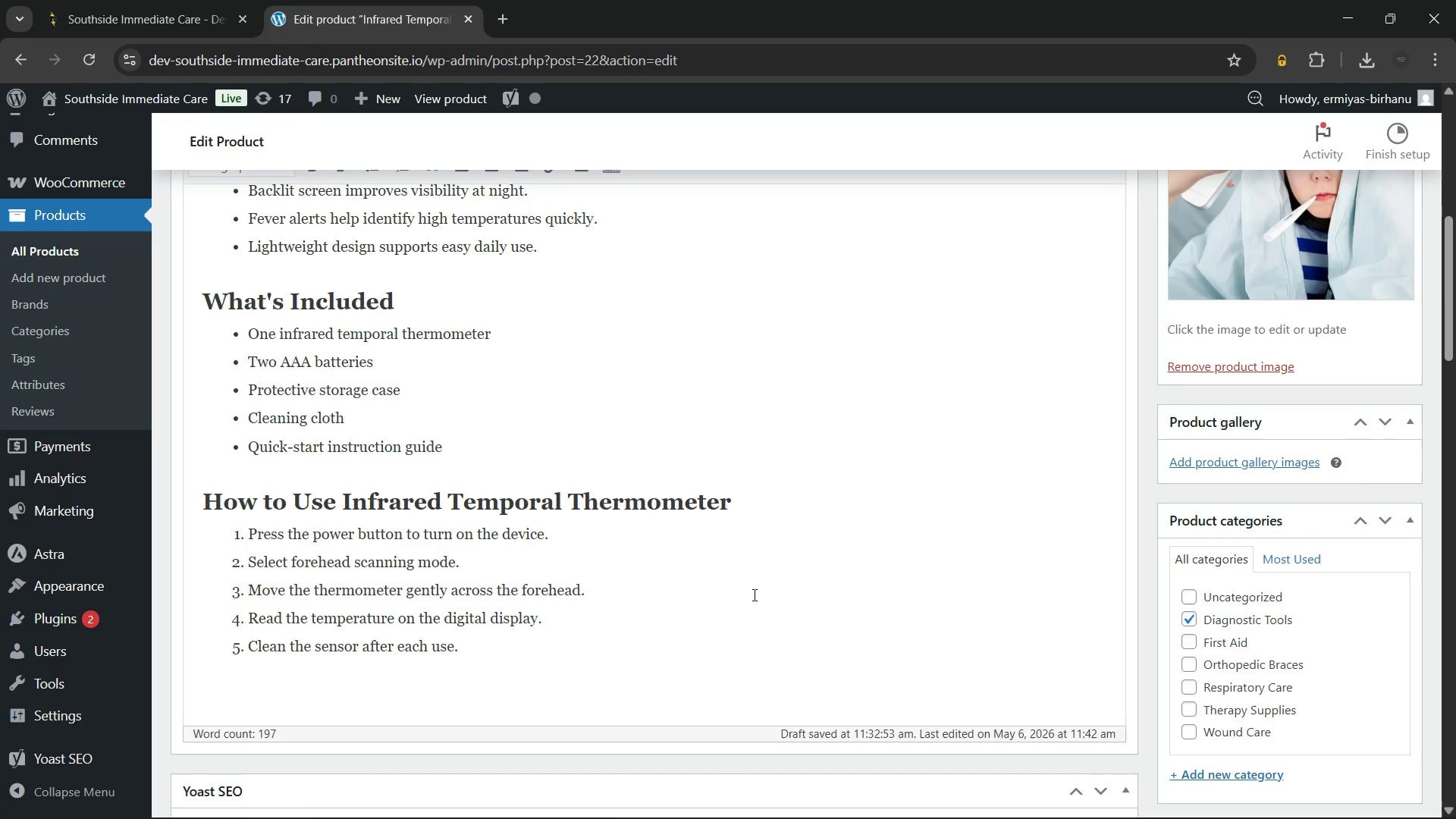 
left_click([329, 334])
 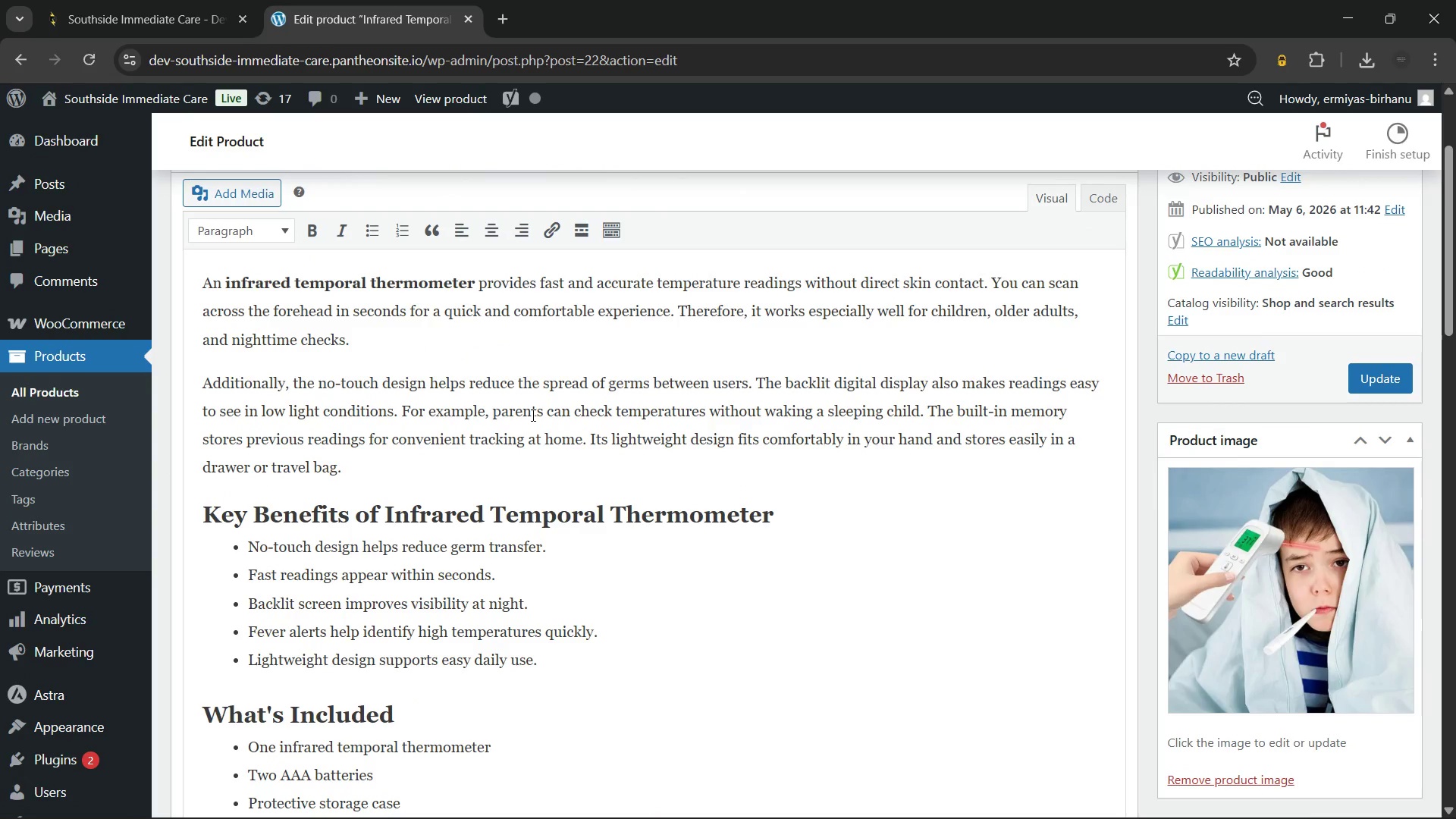 
wait(12.25)
 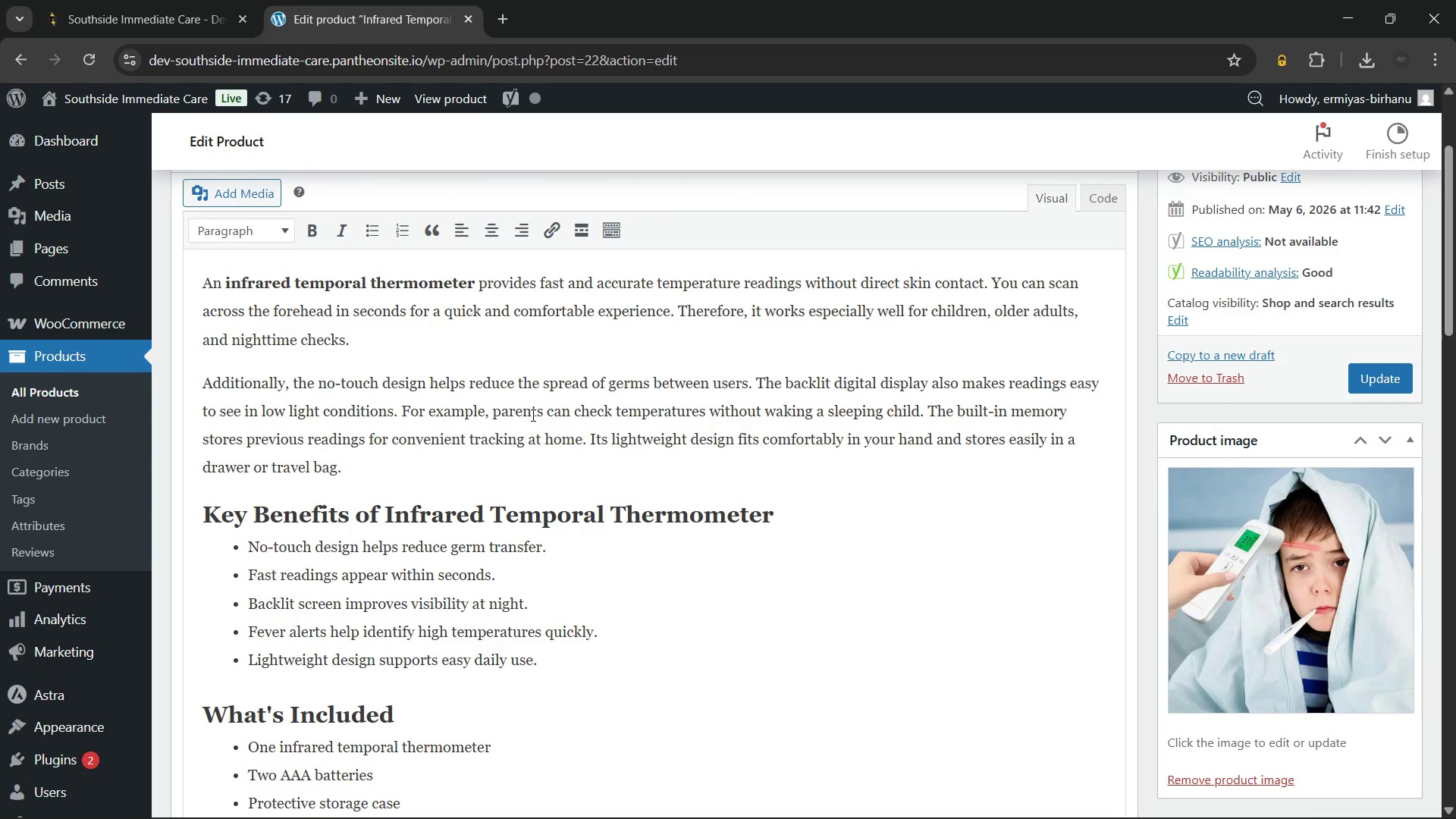 
left_click([929, 410])
 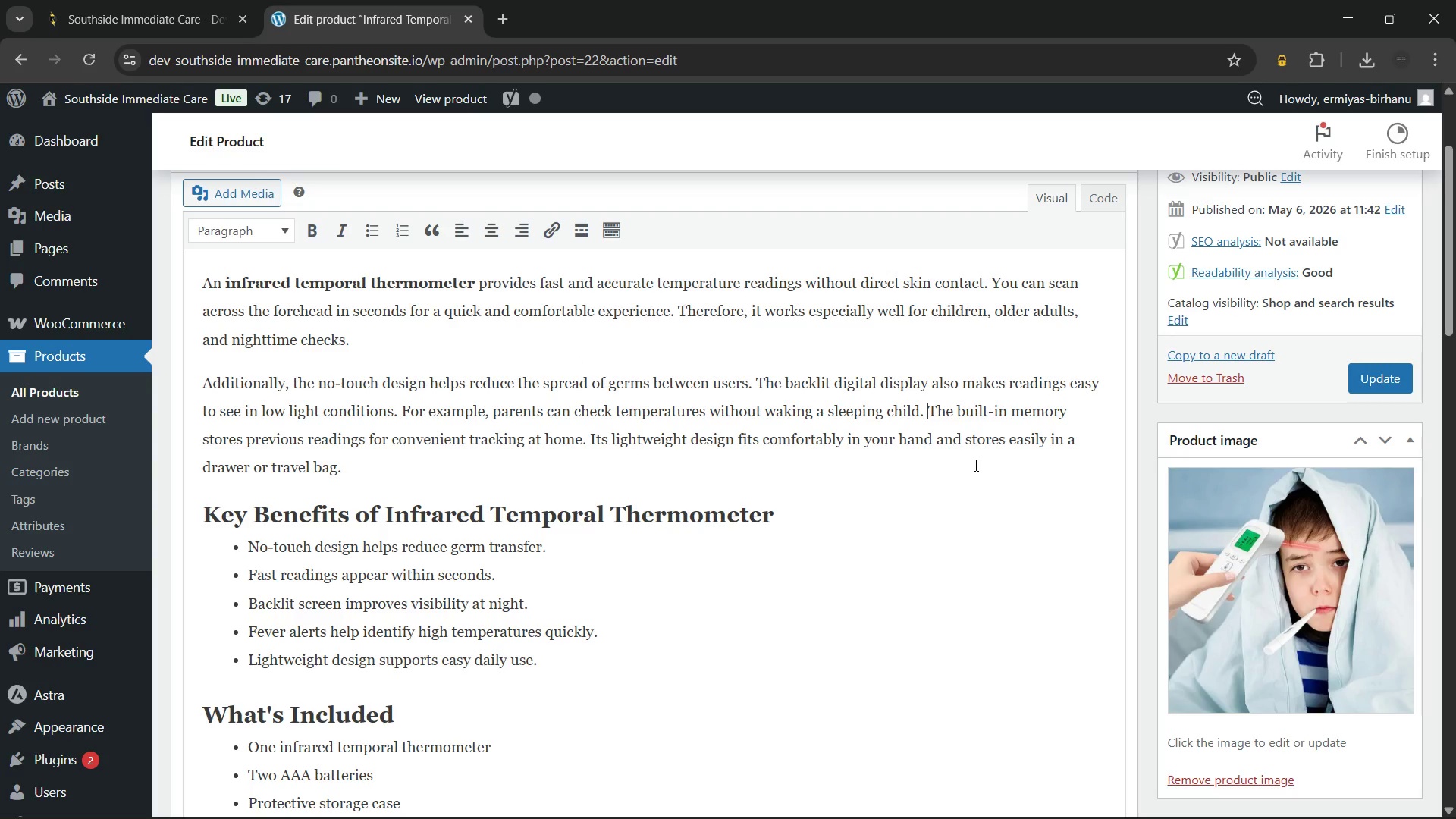 
type(Furthermore, )
 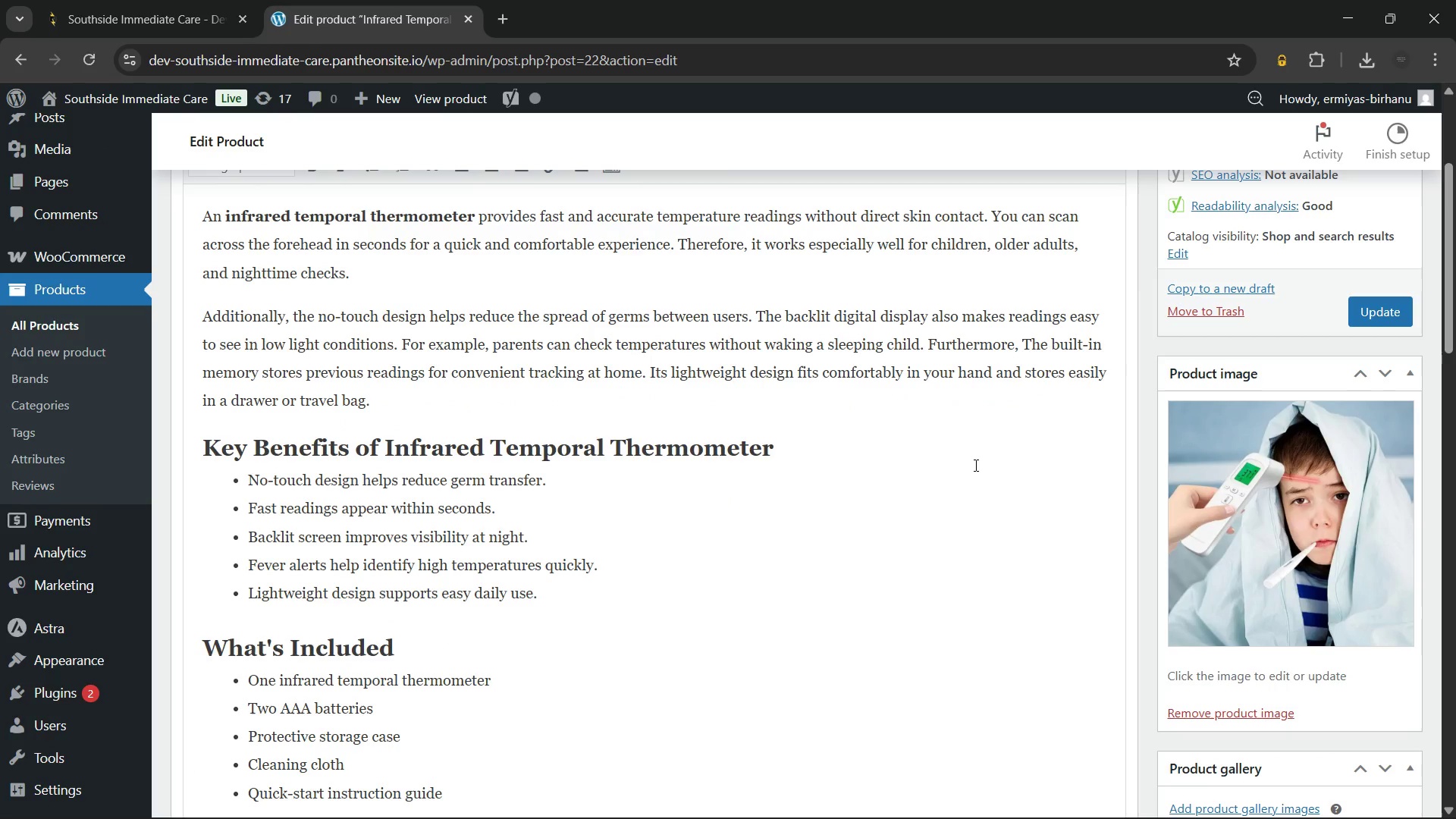 
key(ArrowRight)
 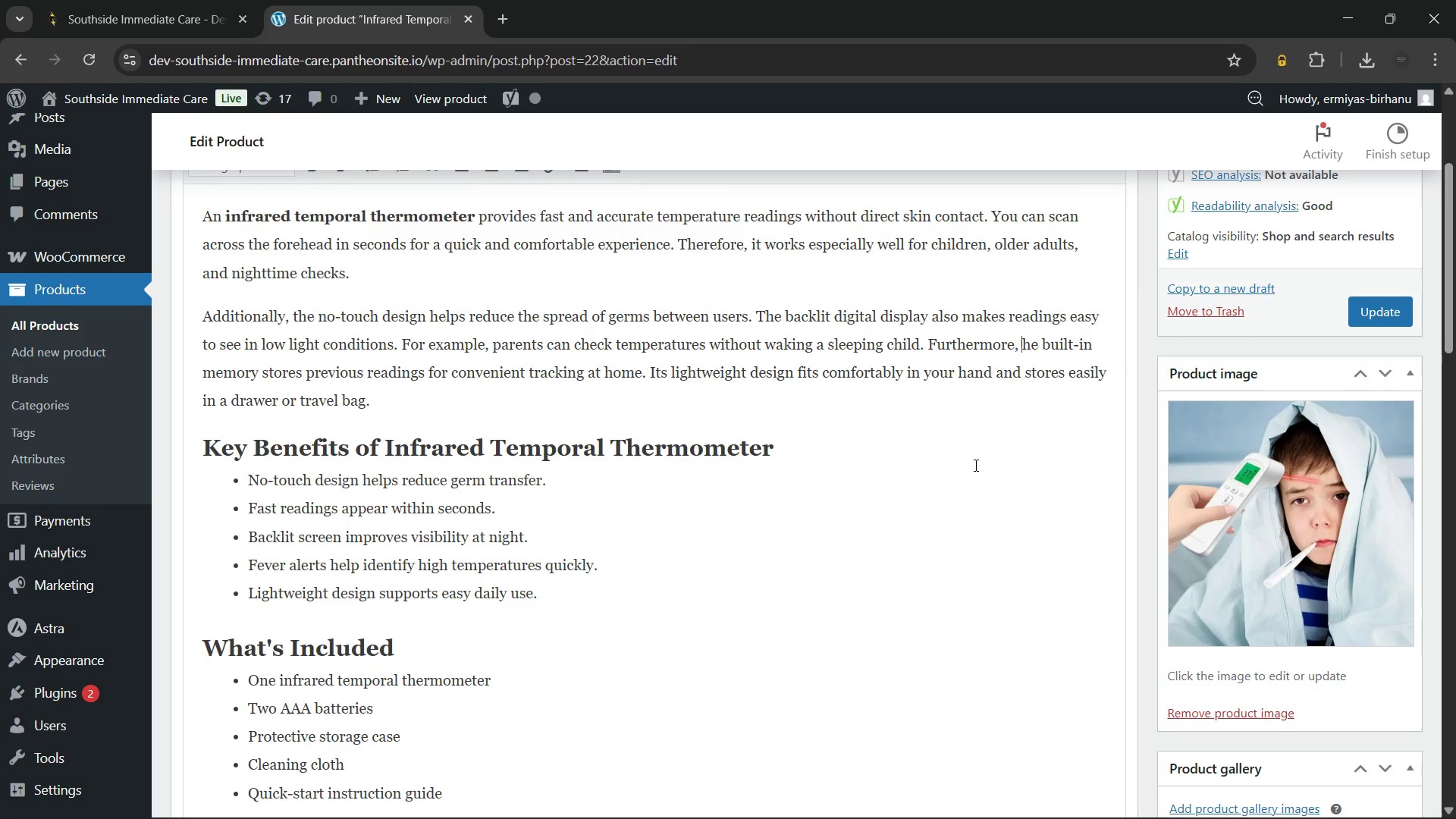 
key(Backspace)
 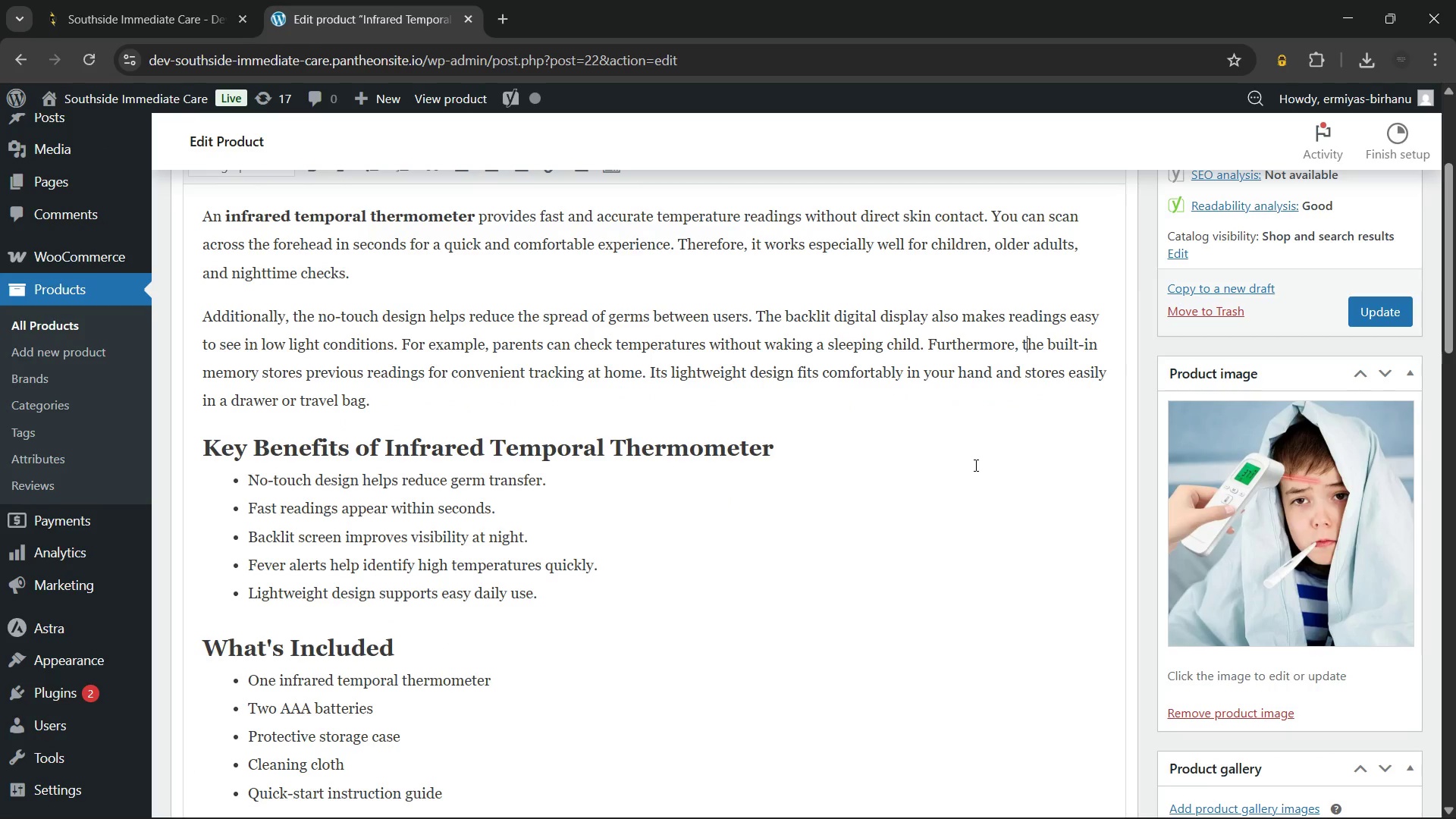 
key(T)
 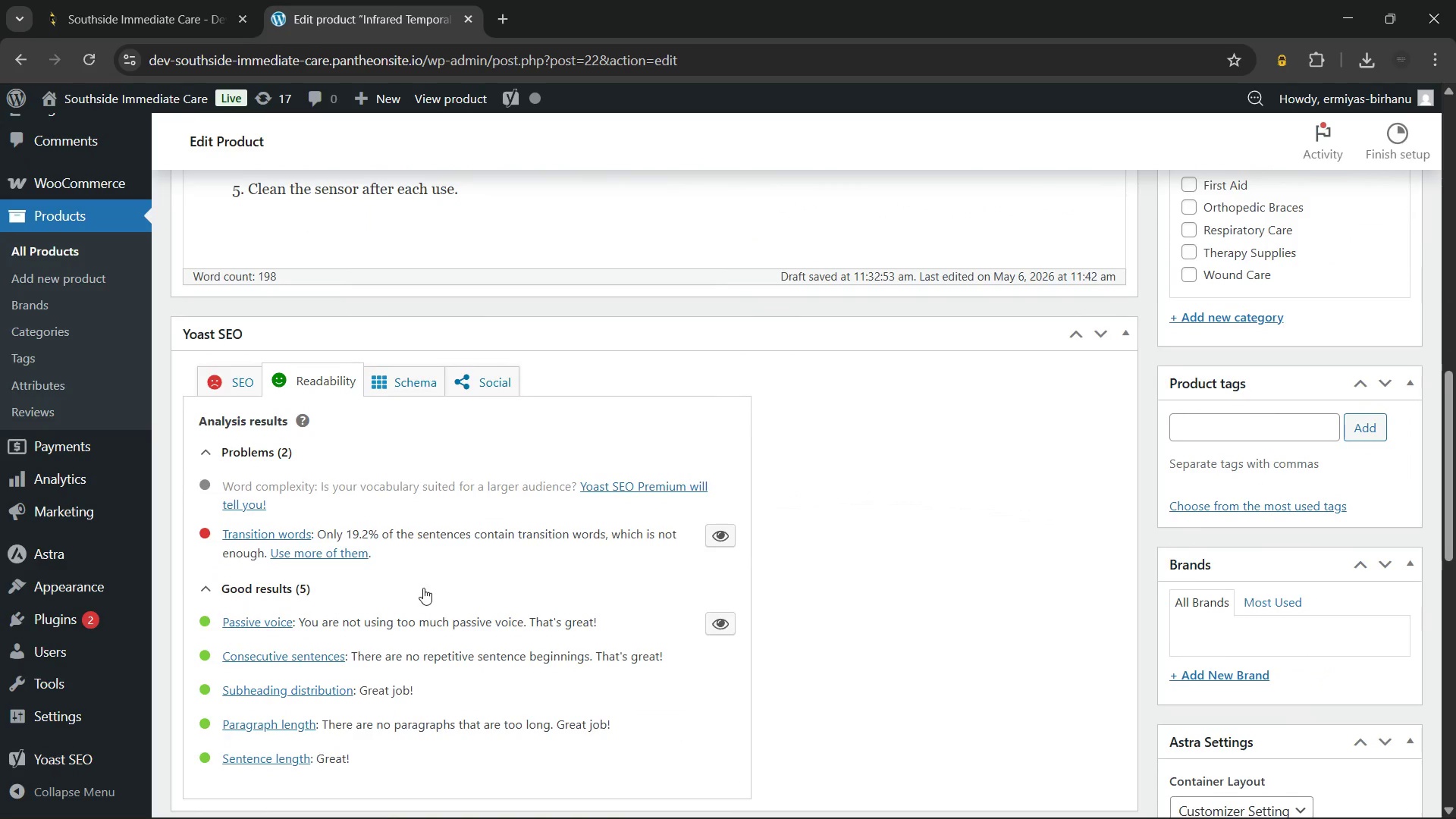 
left_click([714, 527])
 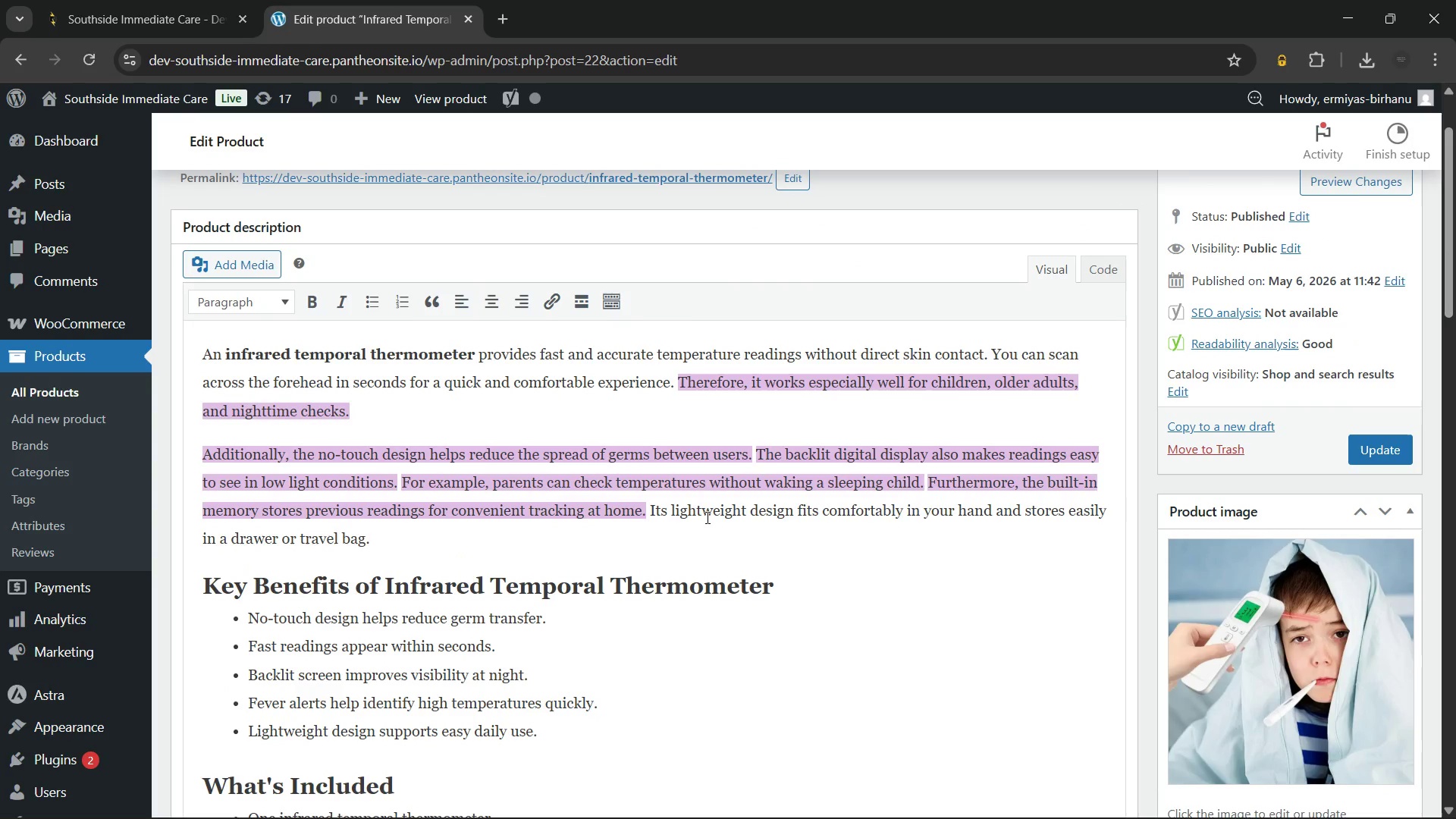 
wait(7.95)
 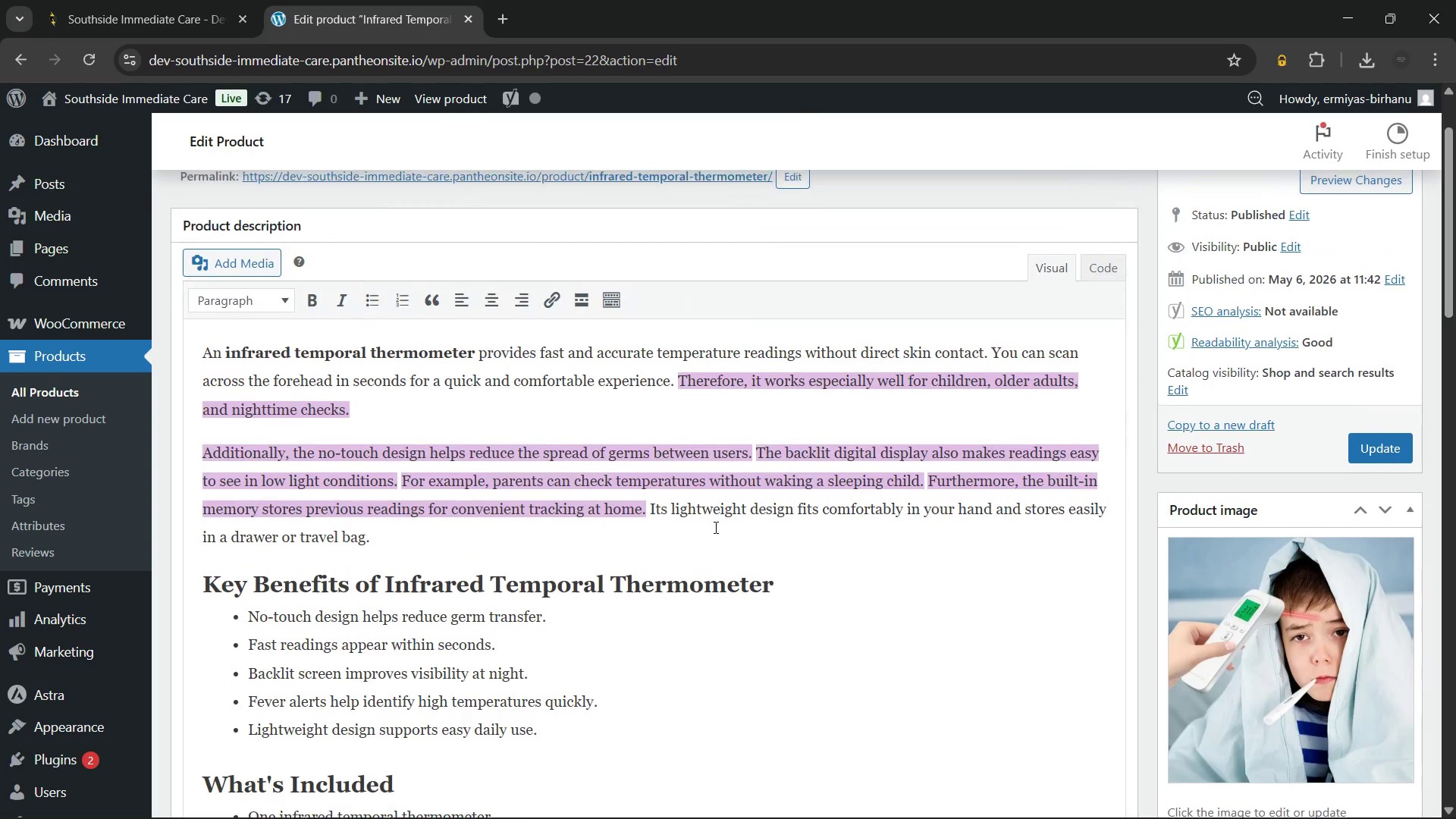 
left_click([650, 511])
 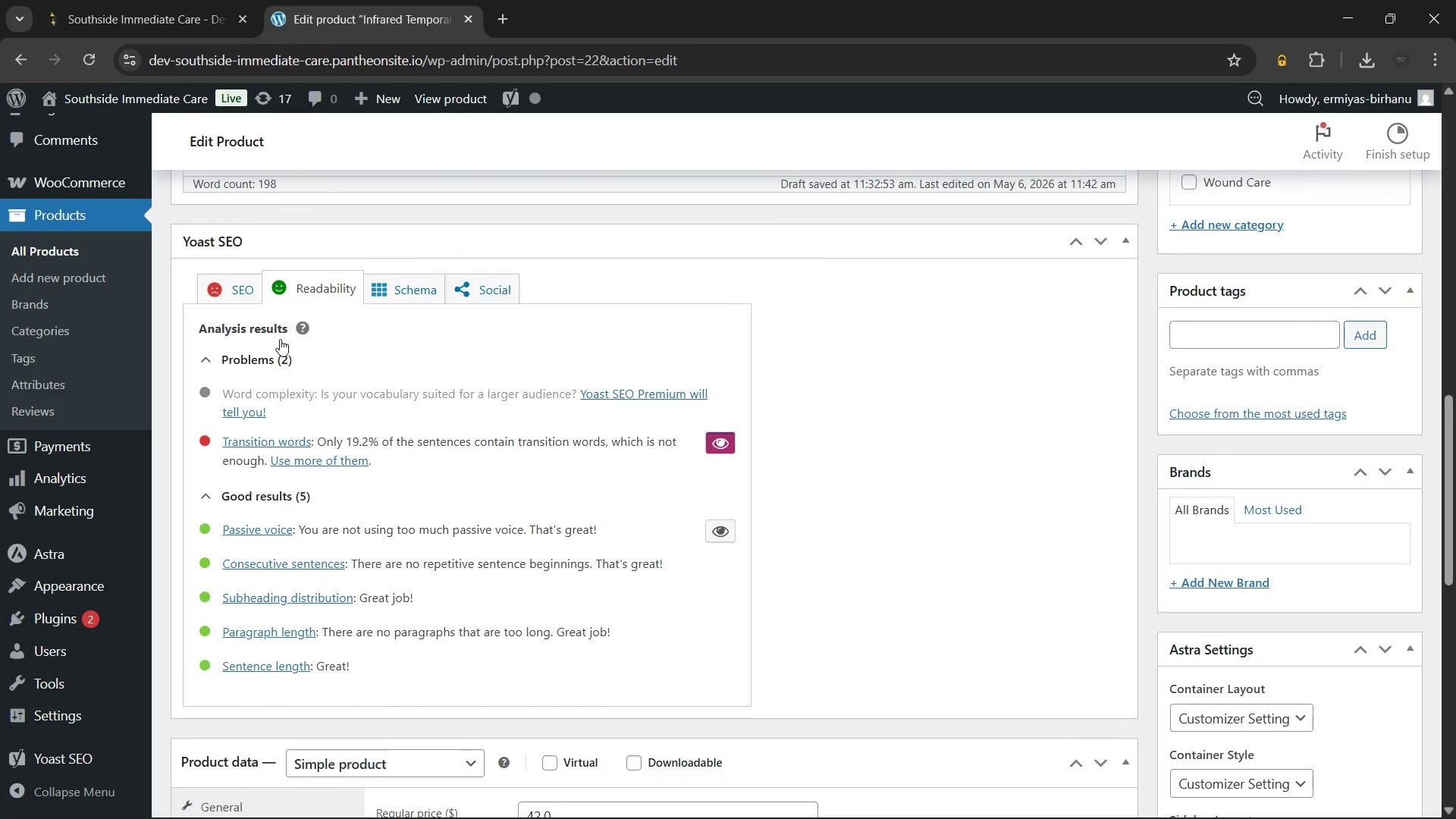 
left_click([228, 284])
 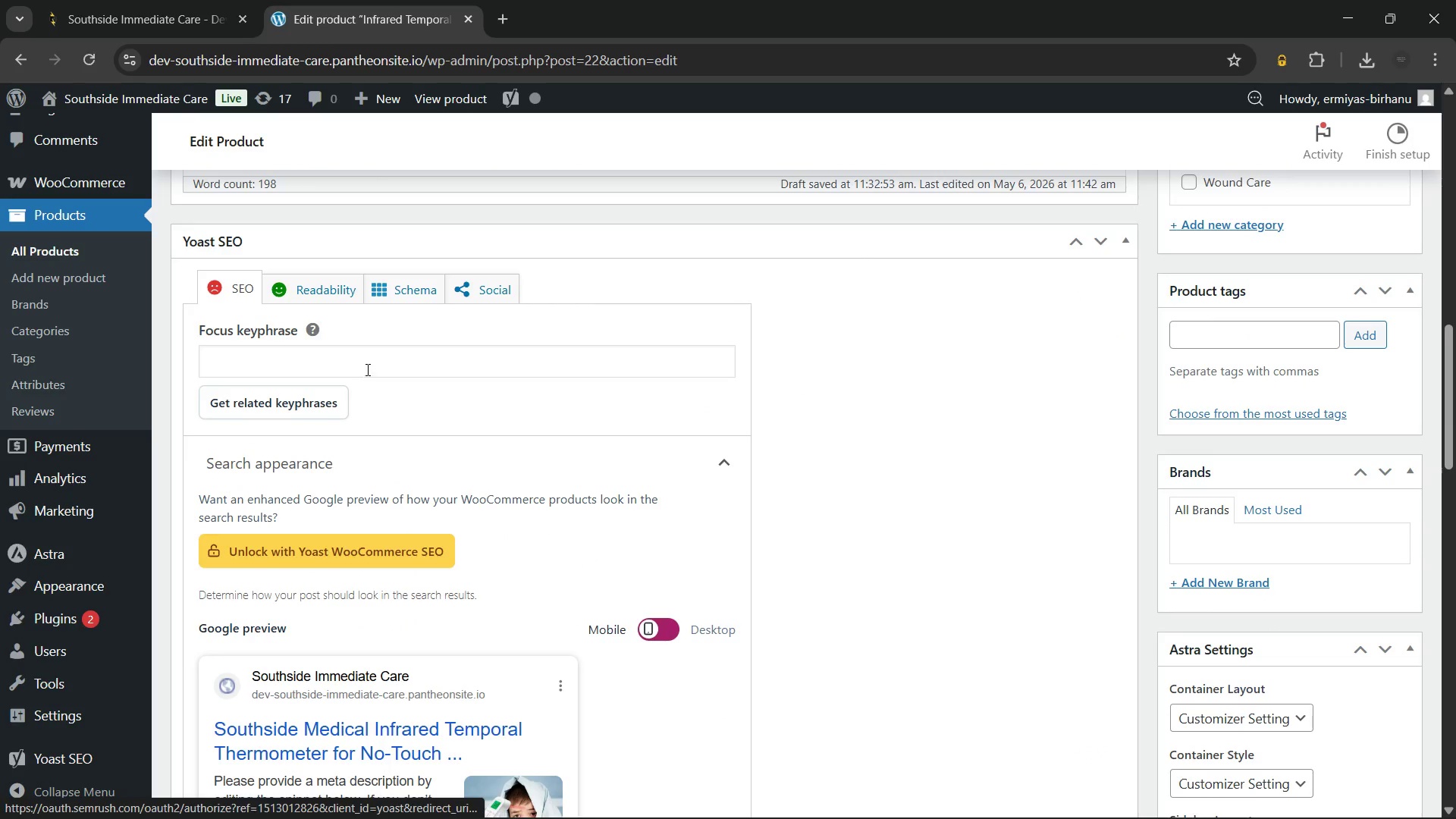 
left_click([366, 369])
 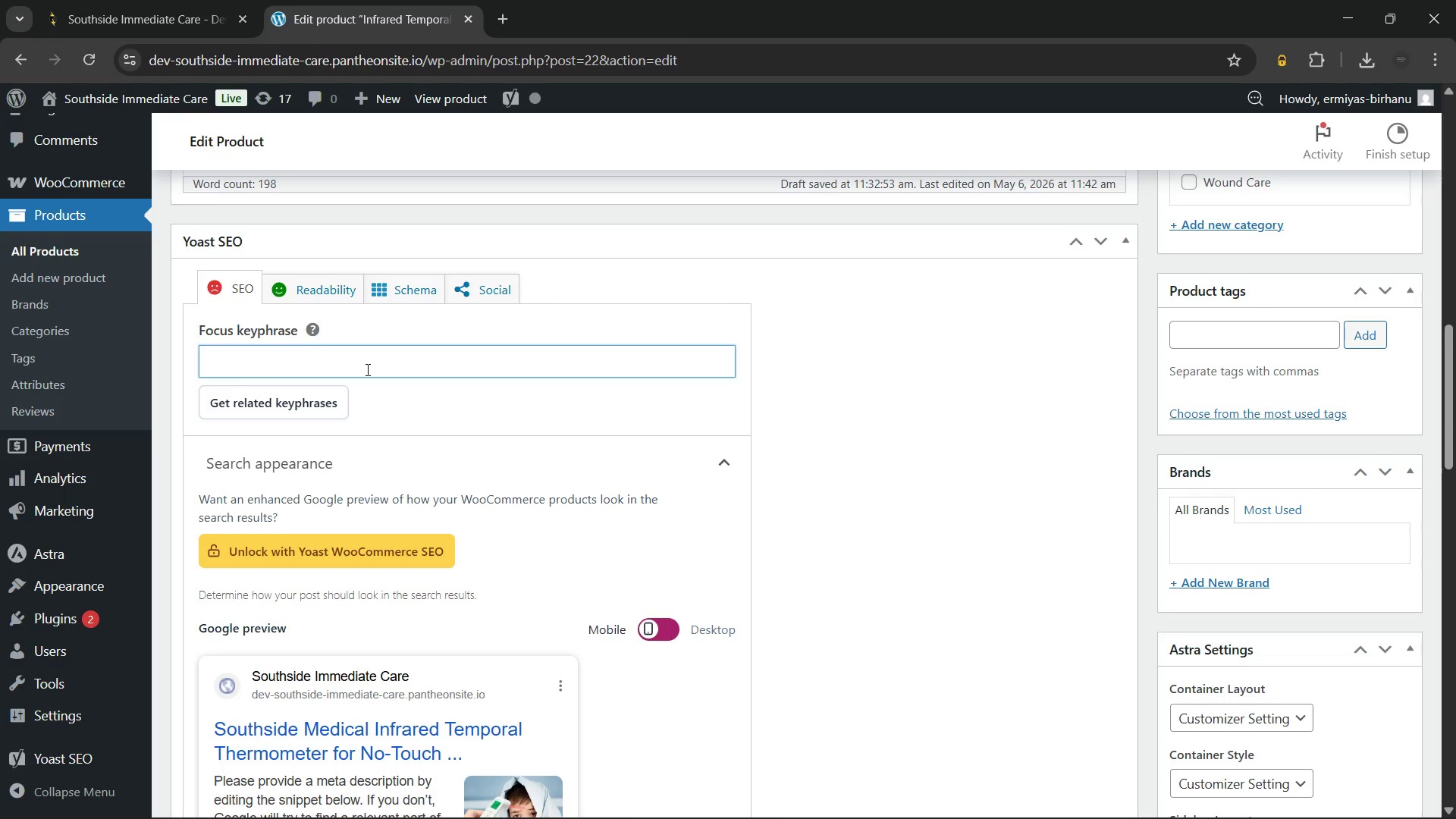 
wait(5.36)
 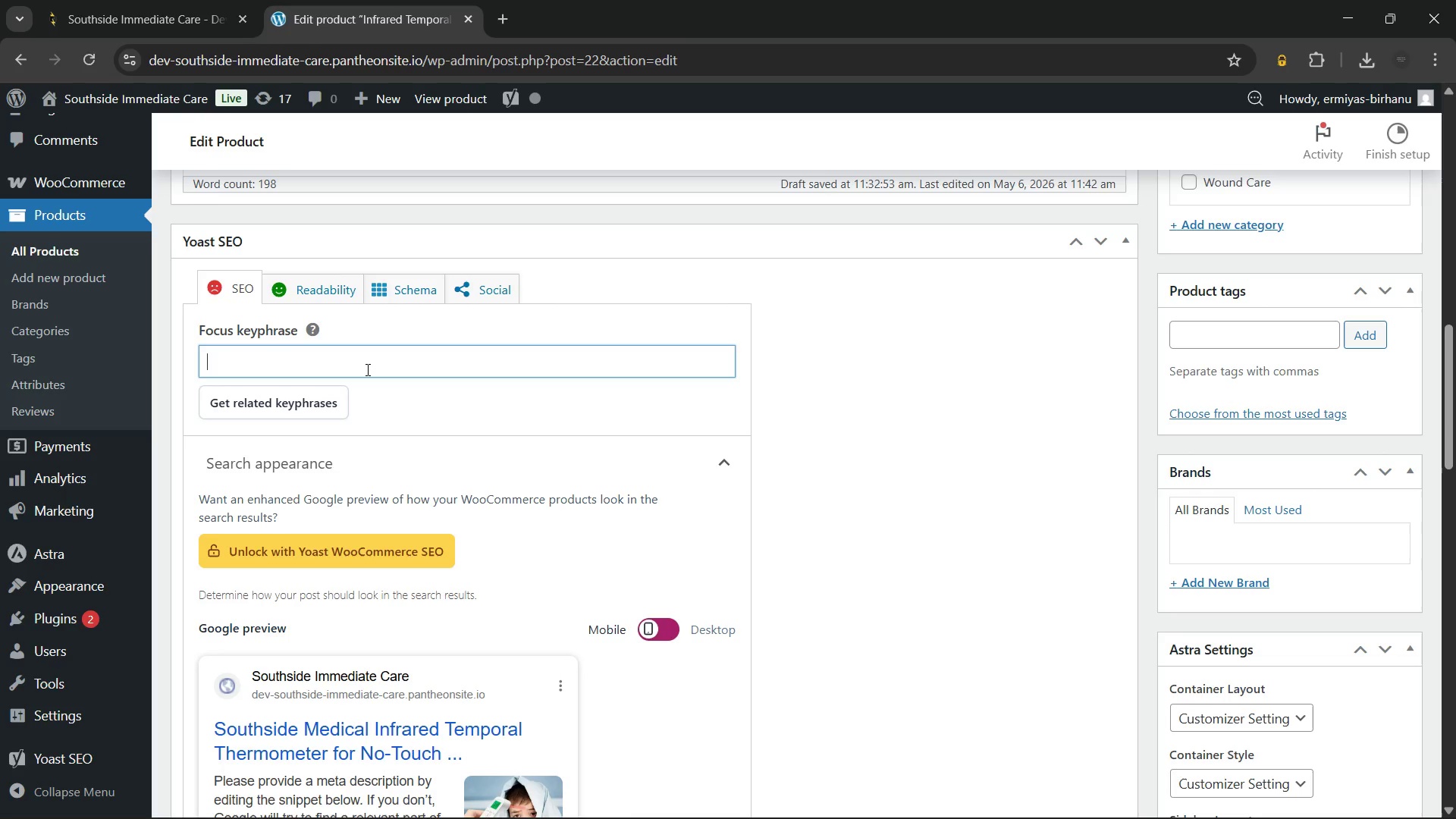 
type(Infrared temporal thermometer)
 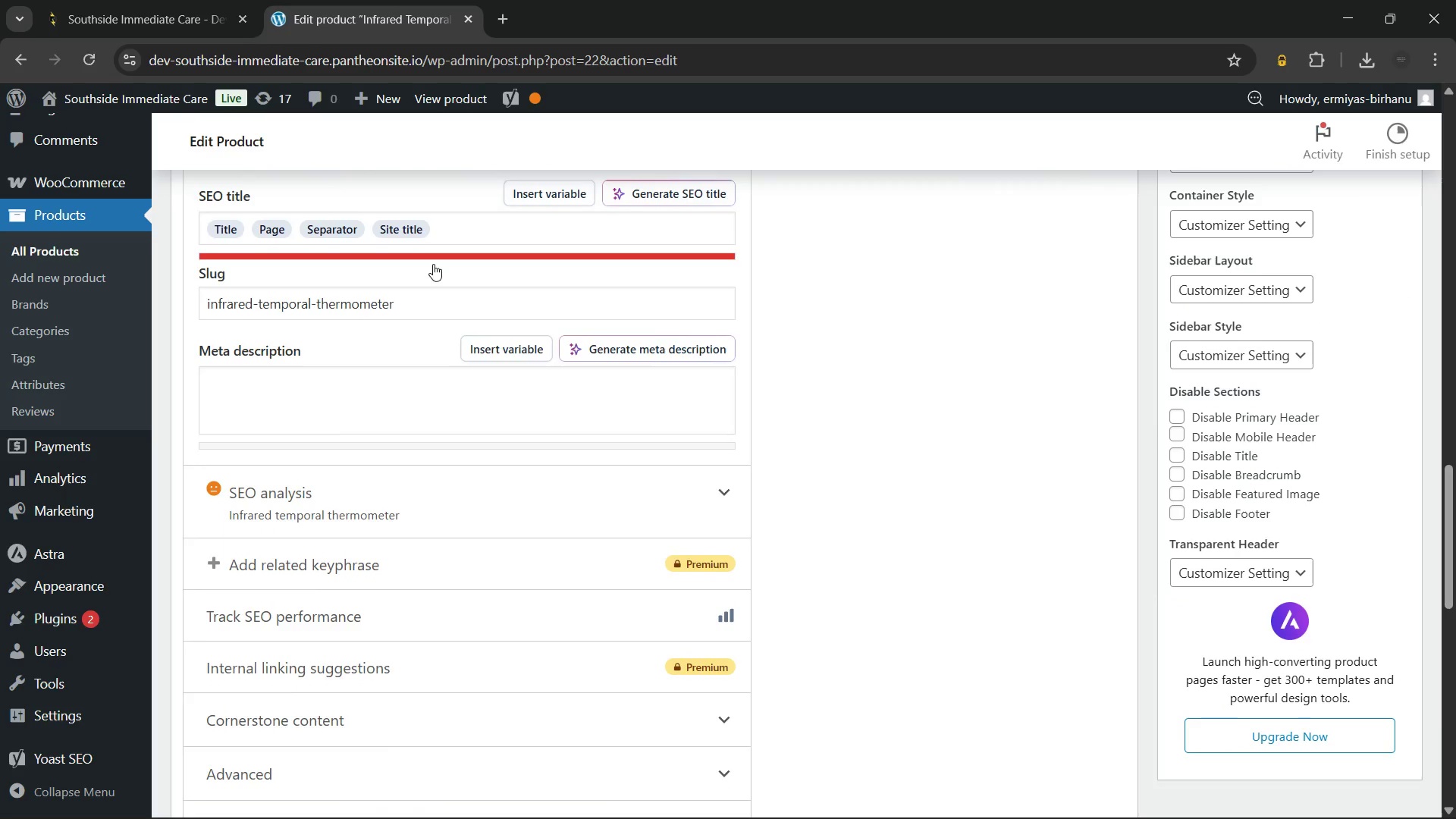 
wait(6.09)
 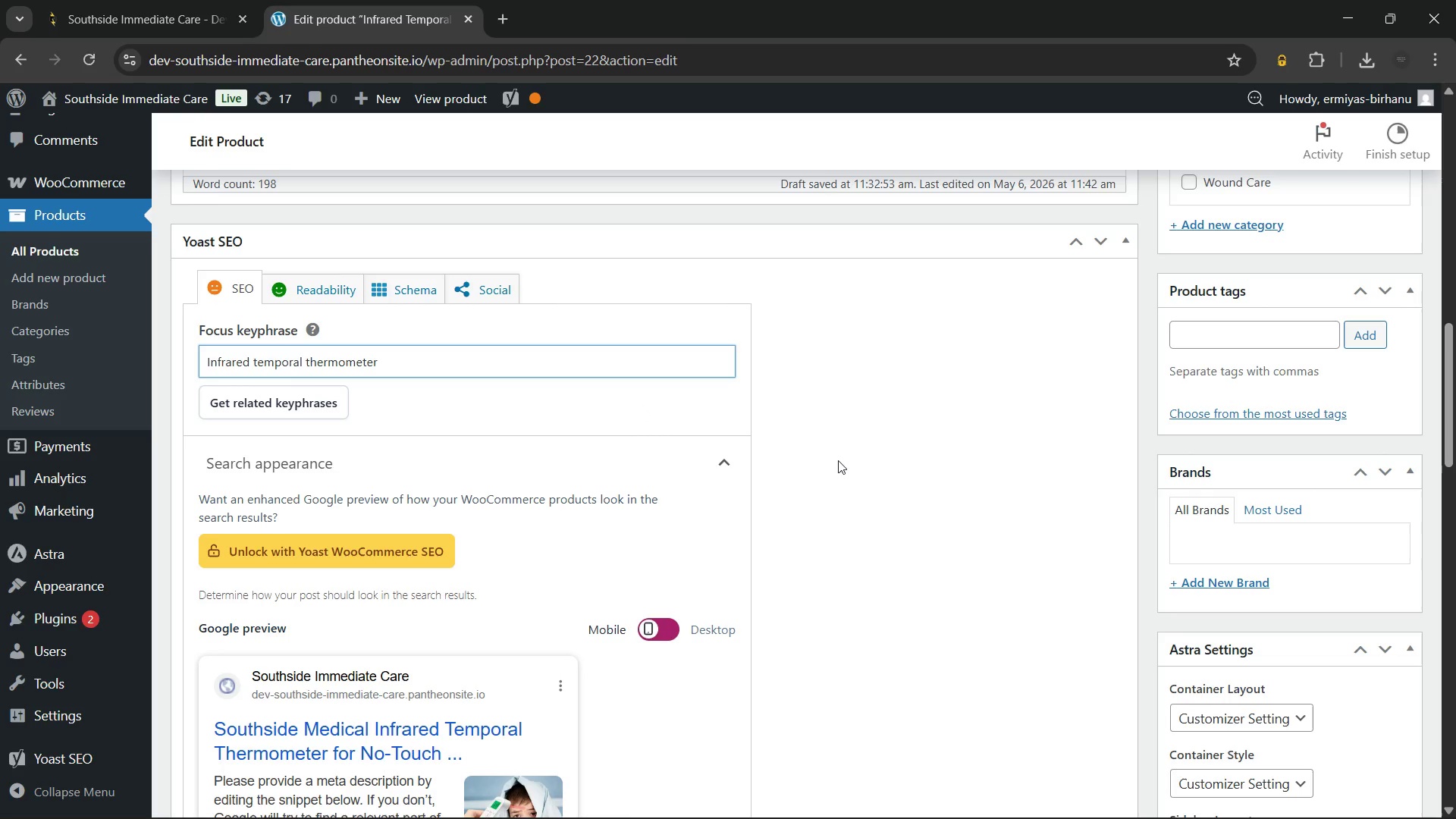 
left_click([465, 352])
 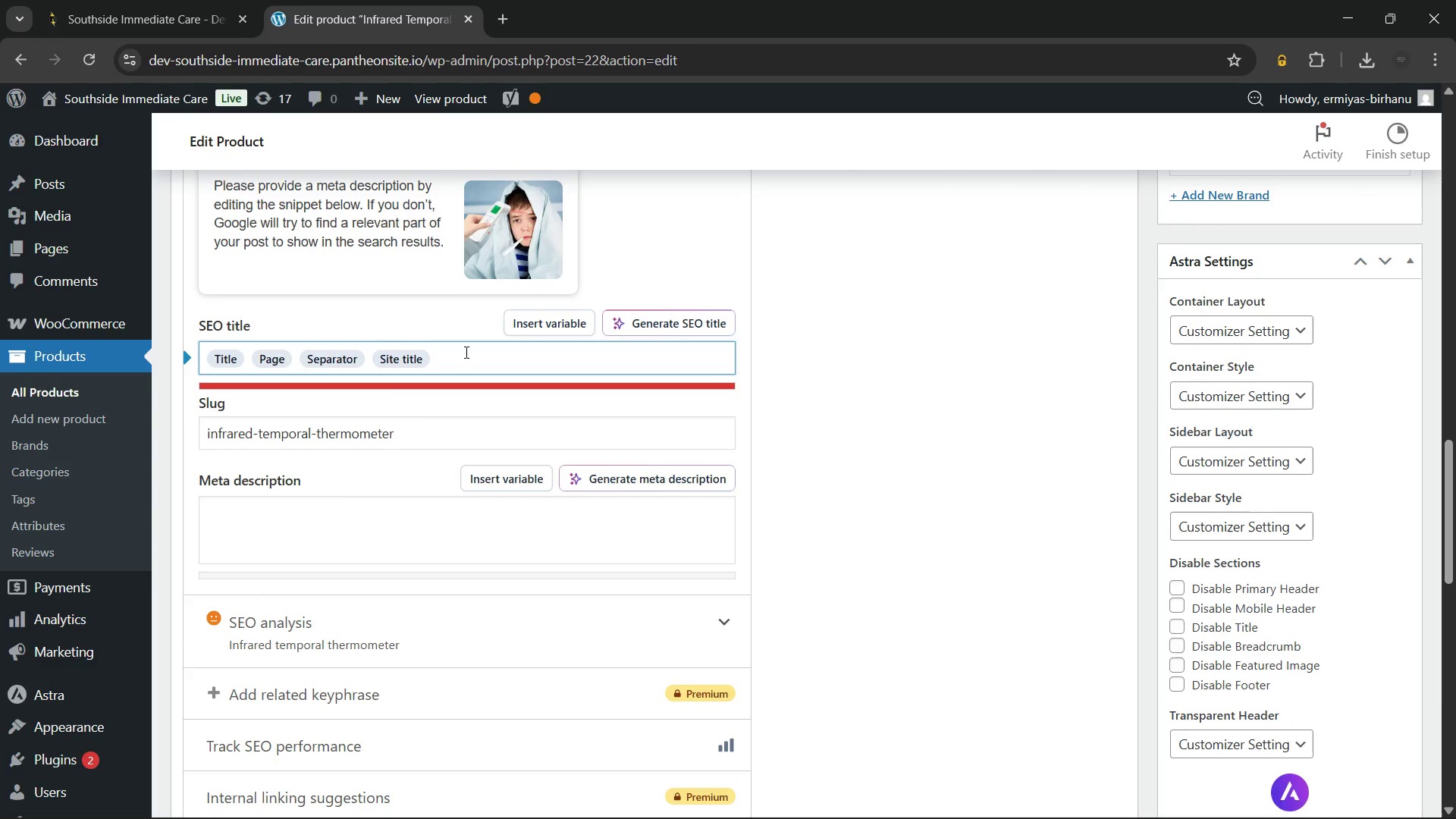 
key(Backspace)
 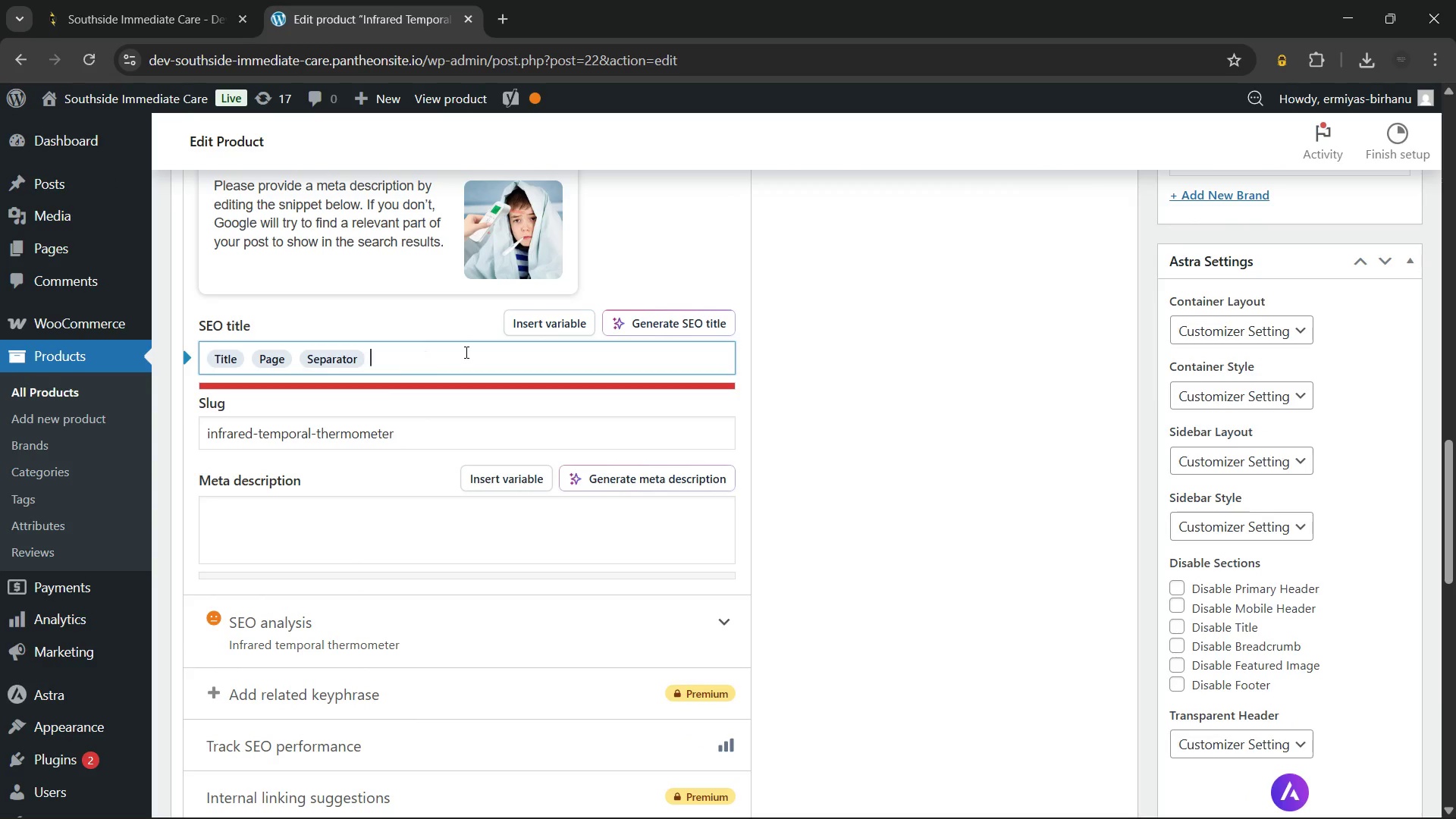 
key(Backspace)
 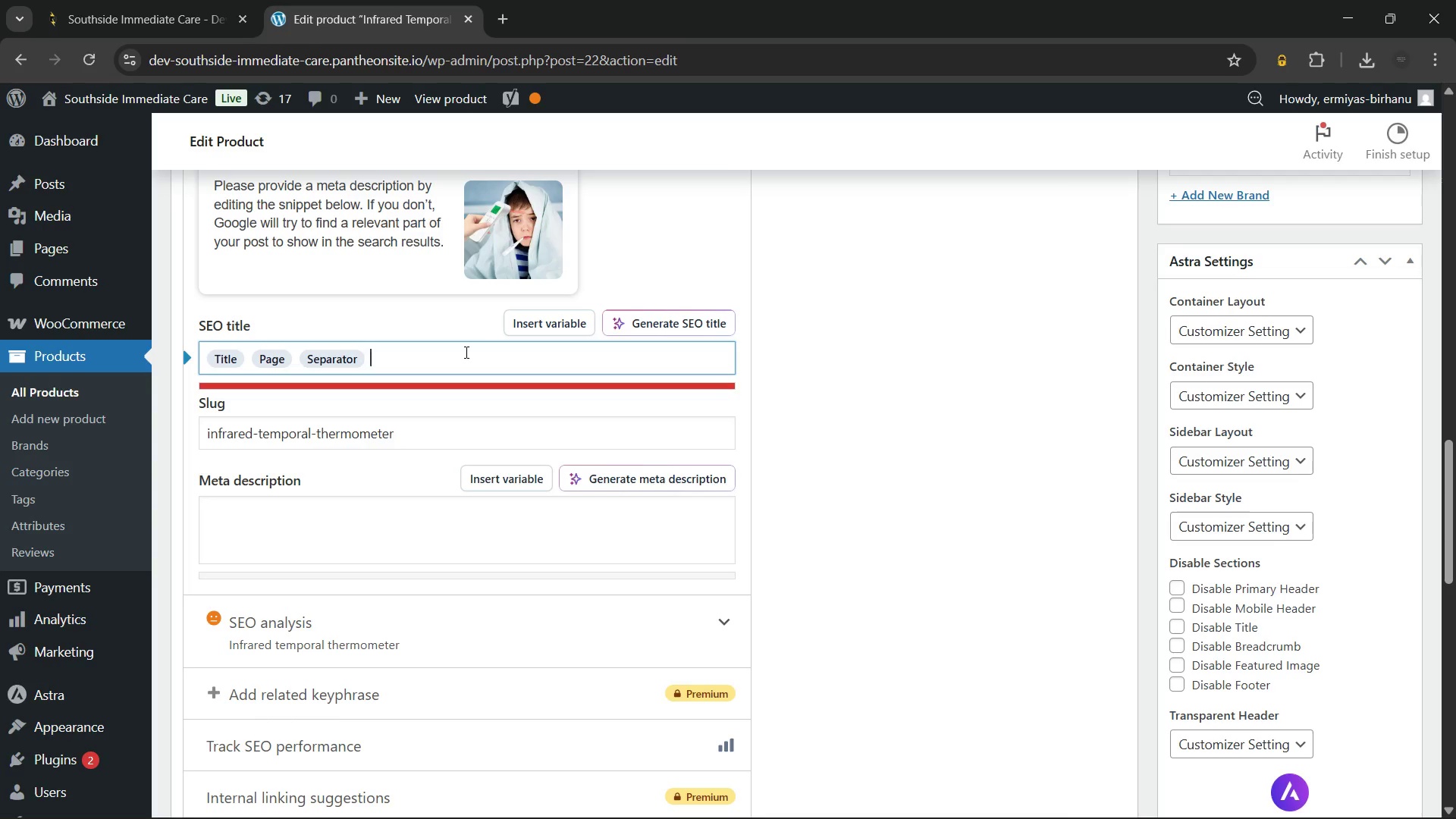 
key(Backspace)
 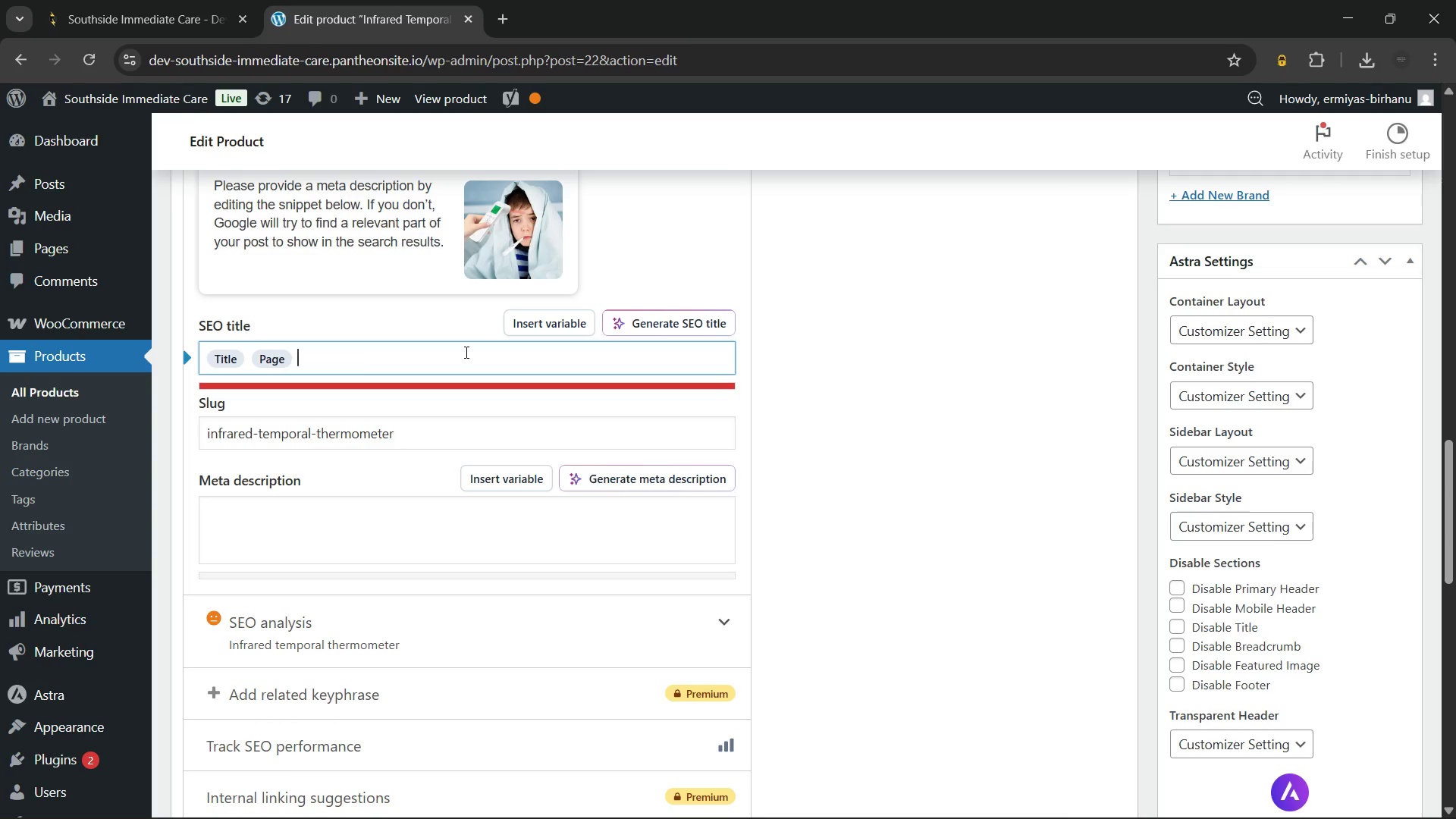 
key(Backspace)
 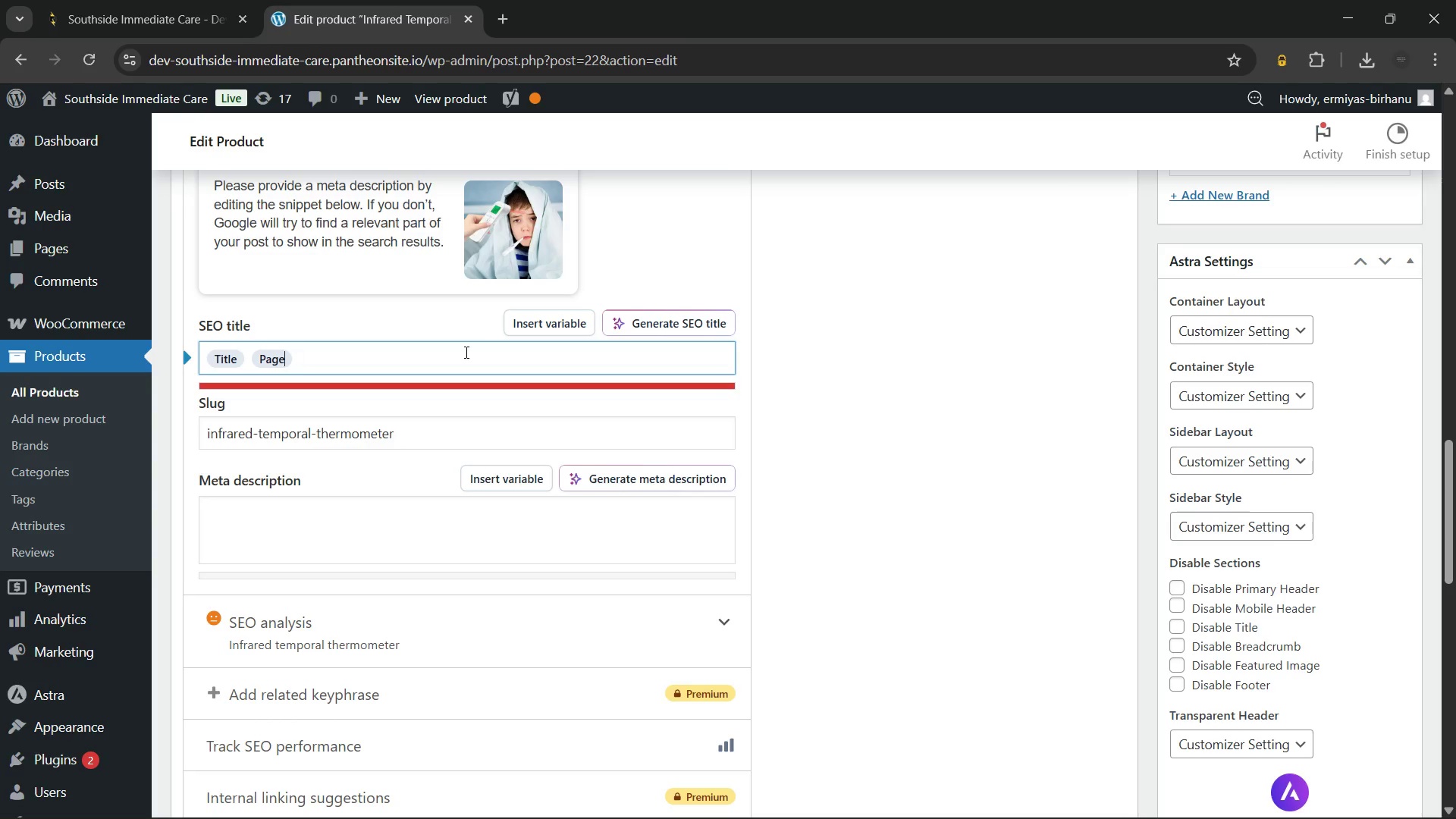 
key(Backspace)
 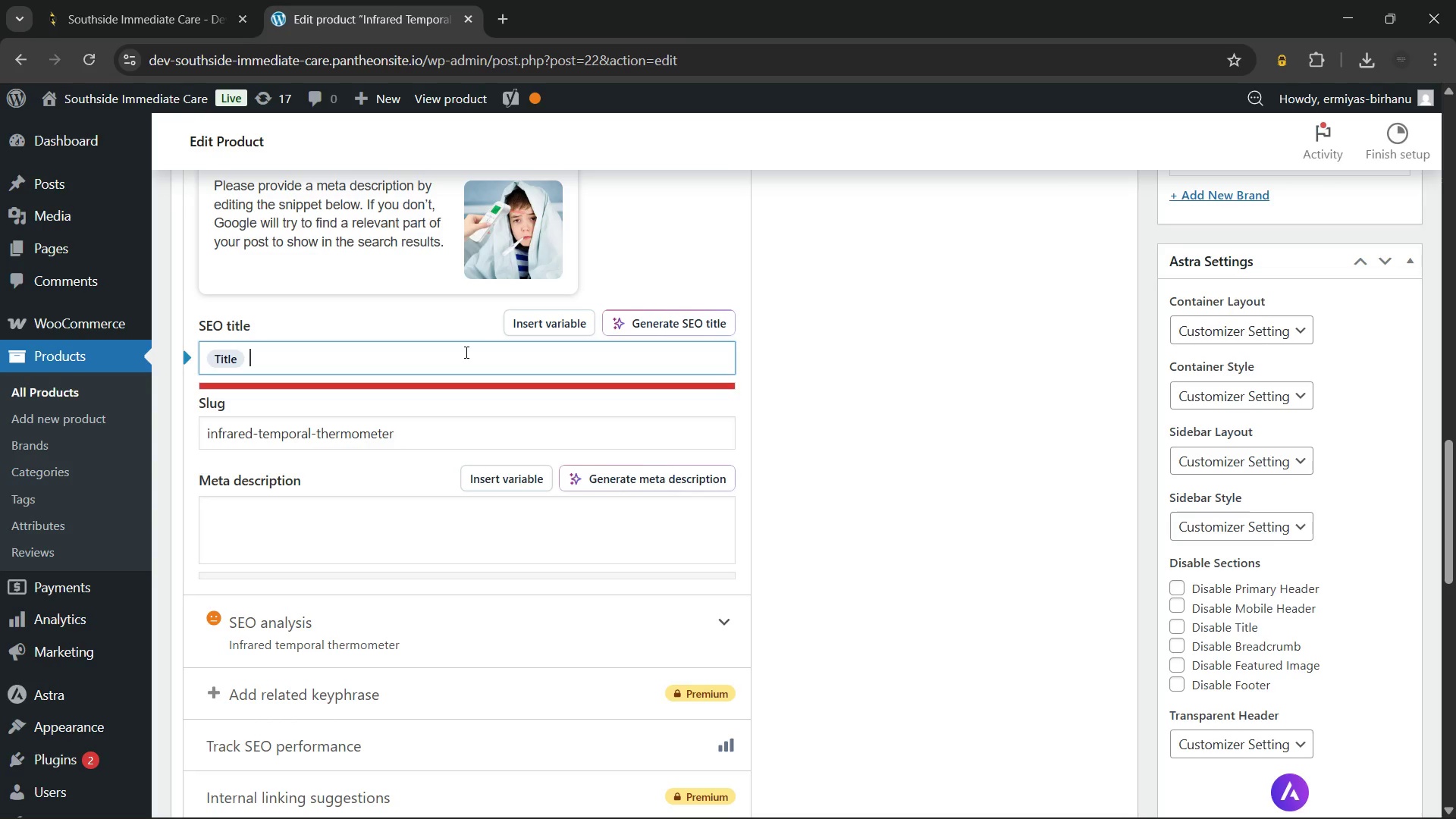 
key(Backspace)
 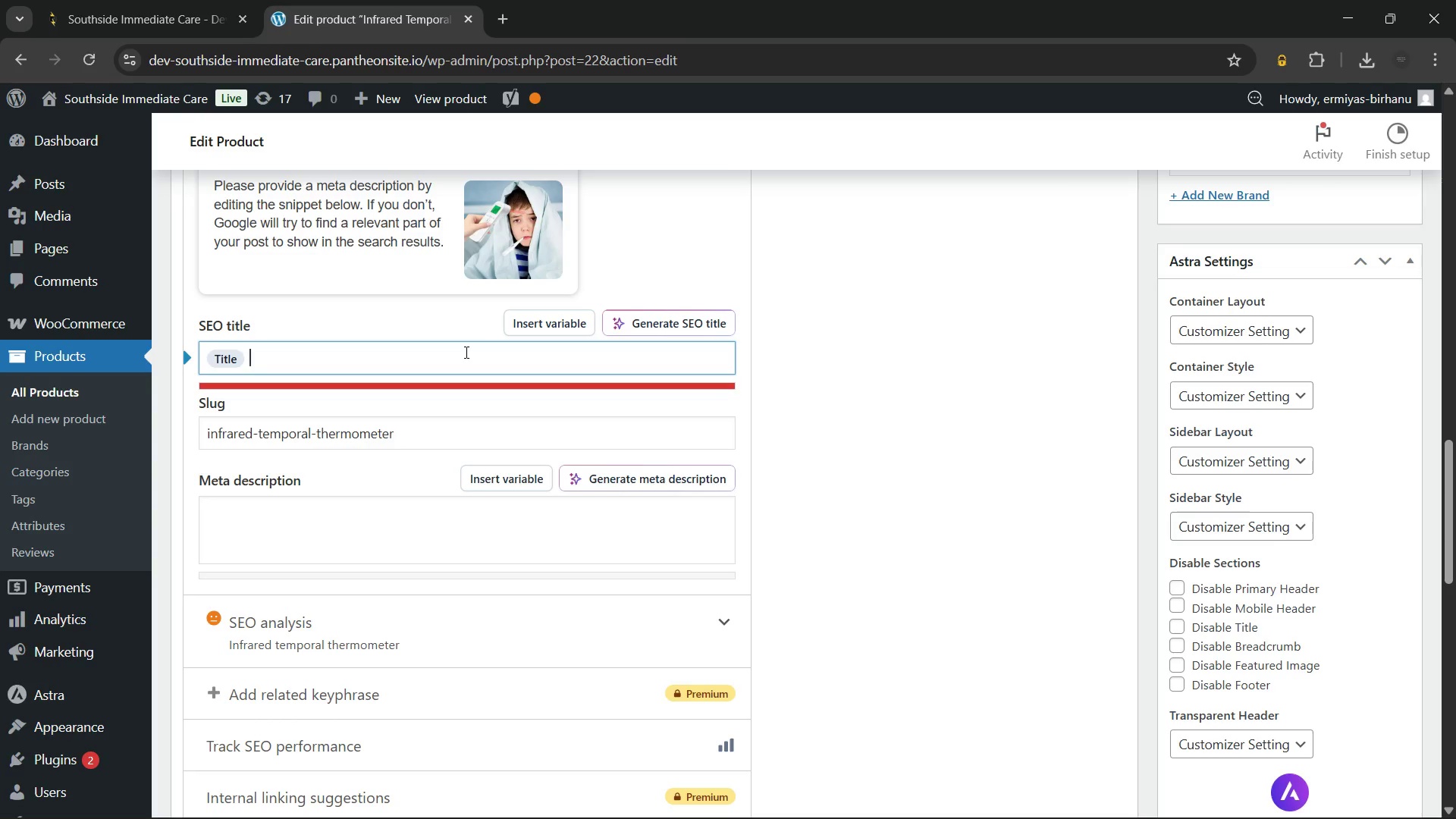 
key(Backspace)
 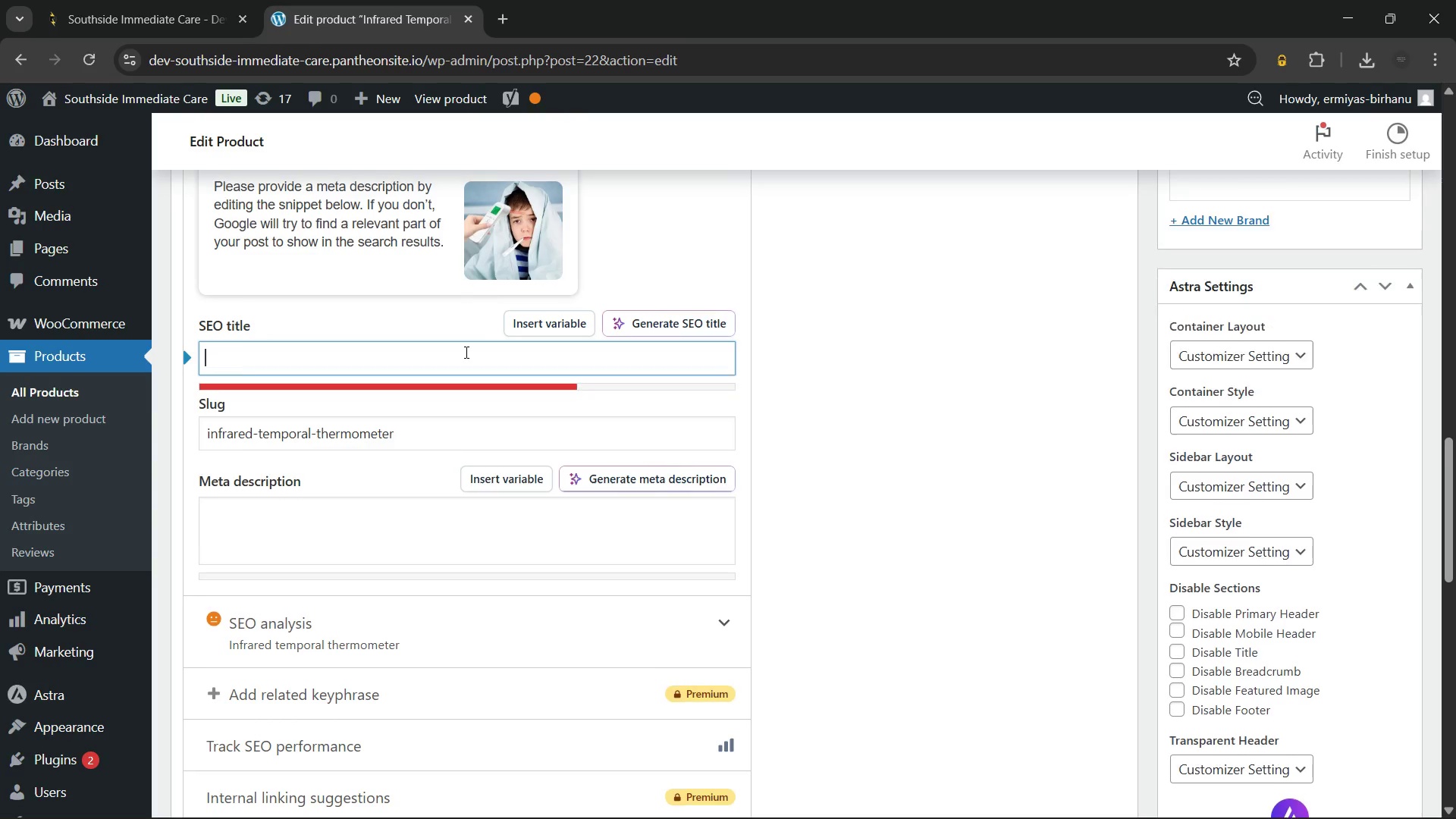 
key(Backspace)
 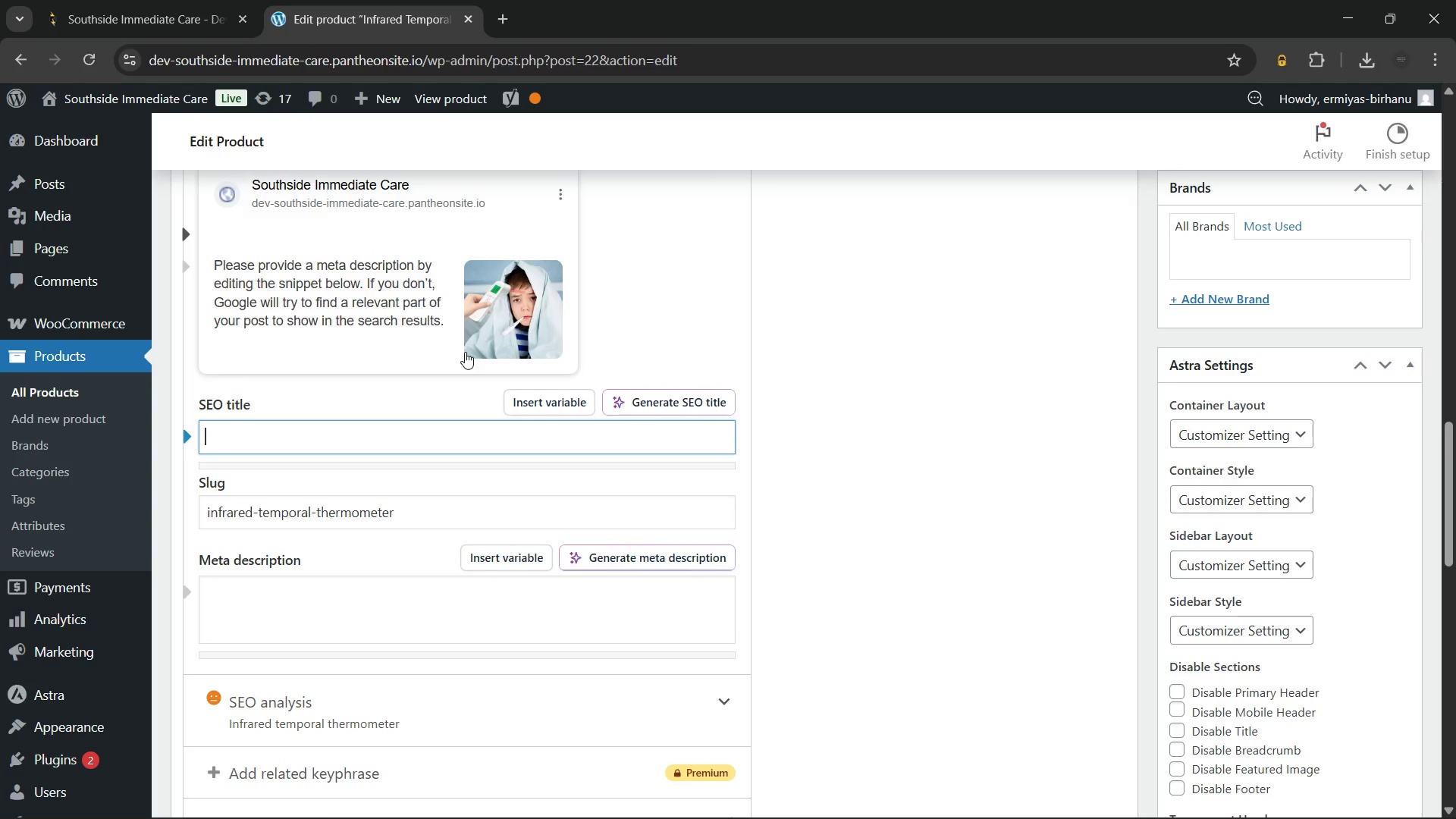 
wait(6.12)
 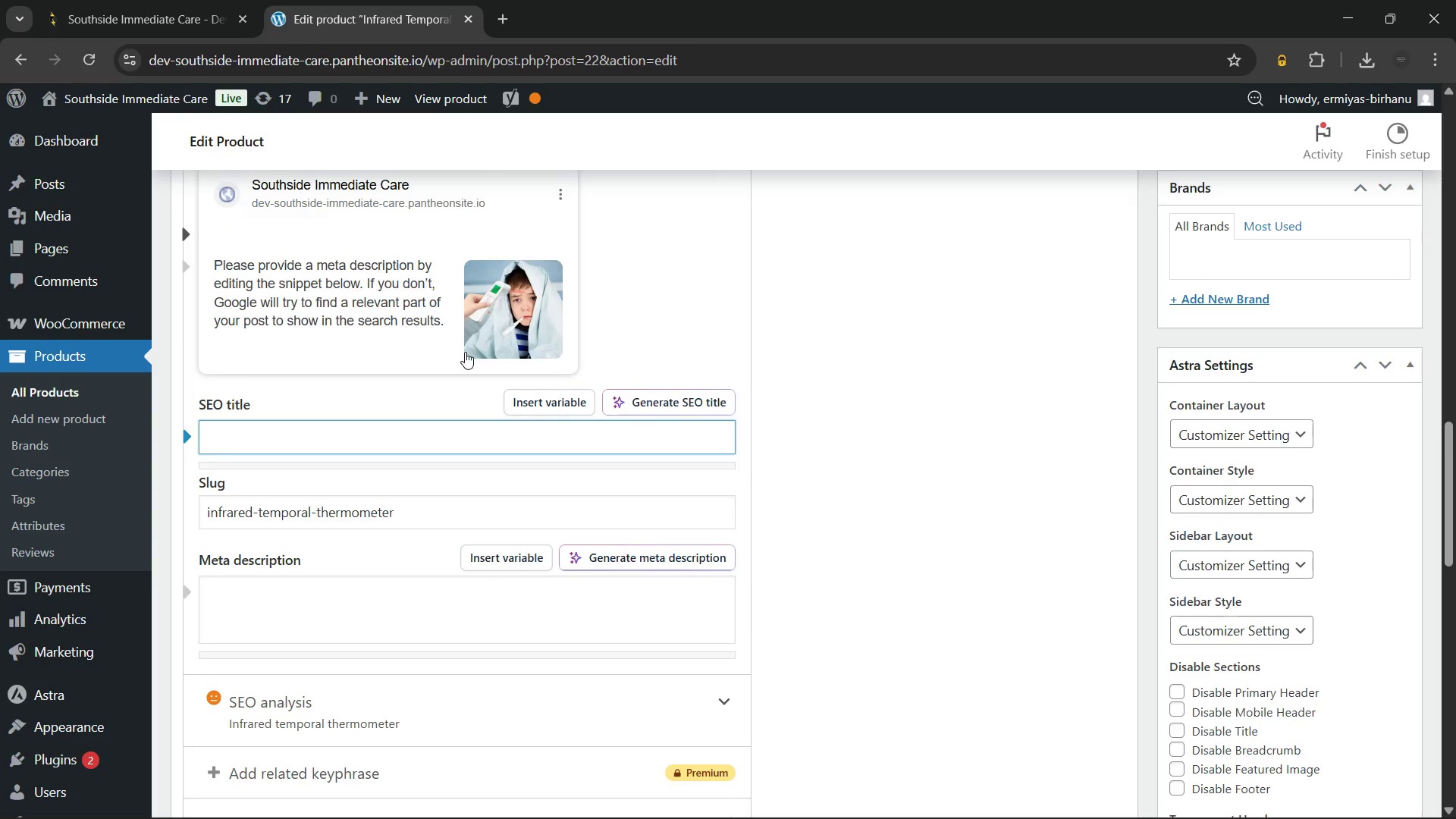 
type(Infrared Temporal Thermometer for Fat Readings | Southside Medical)
 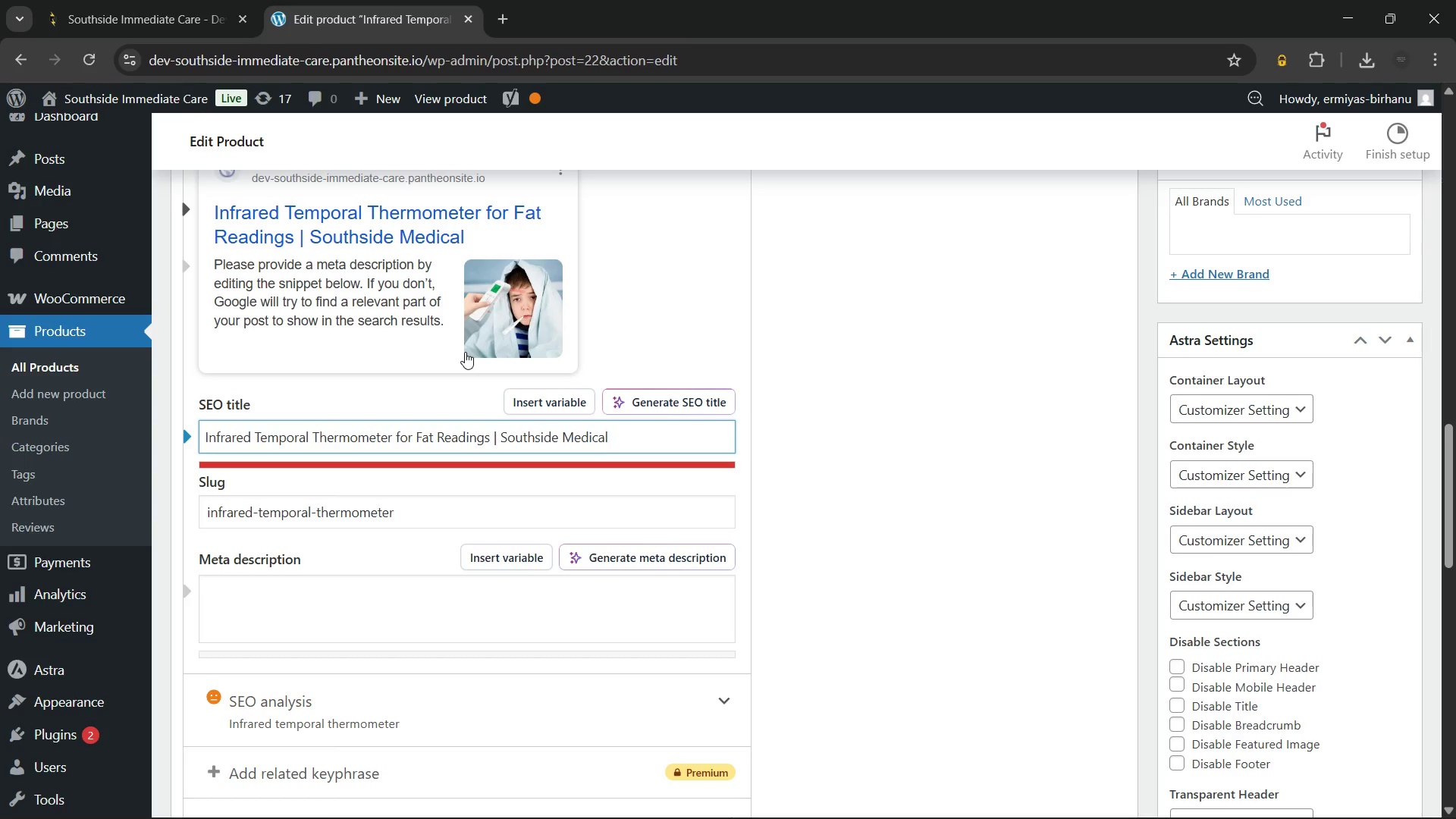 
wait(6.64)
 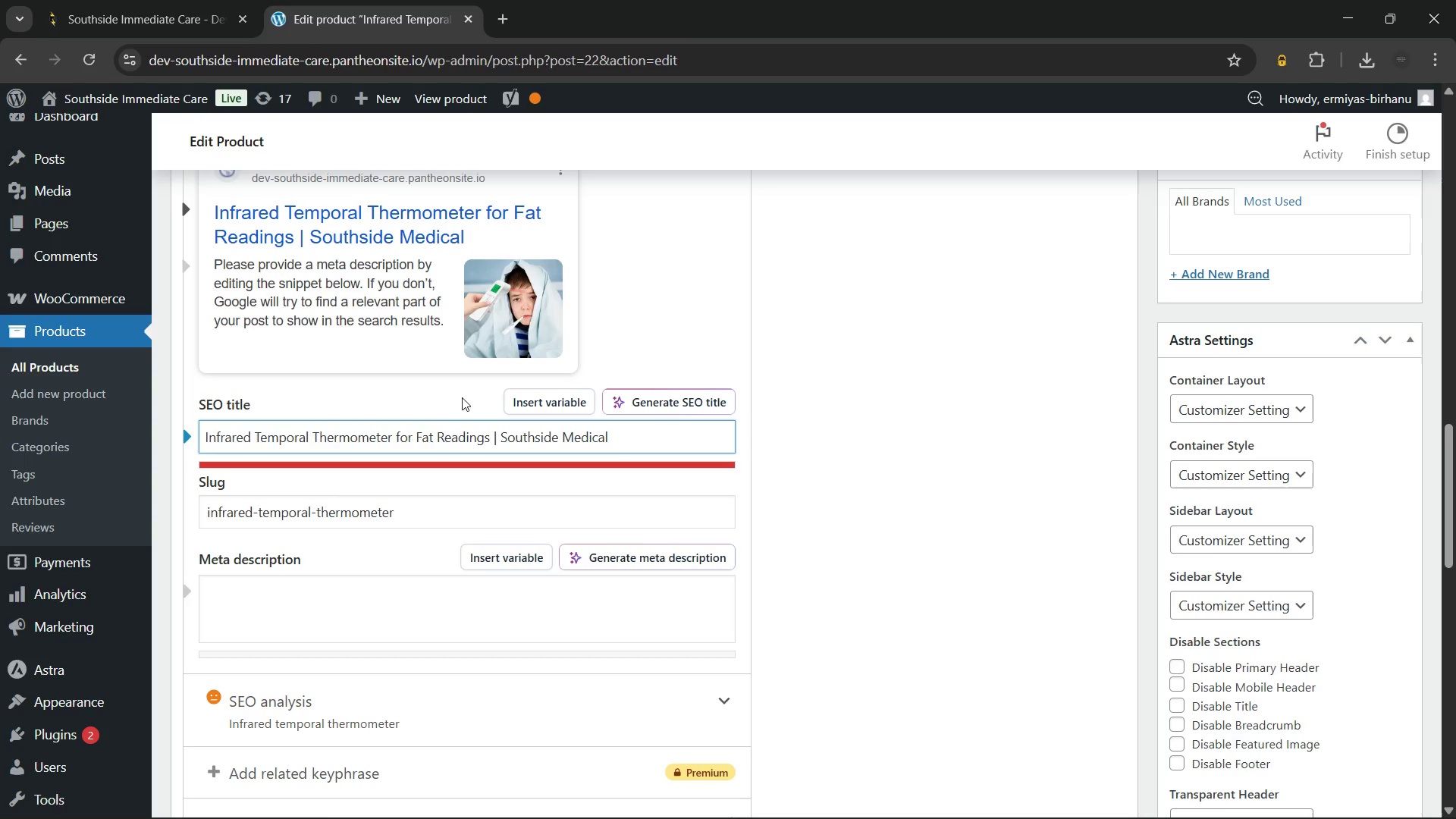 
left_click([428, 438])
 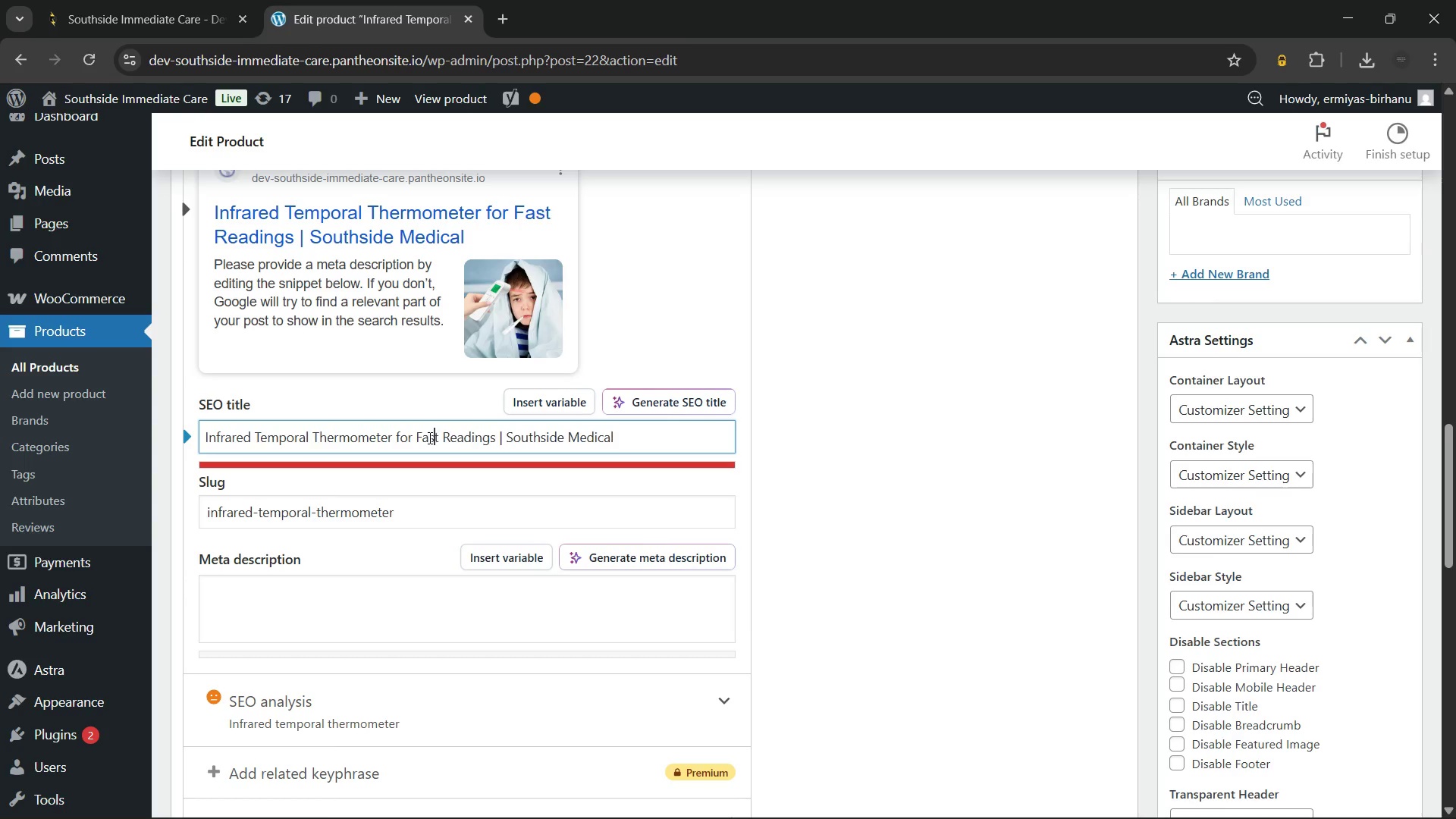 
key(S)
 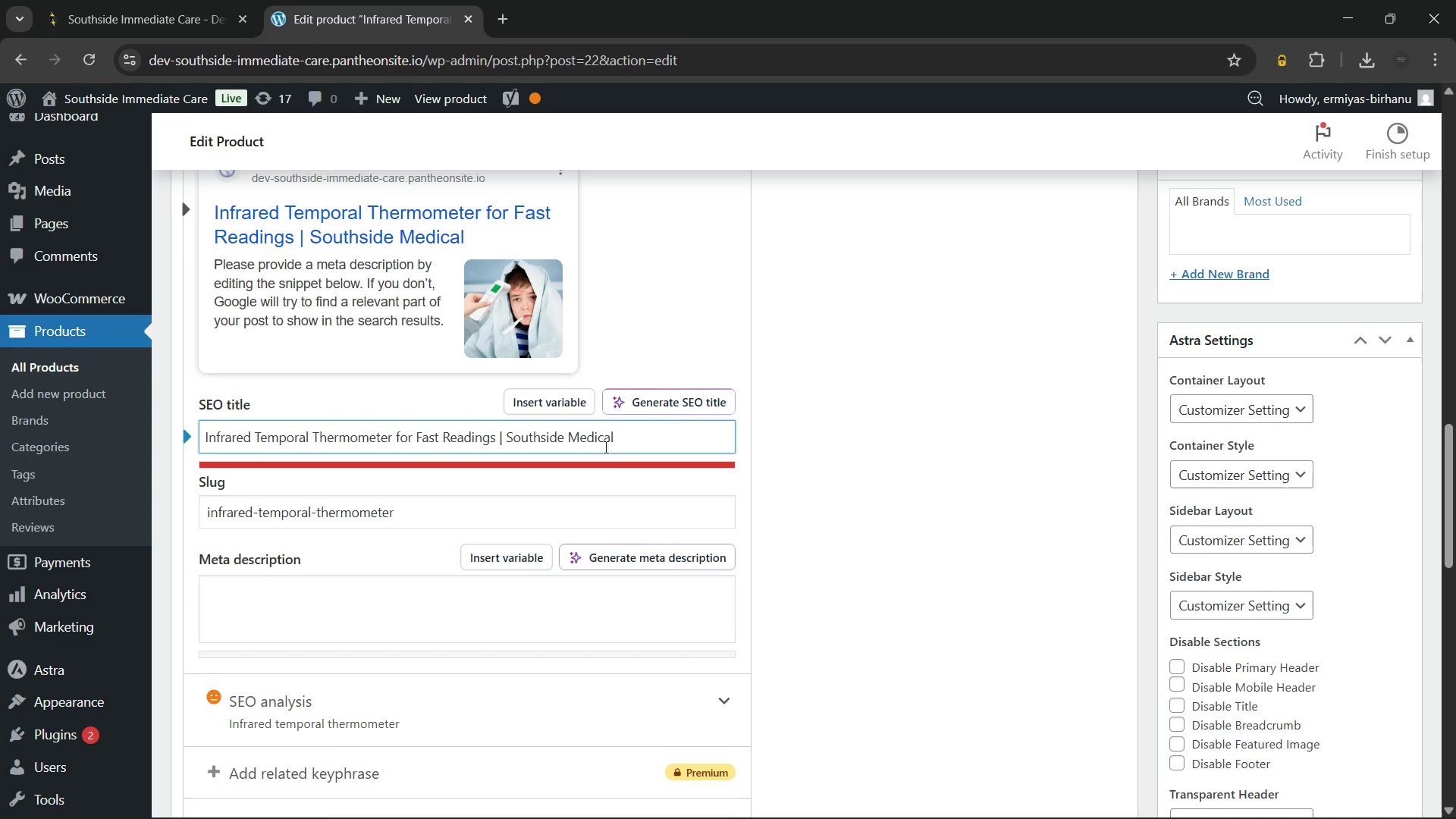 
left_click([629, 438])
 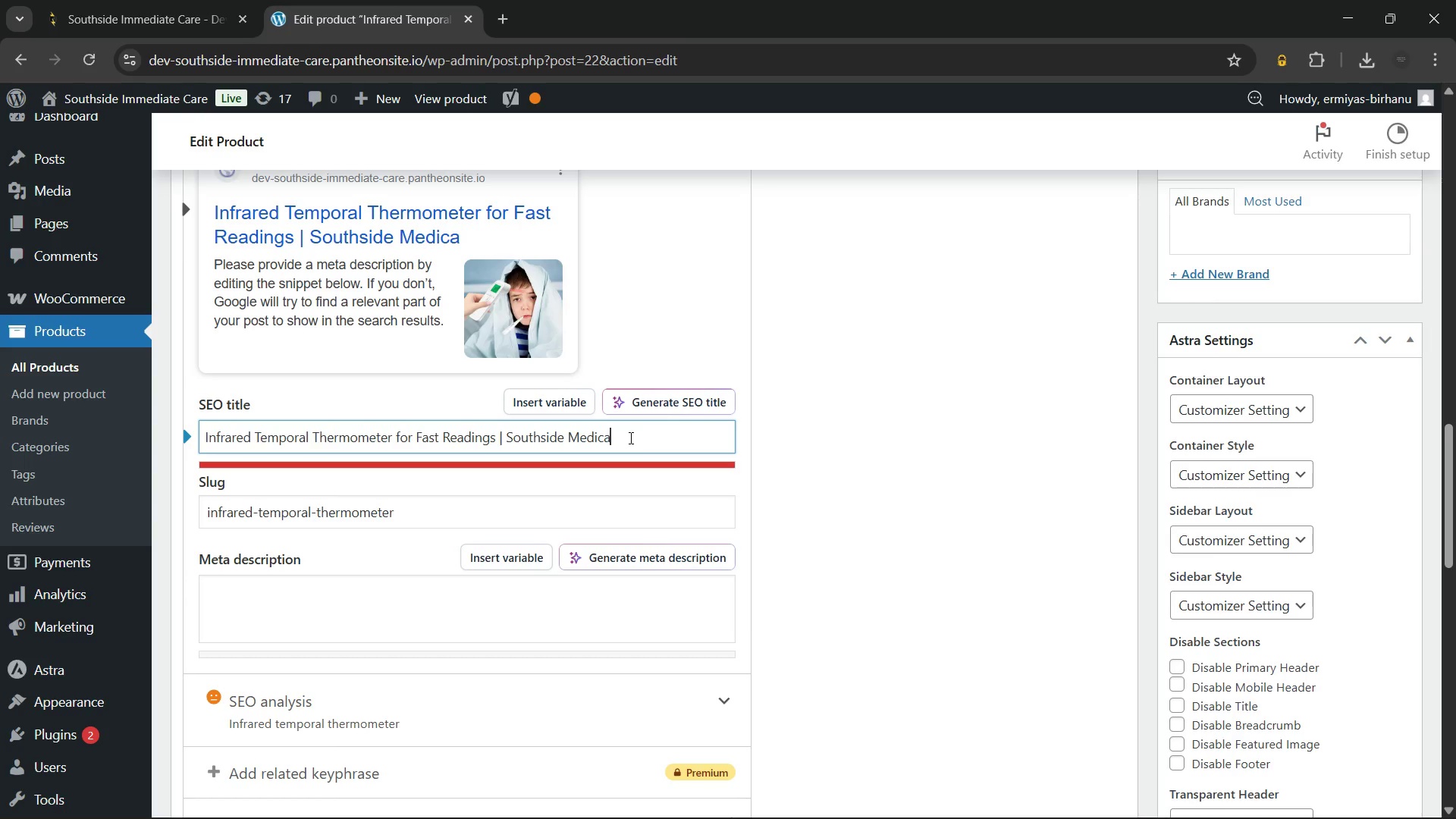 
hold_key(key=Backspace, duration=0.72)
 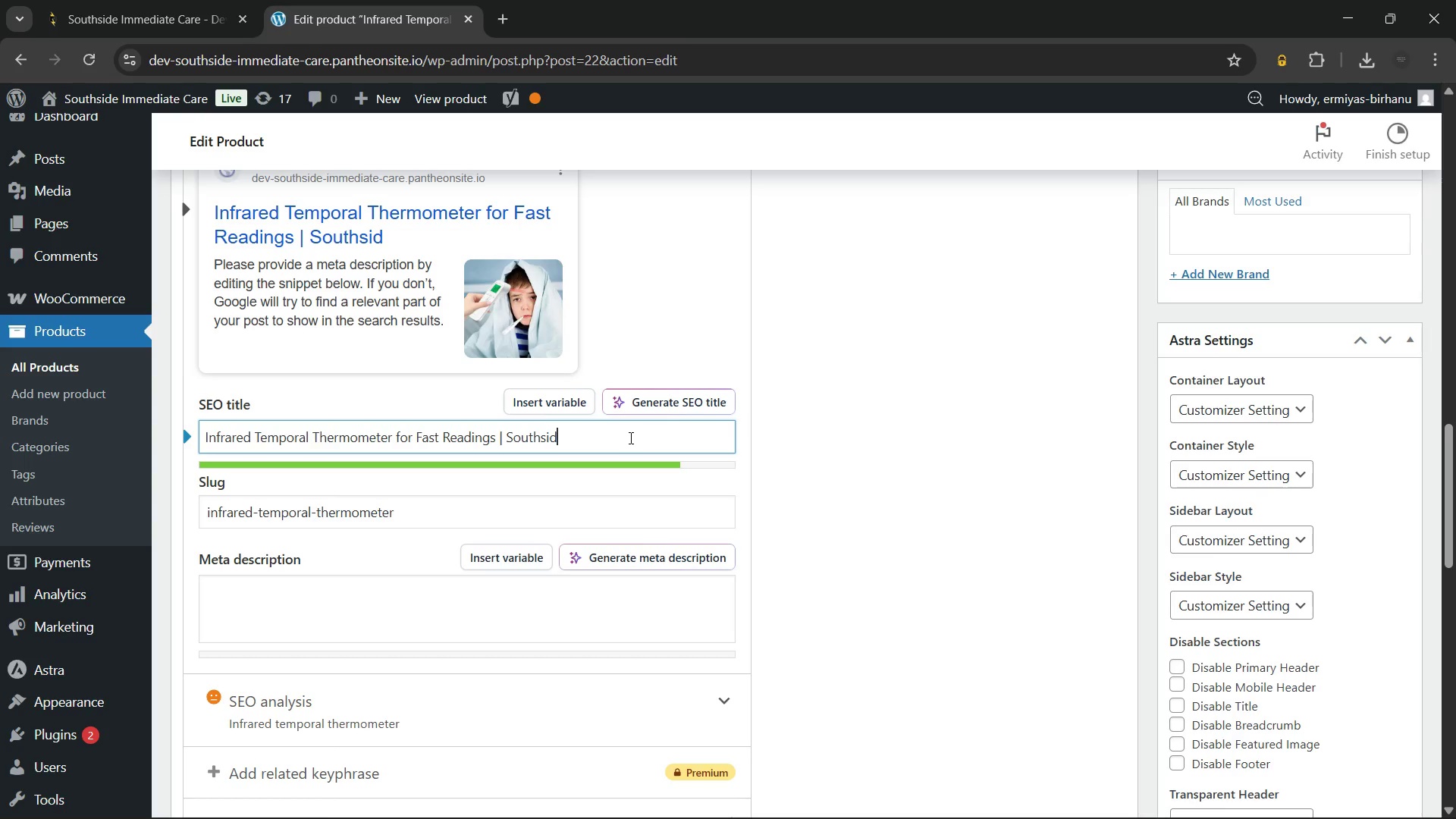 
key(E)
 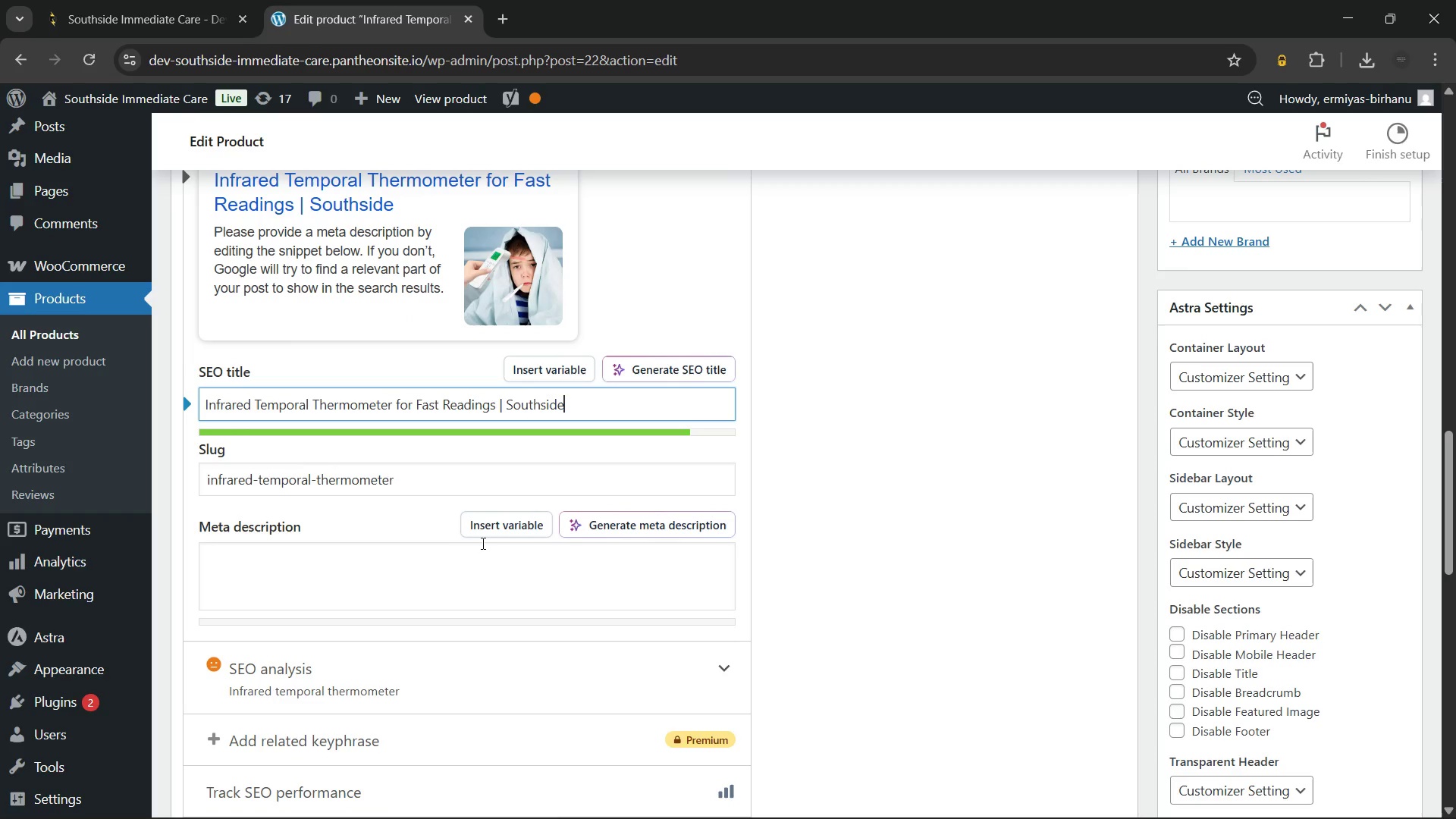 
left_click([391, 574])
 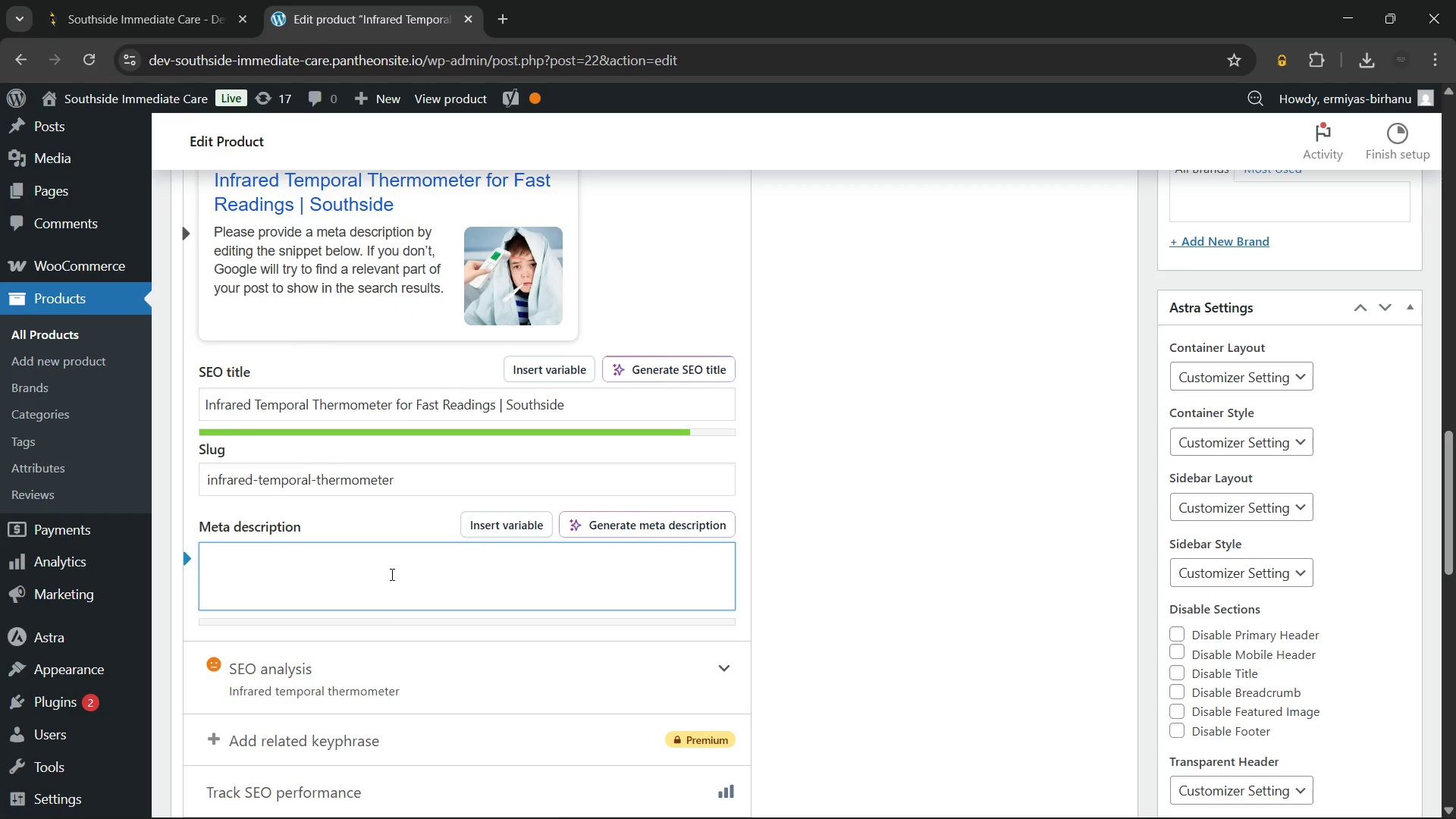 
wait(6.45)
 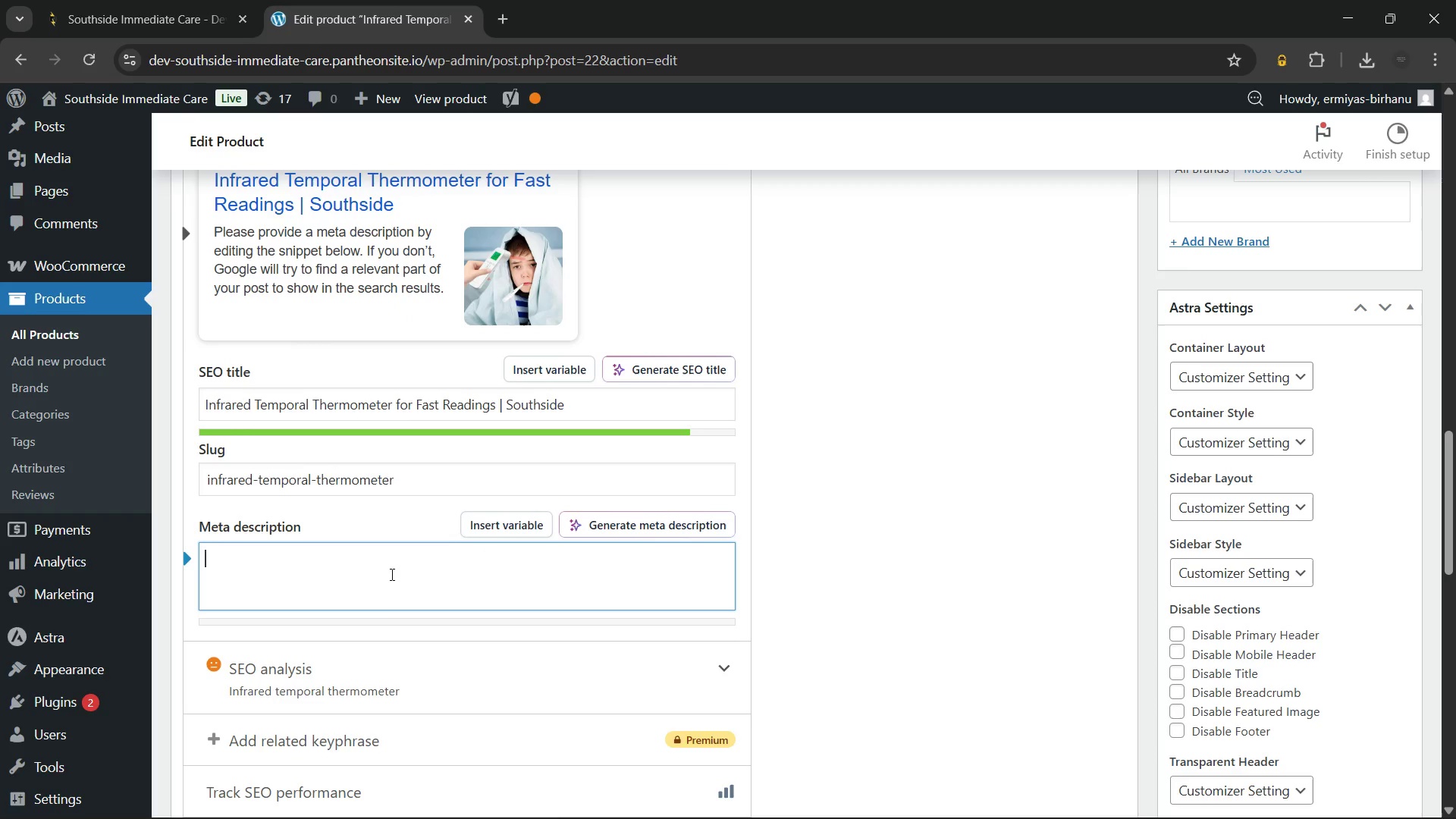 
type(Infrared temporal thermometer for fast and accurate no-touch readings. Check temperatures easily)
 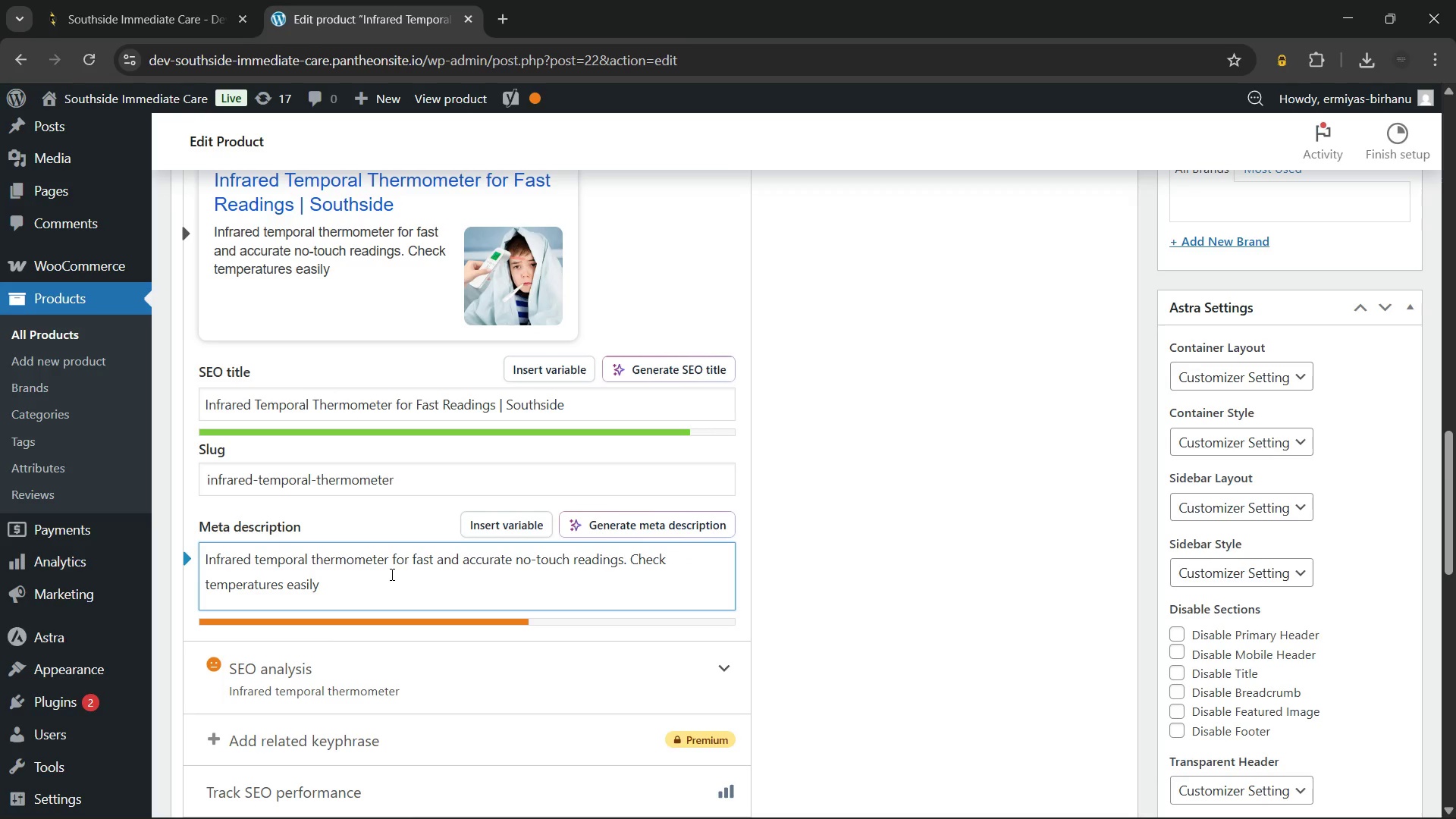 
type( with Southside Medical today.)
 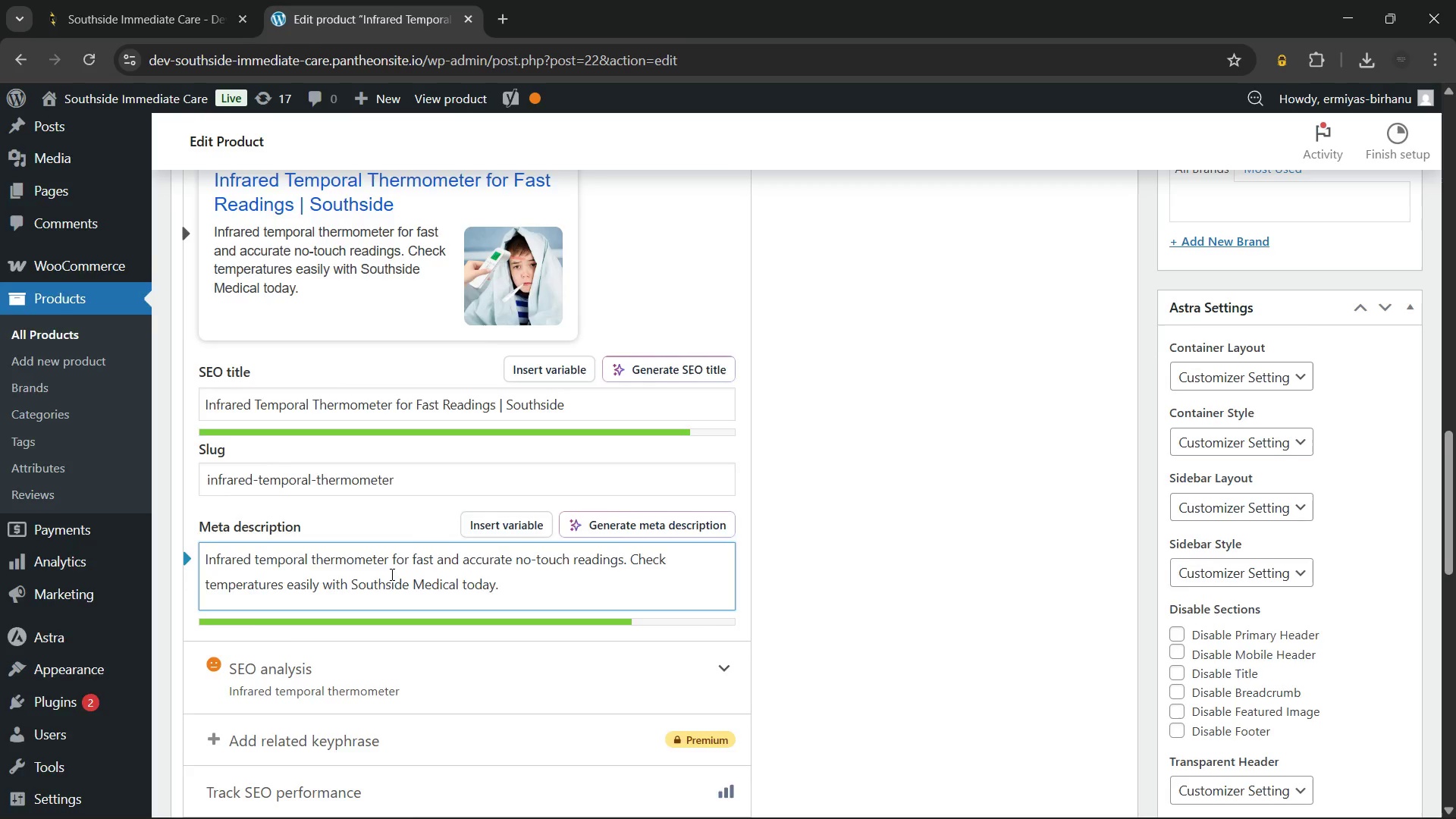 
left_click([395, 482])
 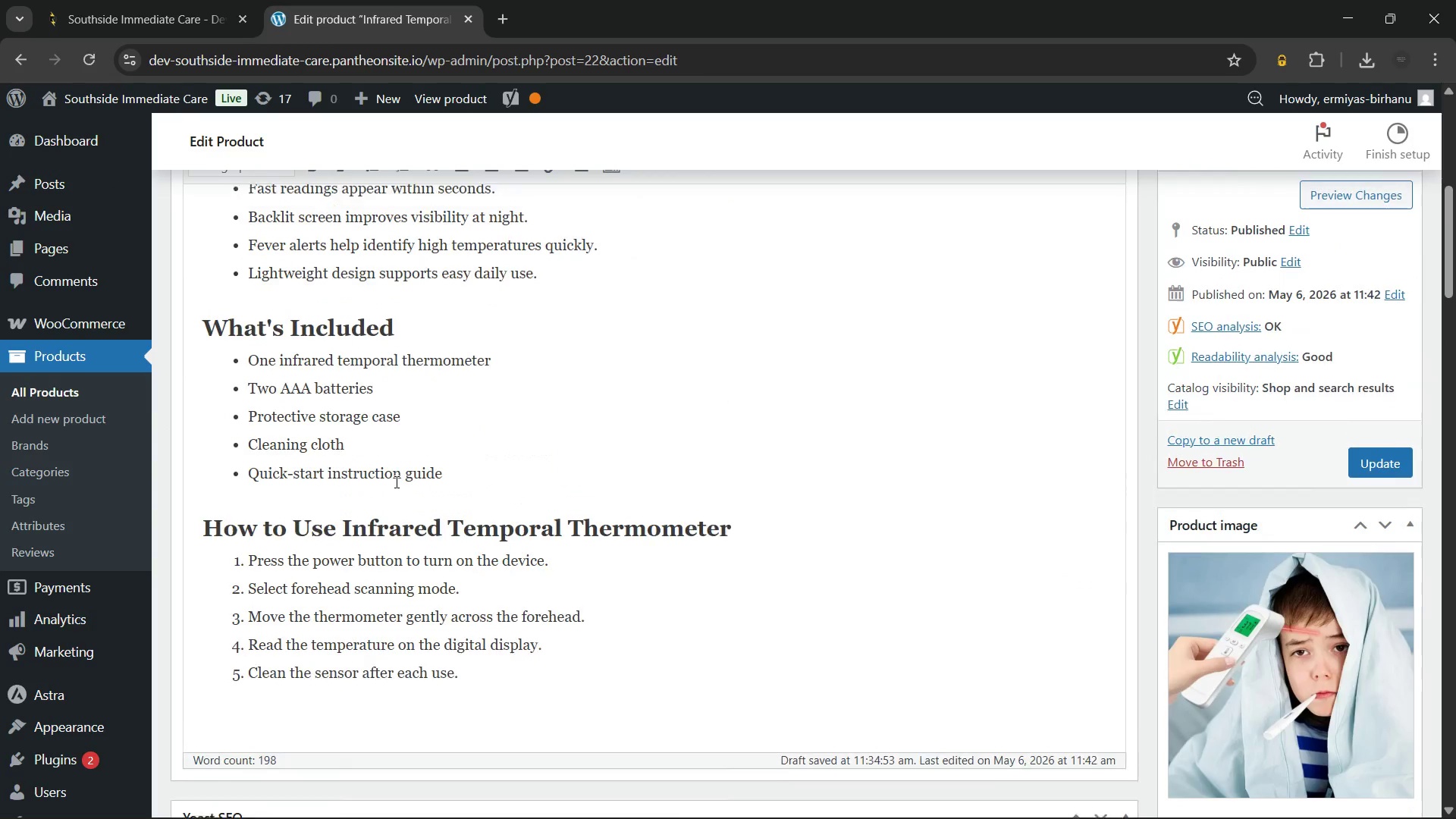 
wait(7.09)
 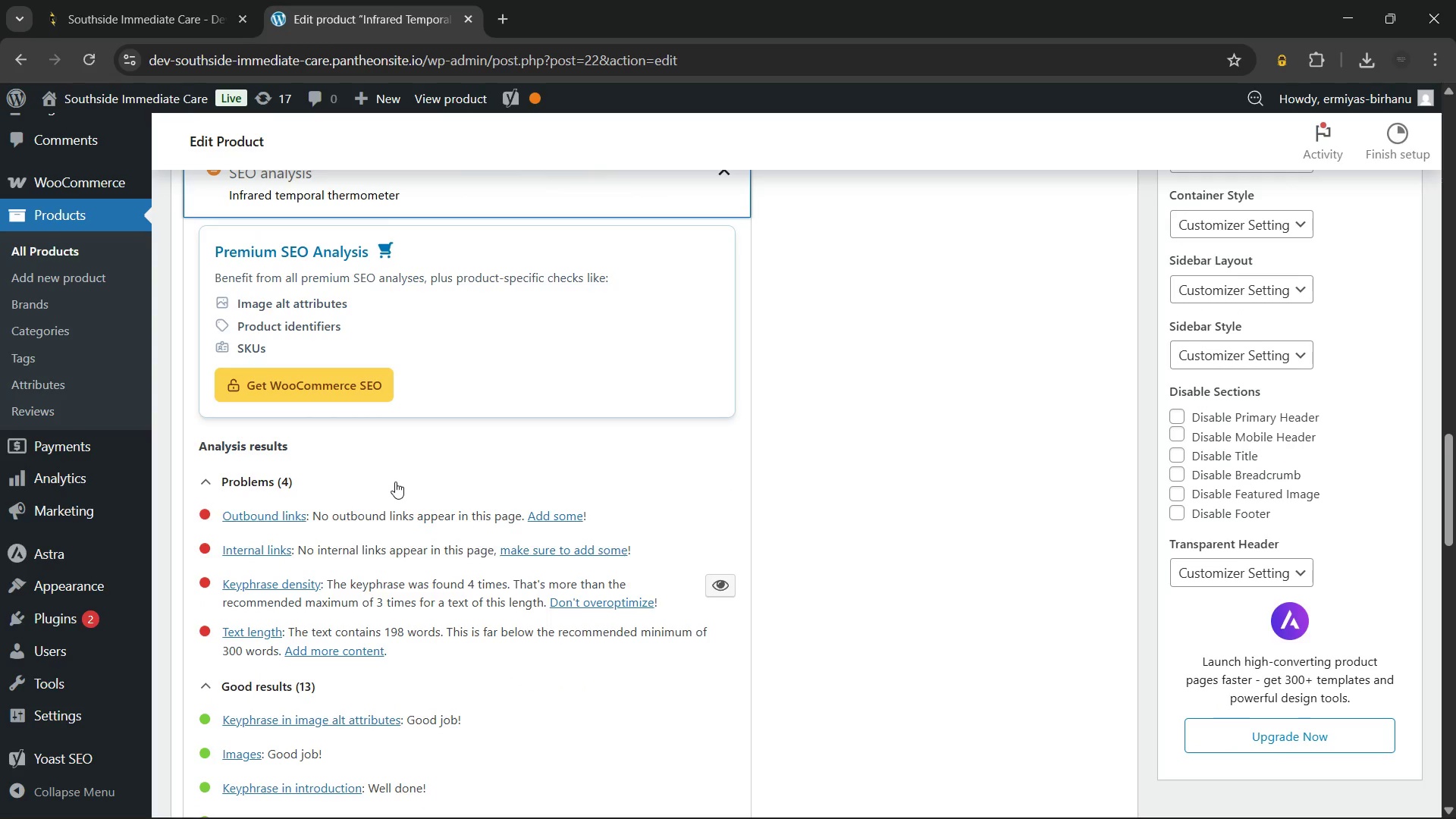 
left_click([453, 535])
 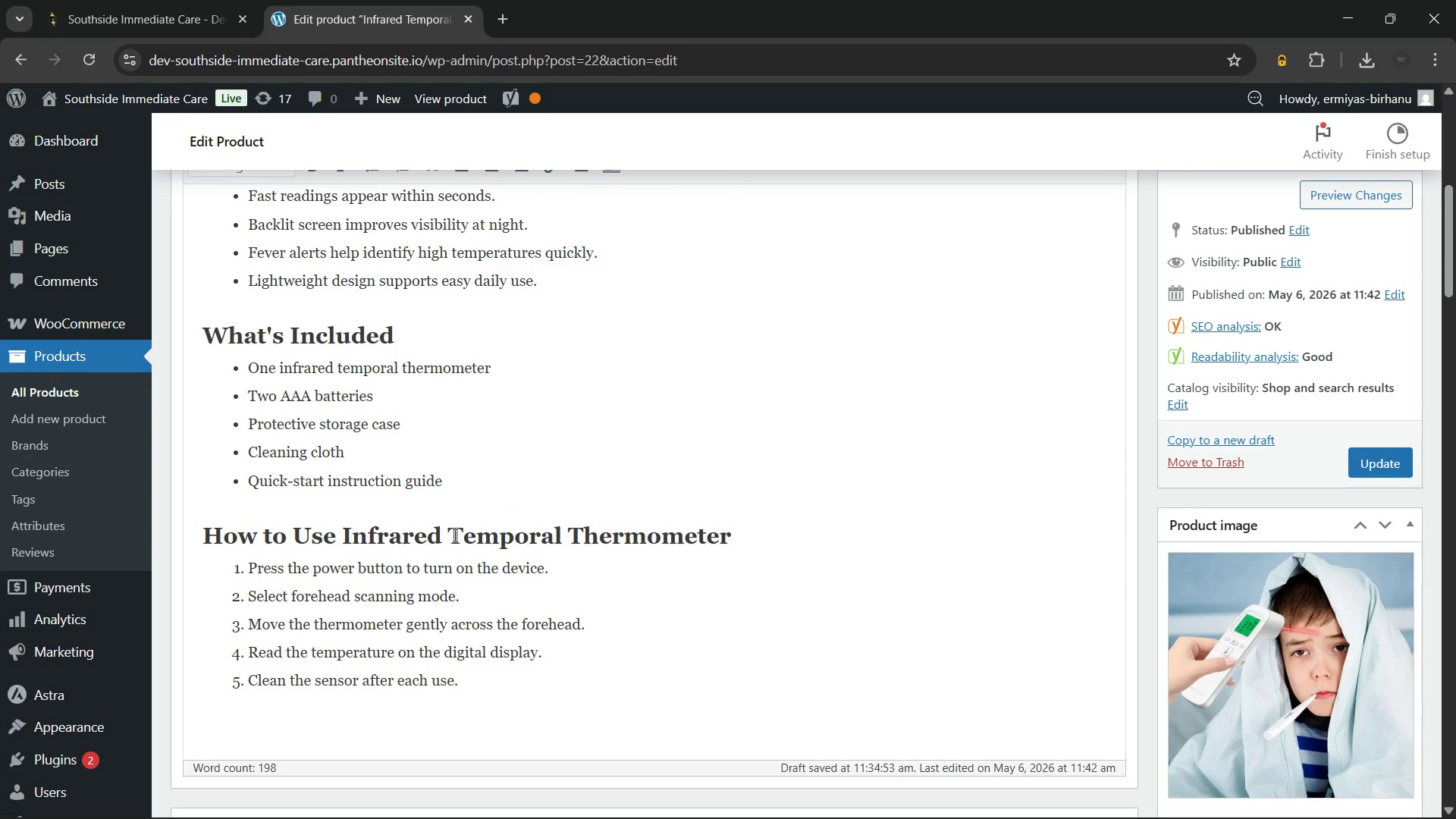 
key(Backspace)
 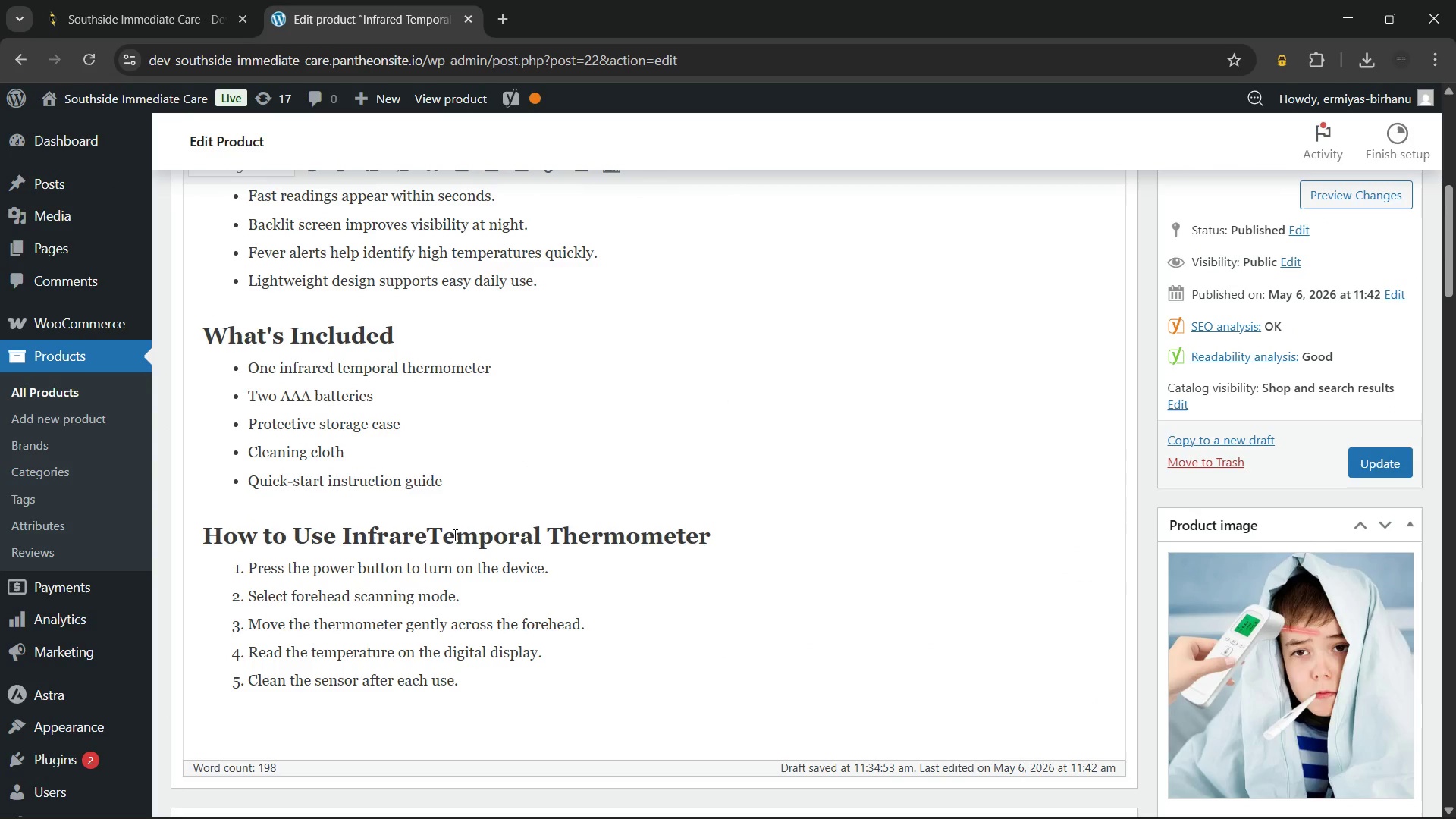 
key(Backspace)
 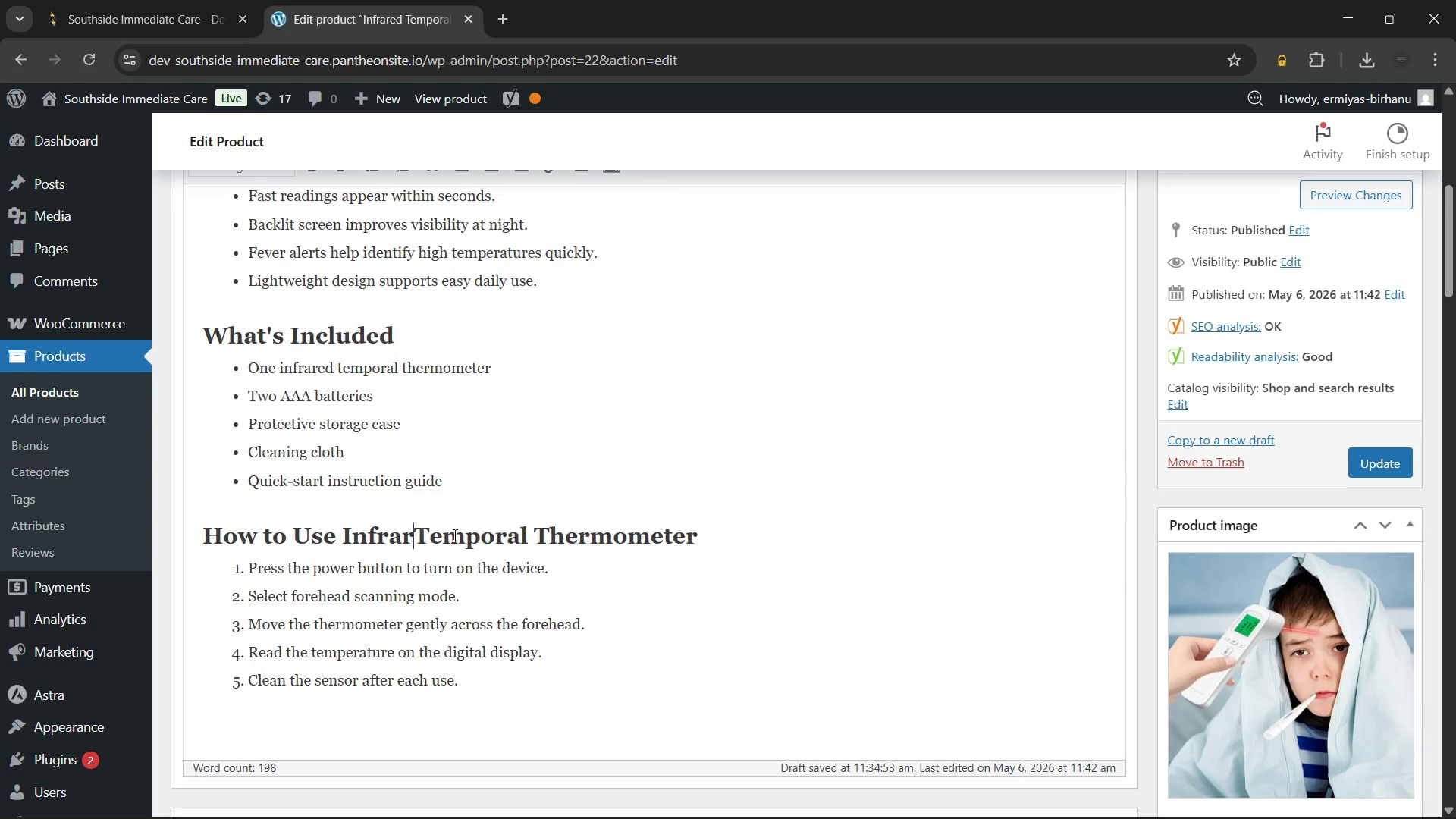 
key(Backspace)
 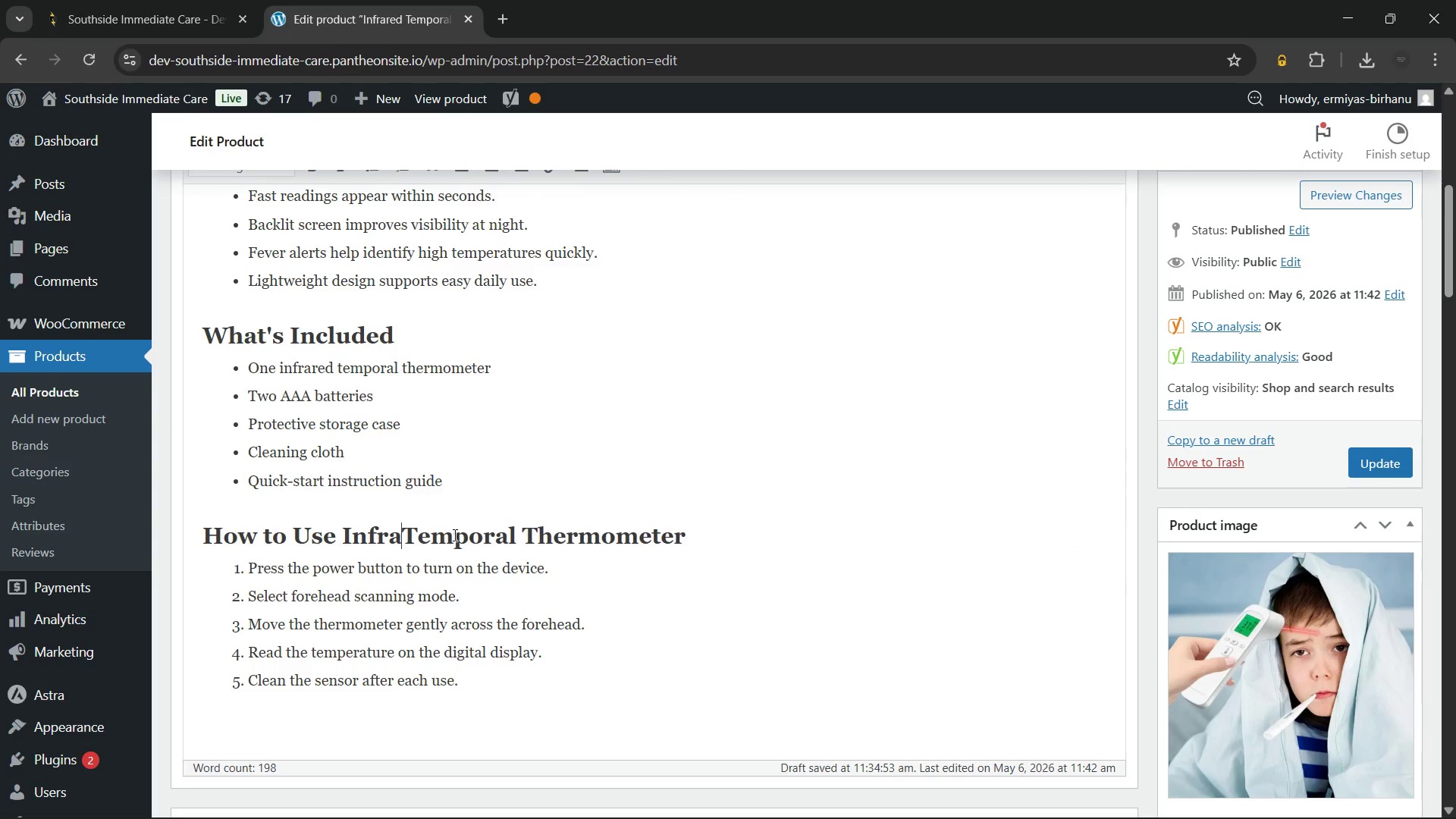 
key(Backspace)
 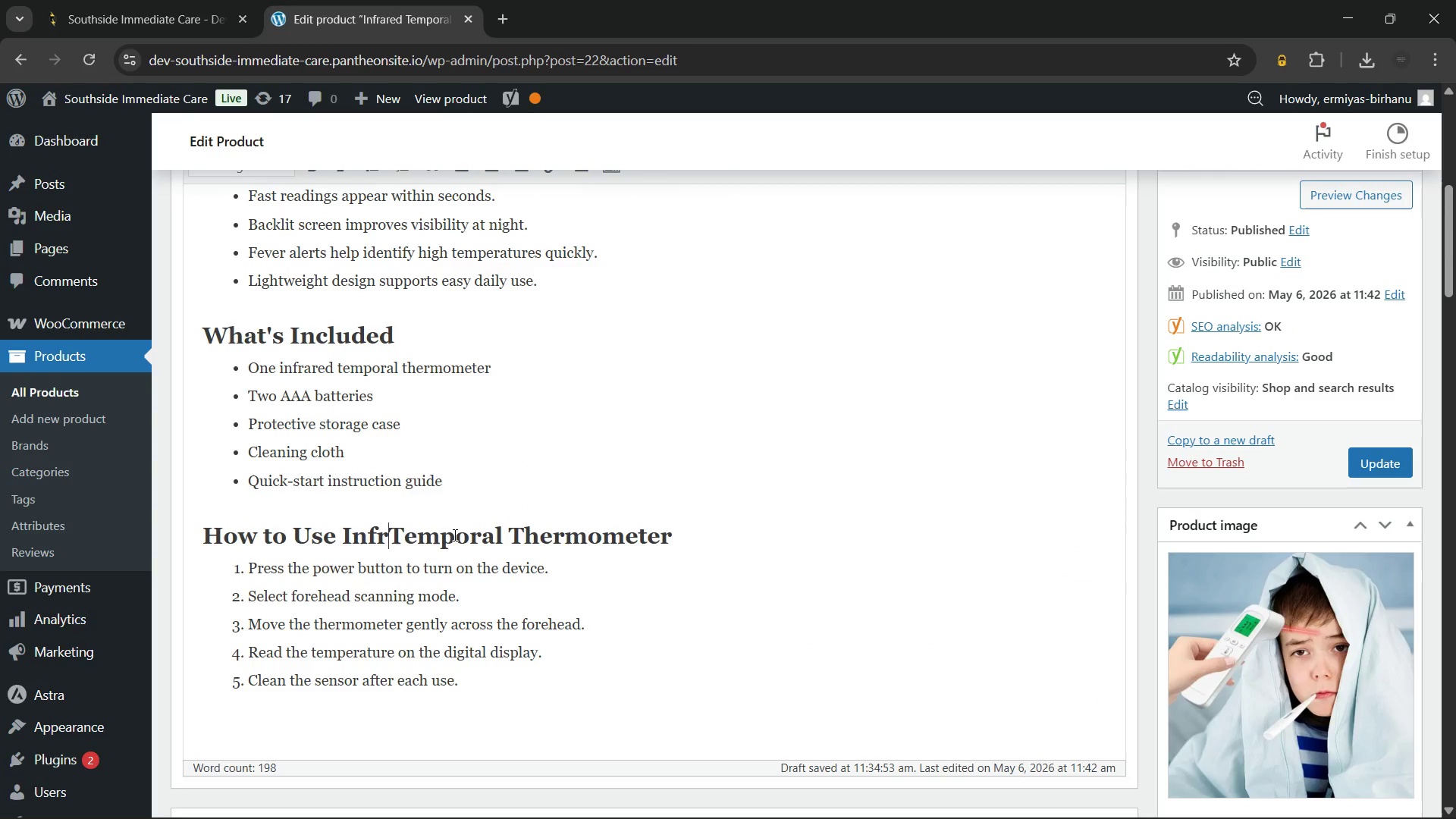 
key(Backspace)
 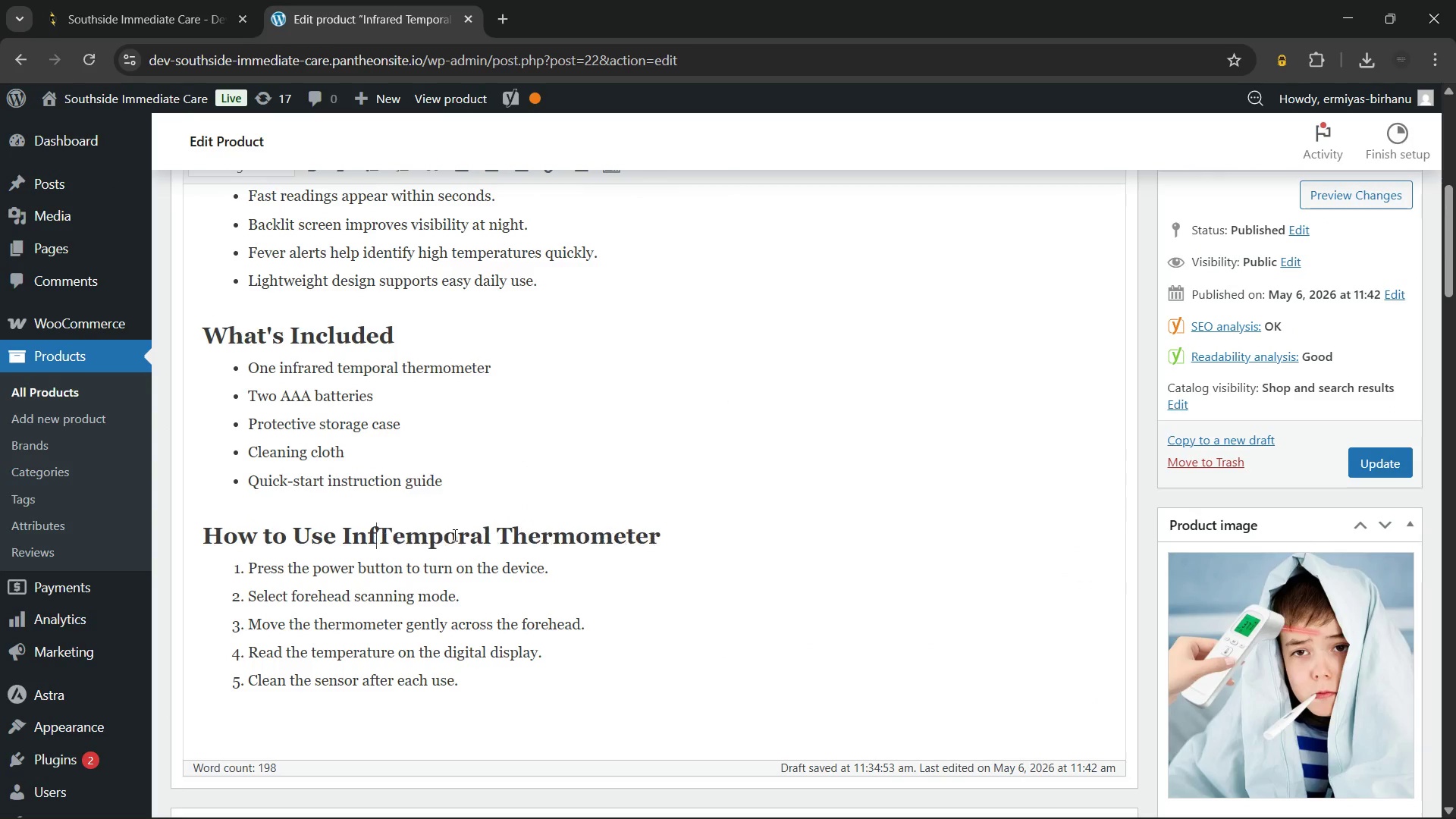 
key(Backspace)
 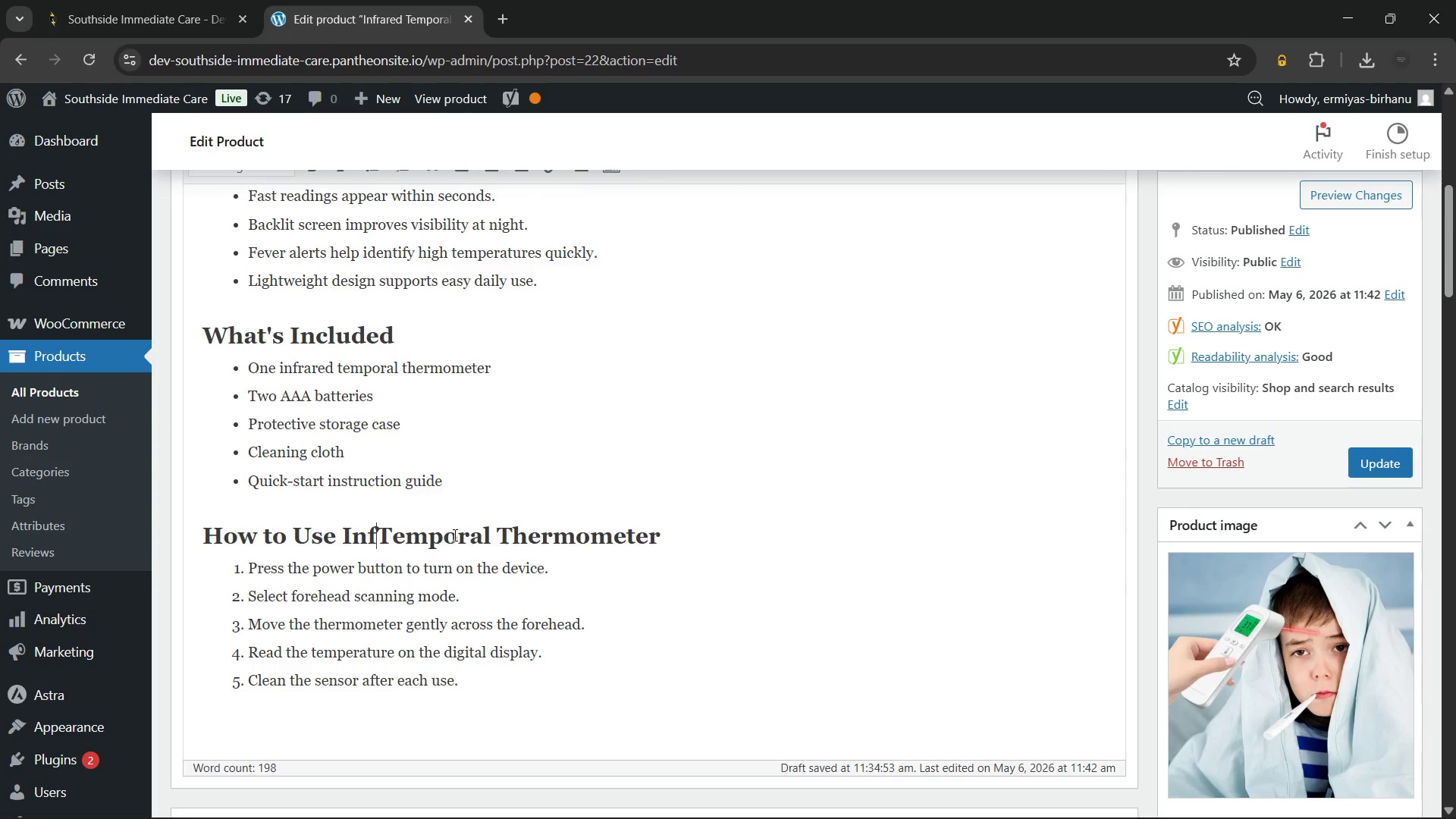 
key(Backspace)
 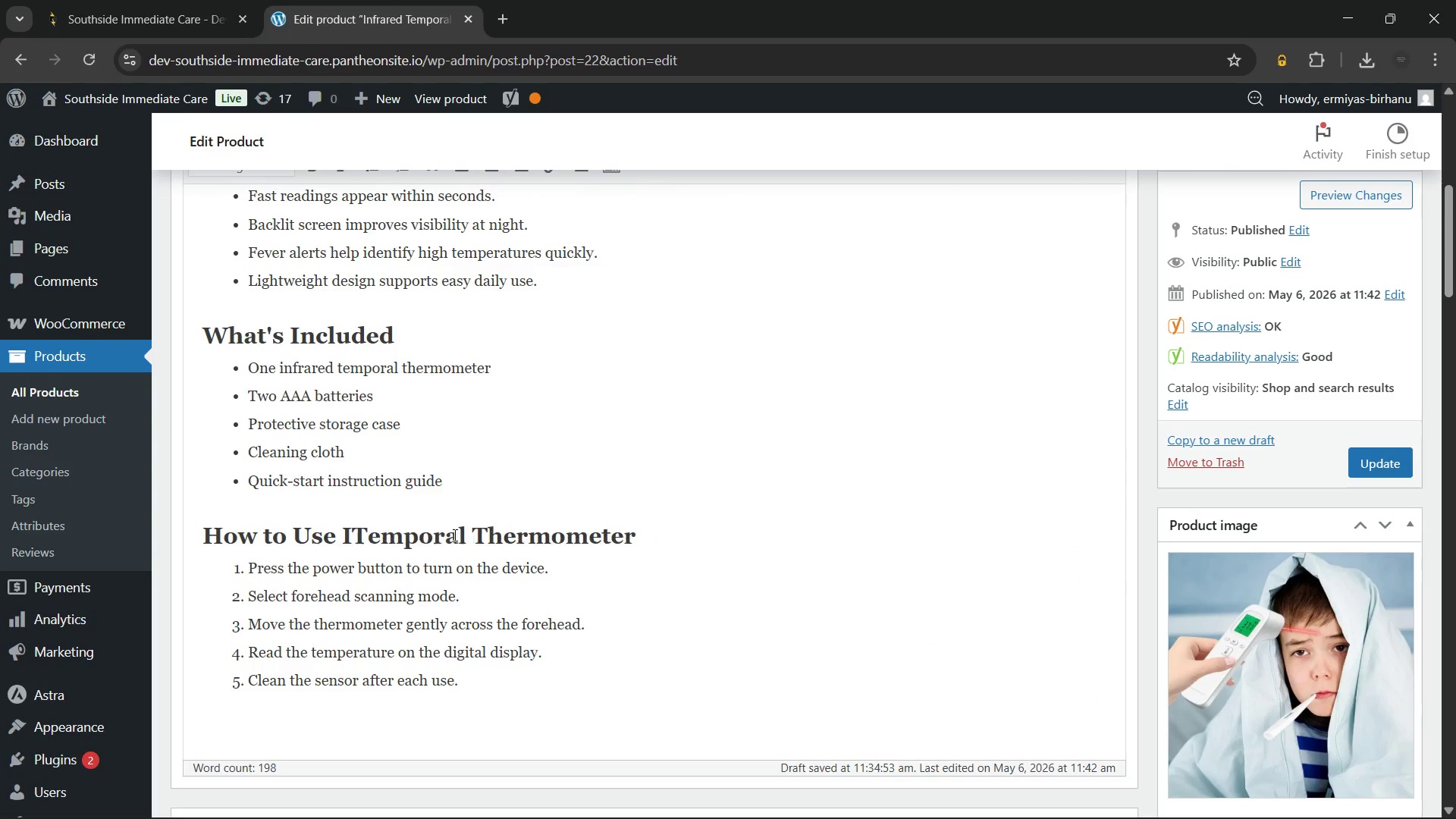 
key(Backspace)
 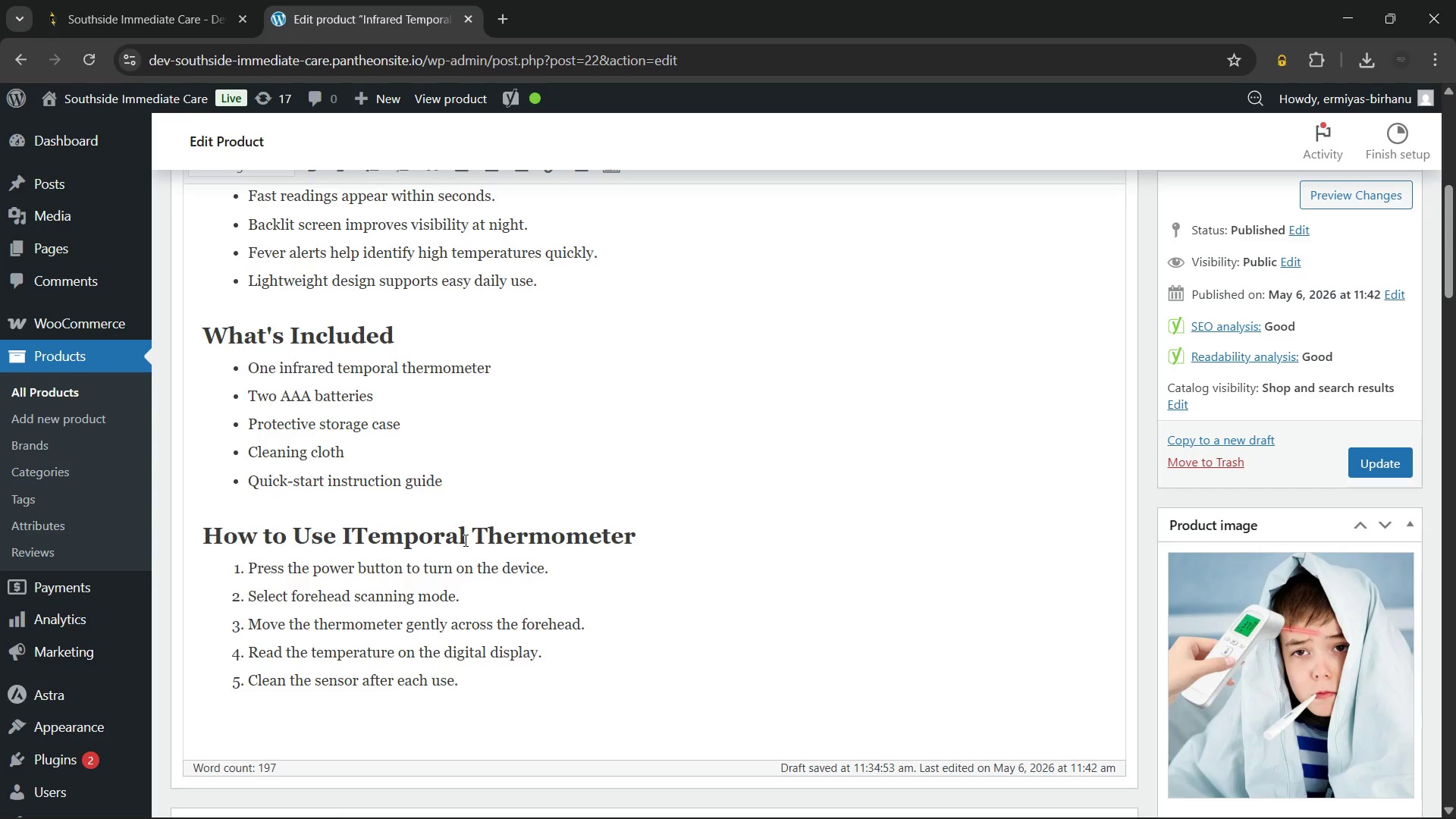 
wait(5.66)
 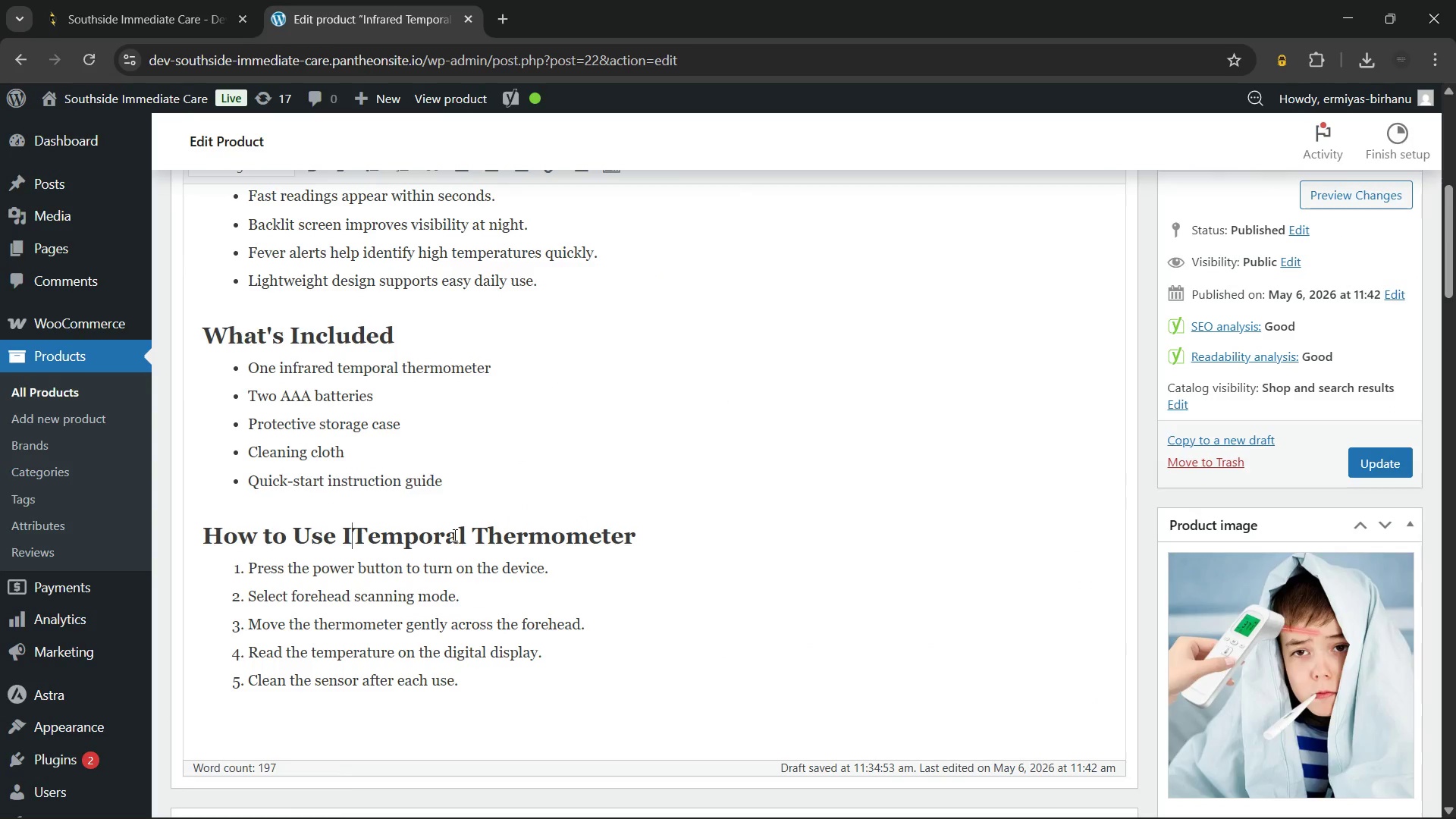 
left_click([464, 540])
 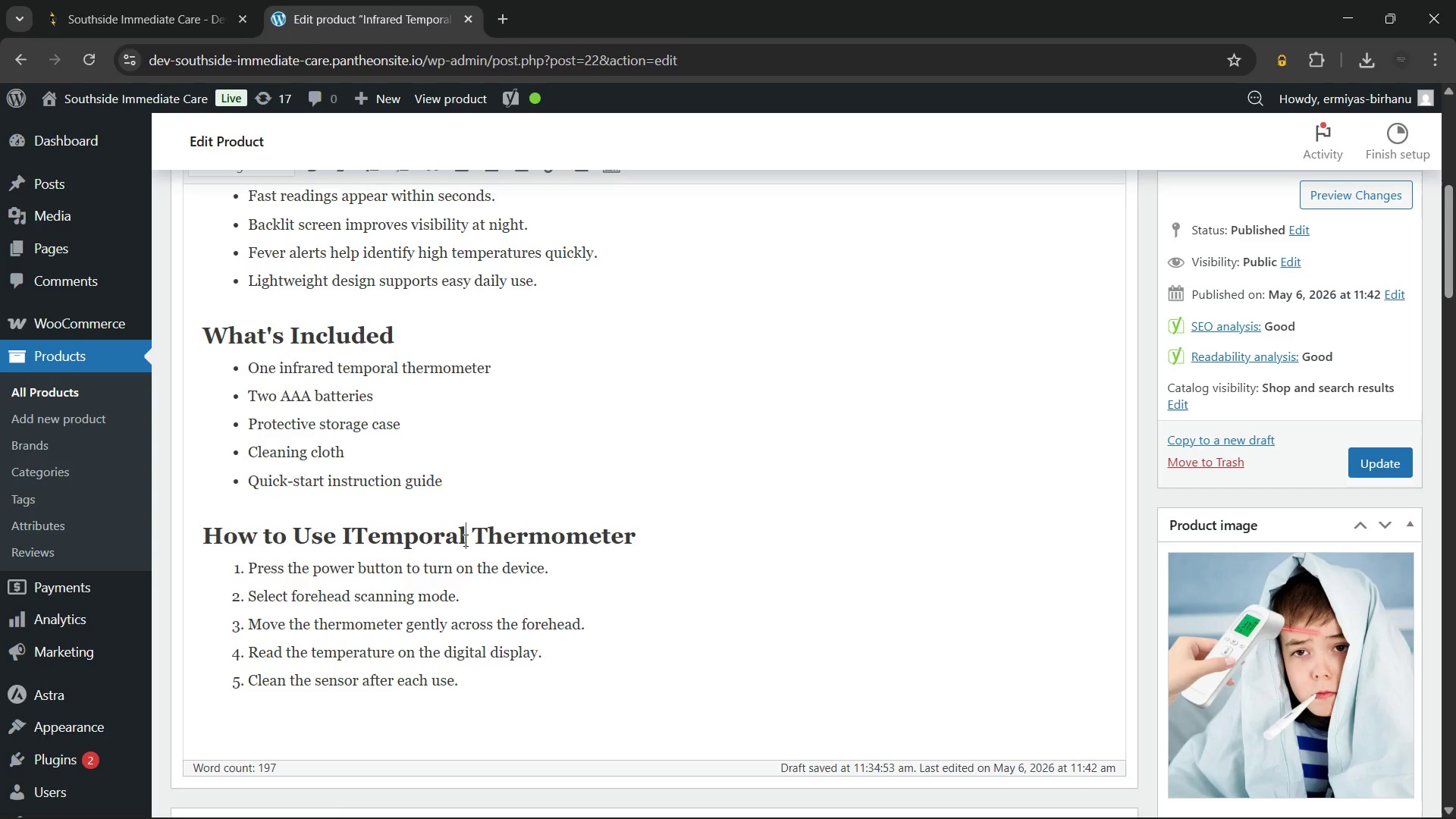 
key(Control+Z)
 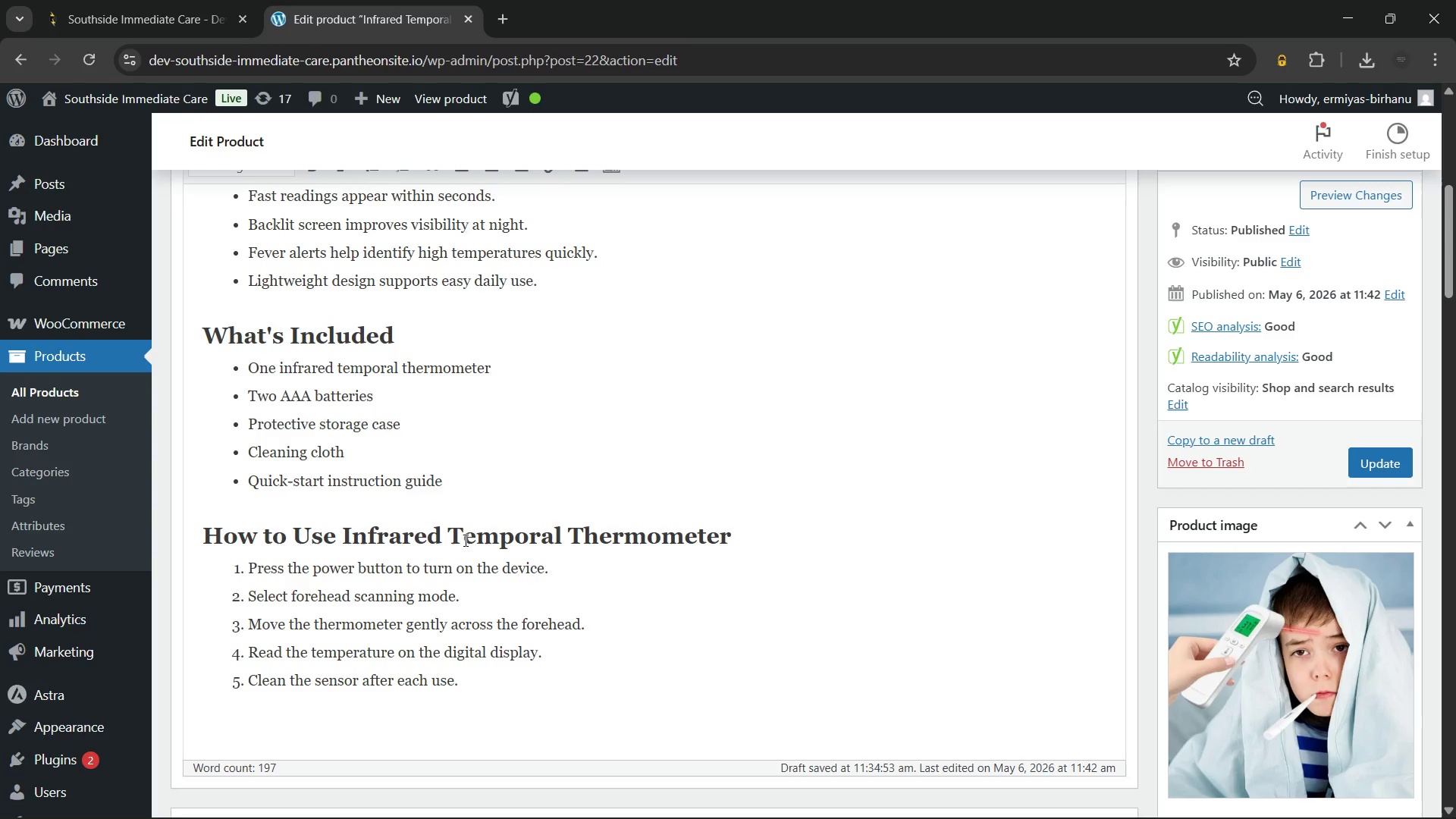 
key(ArrowRight)
 